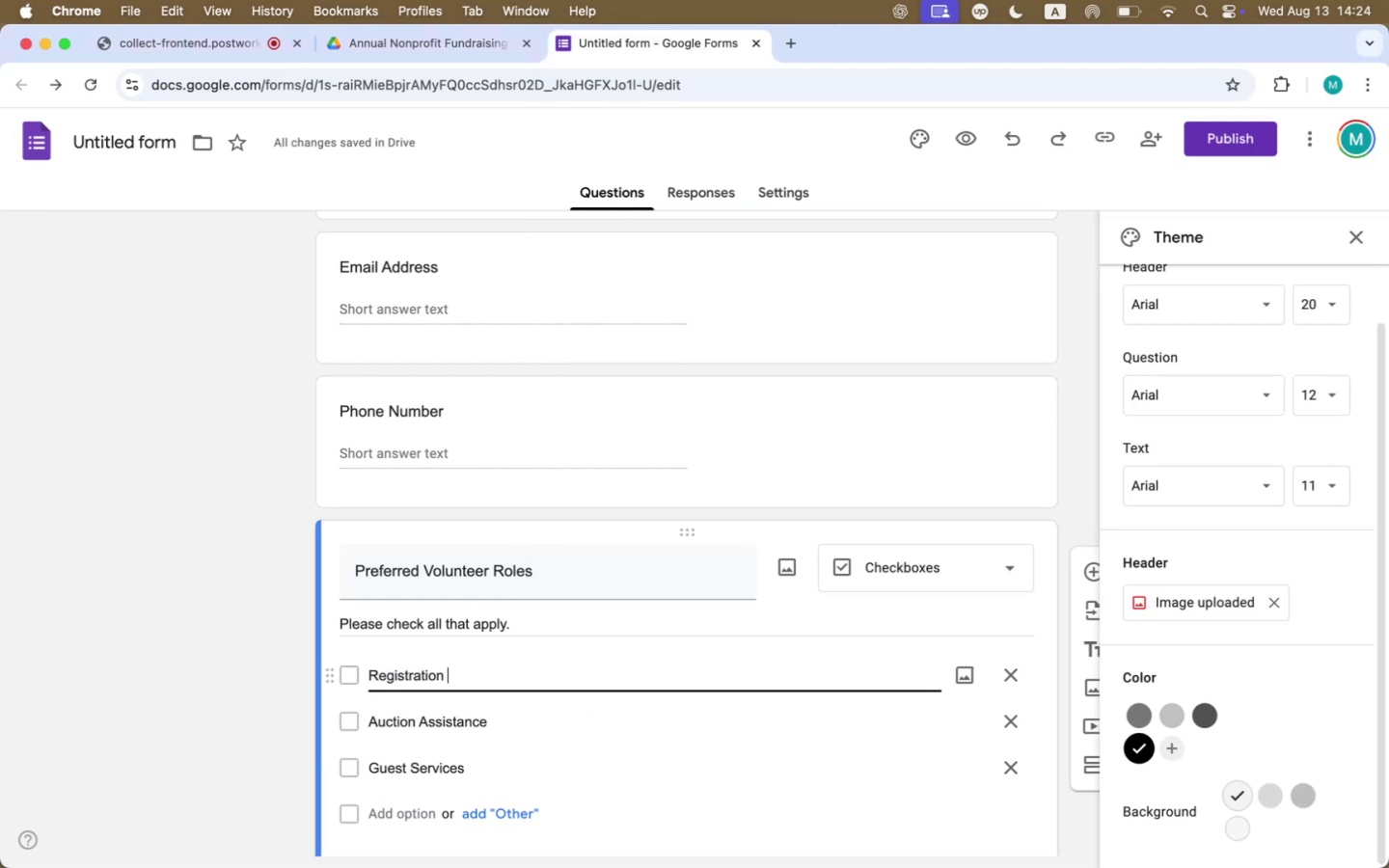 
key(Shift+9)
 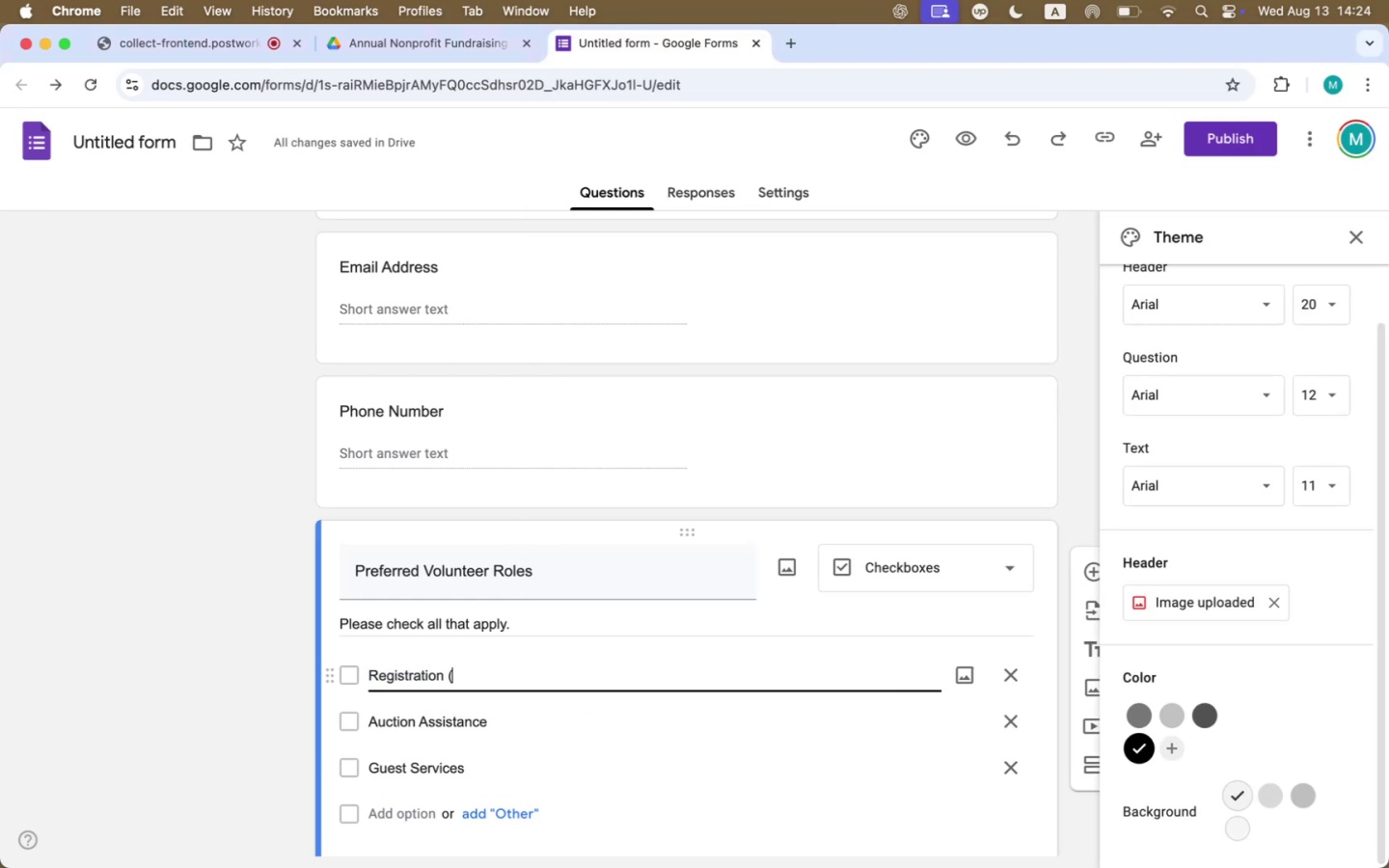 
key(Meta+CommandLeft)
 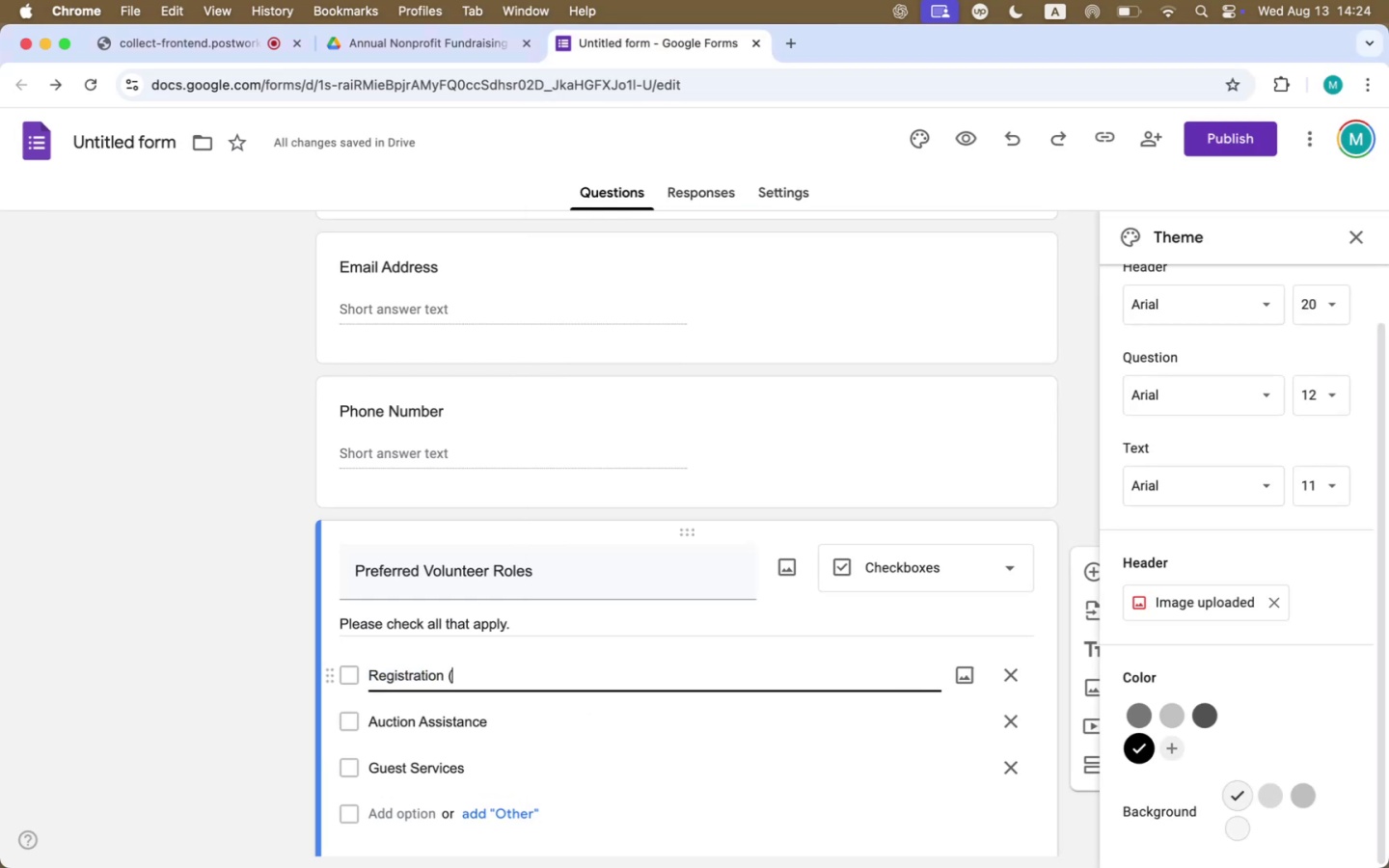 
key(Meta+V)
 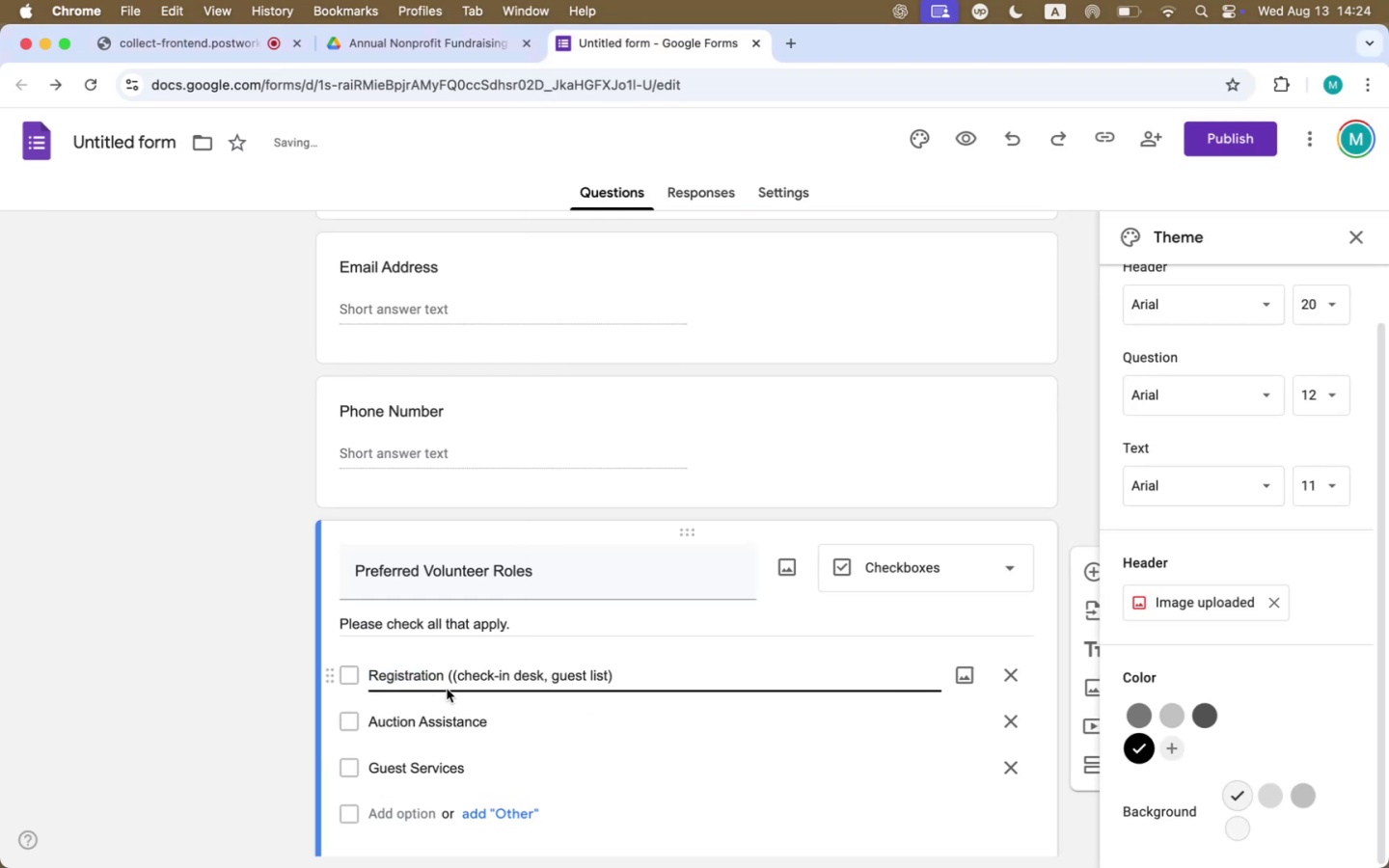 
left_click([457, 676])
 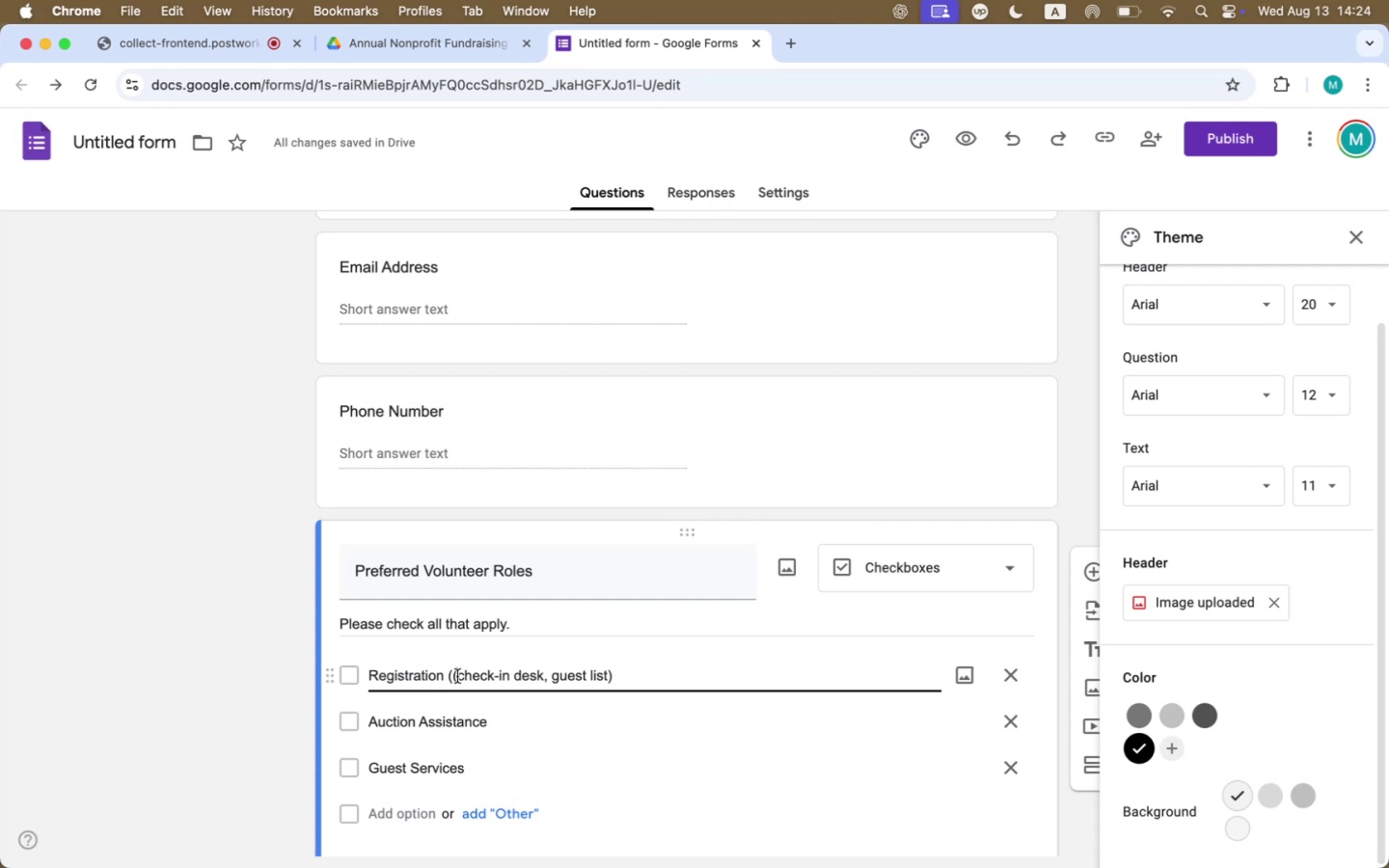 
key(Backspace)
 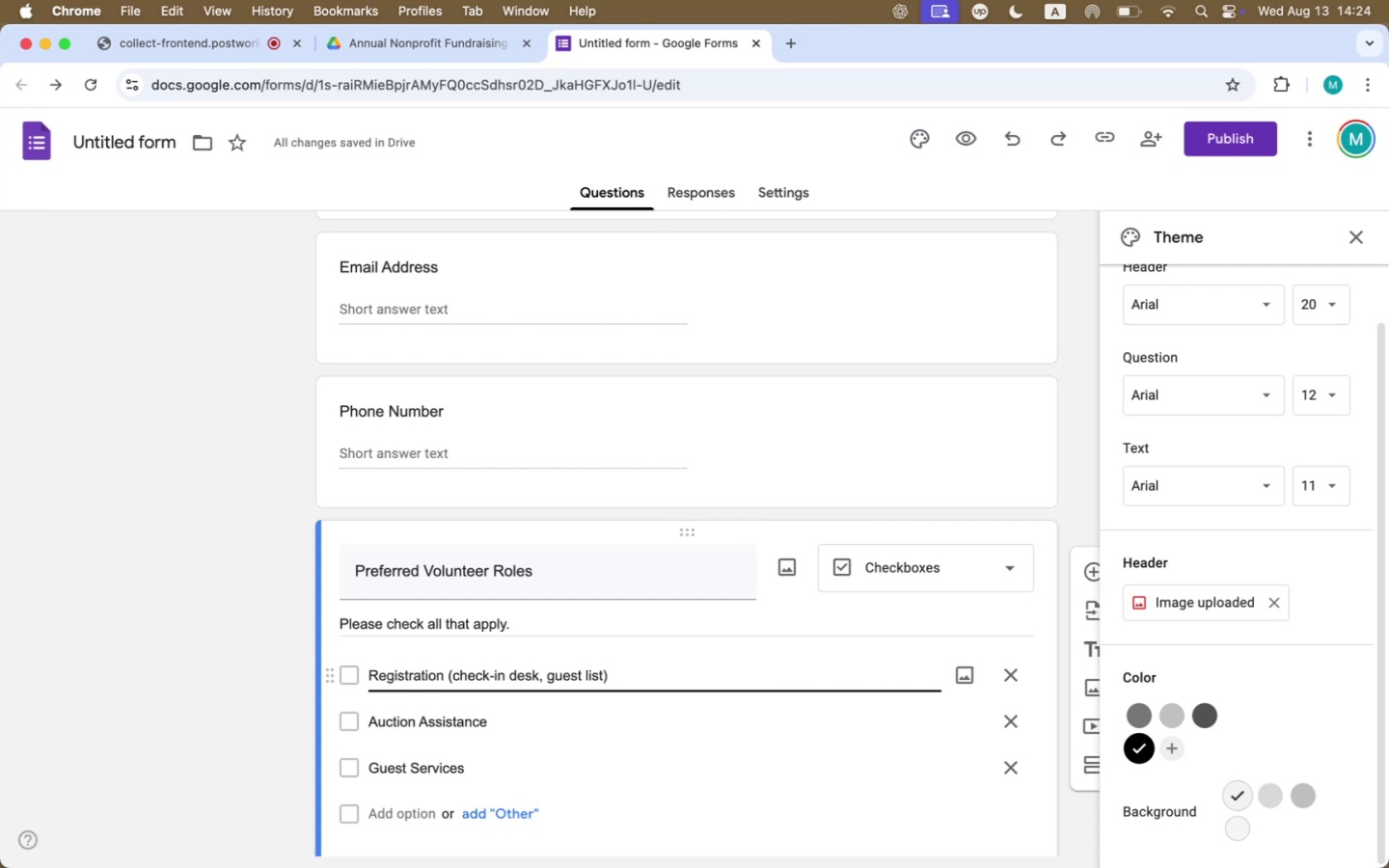 
key(ArrowRight)
 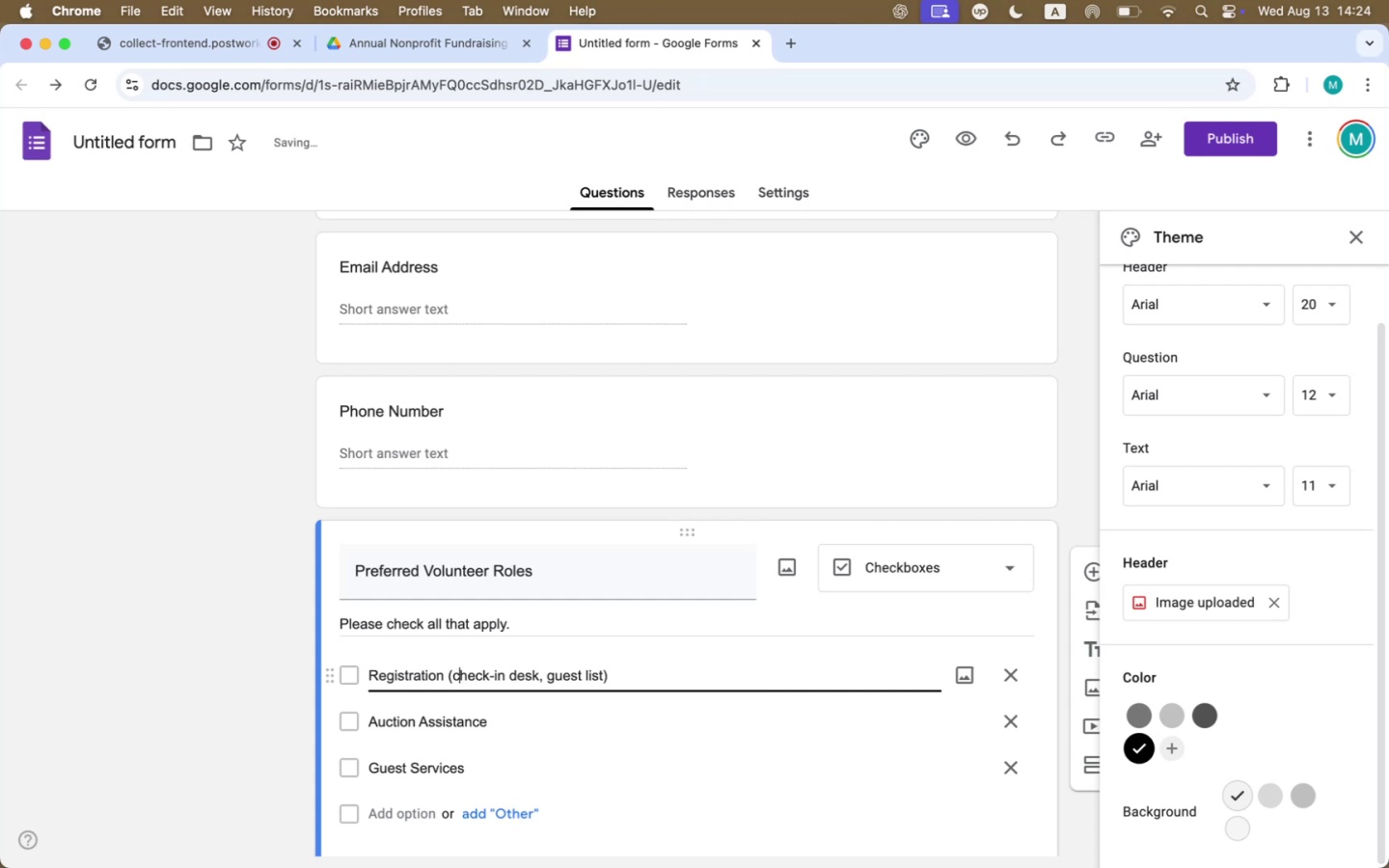 
key(Backspace)
 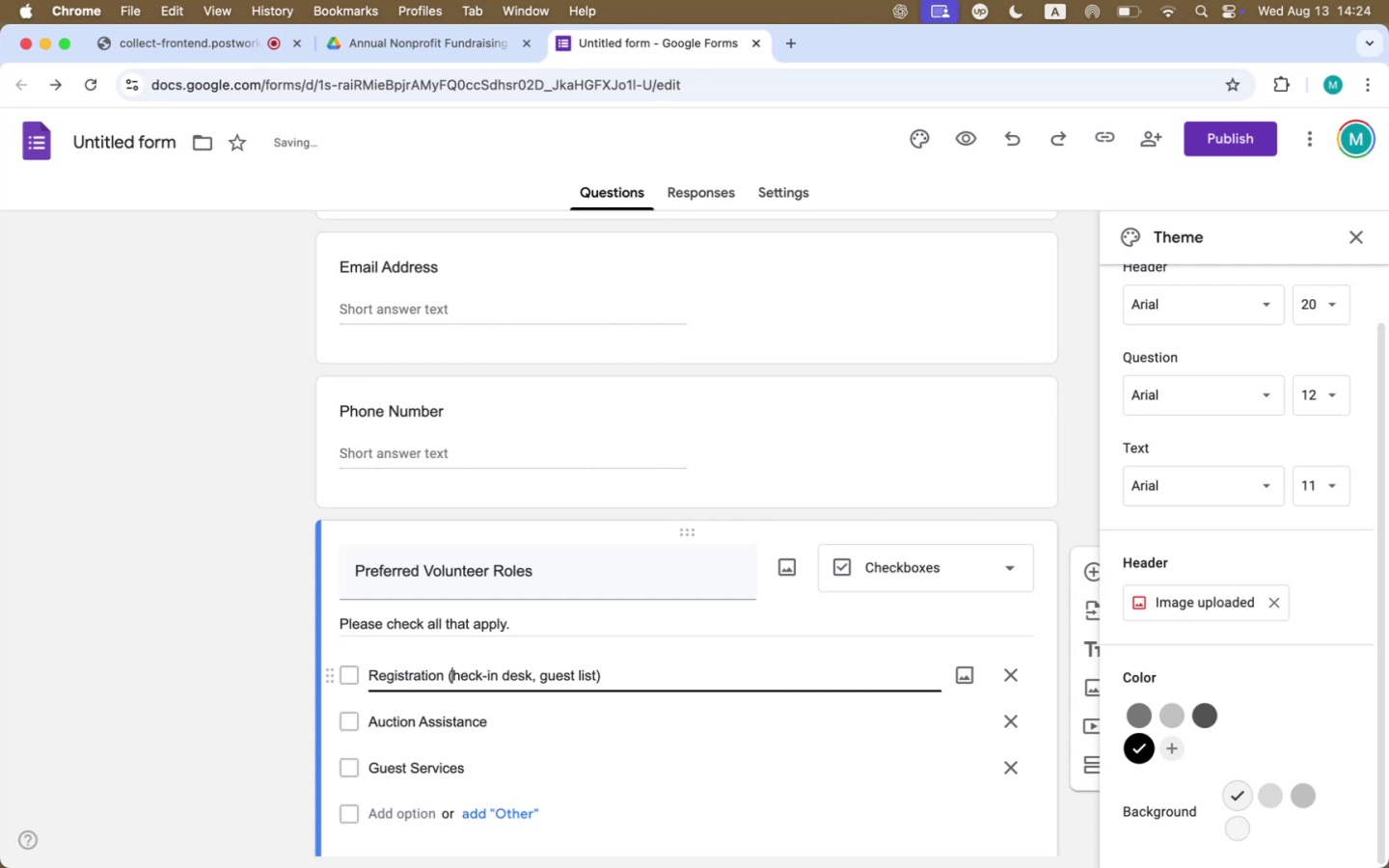 
key(Shift+ShiftLeft)
 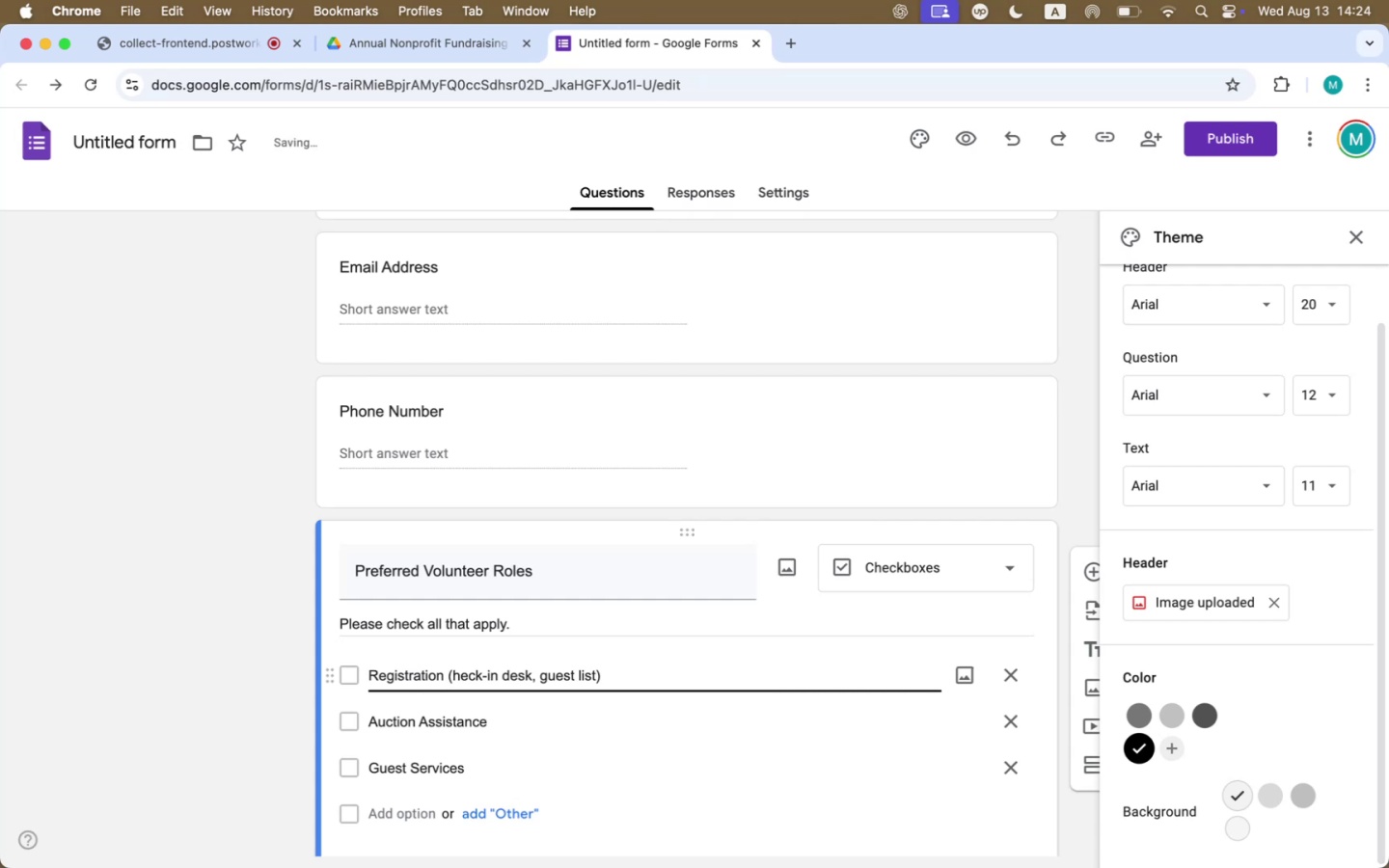 
key(Shift+C)
 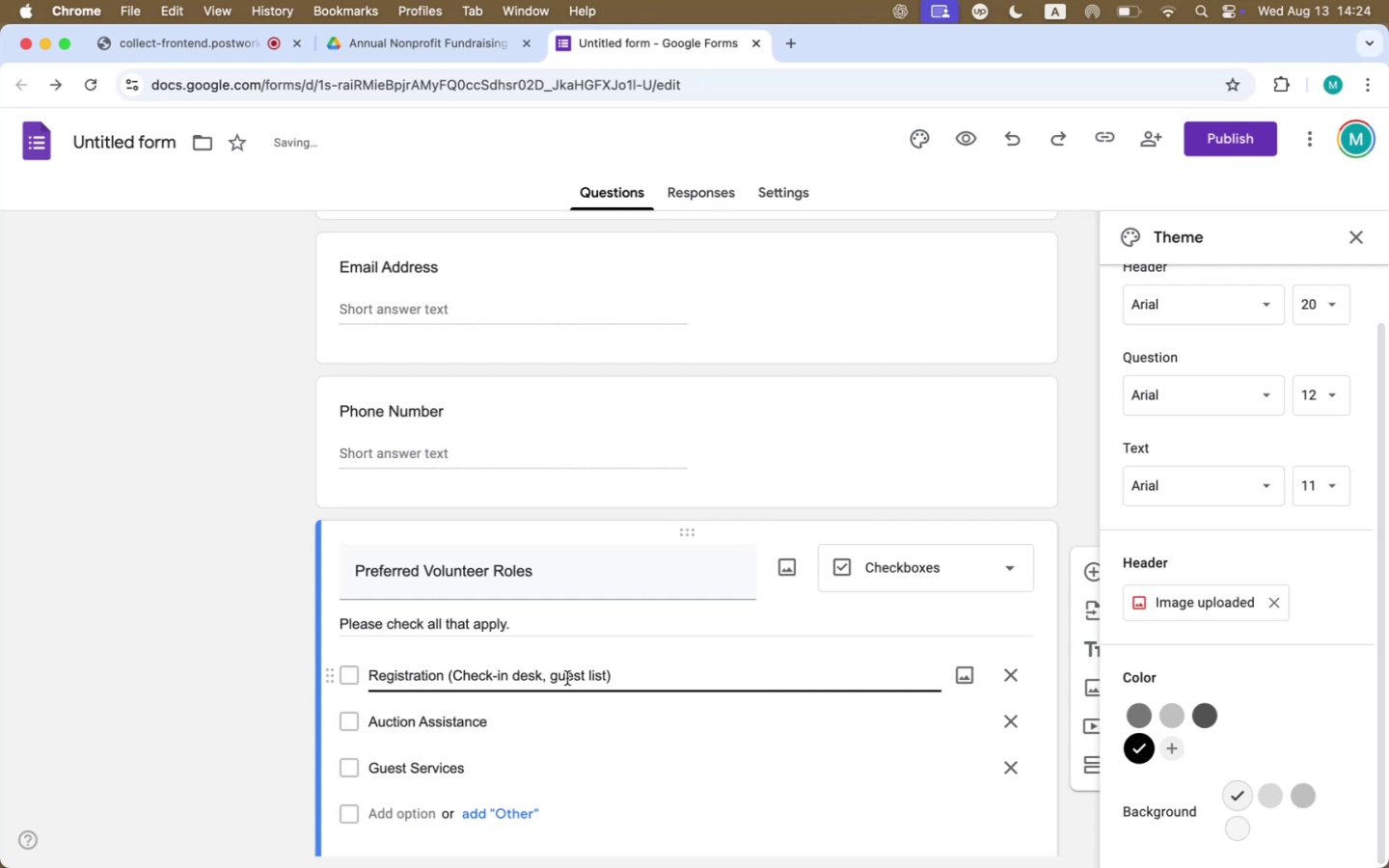 
left_click([557, 671])
 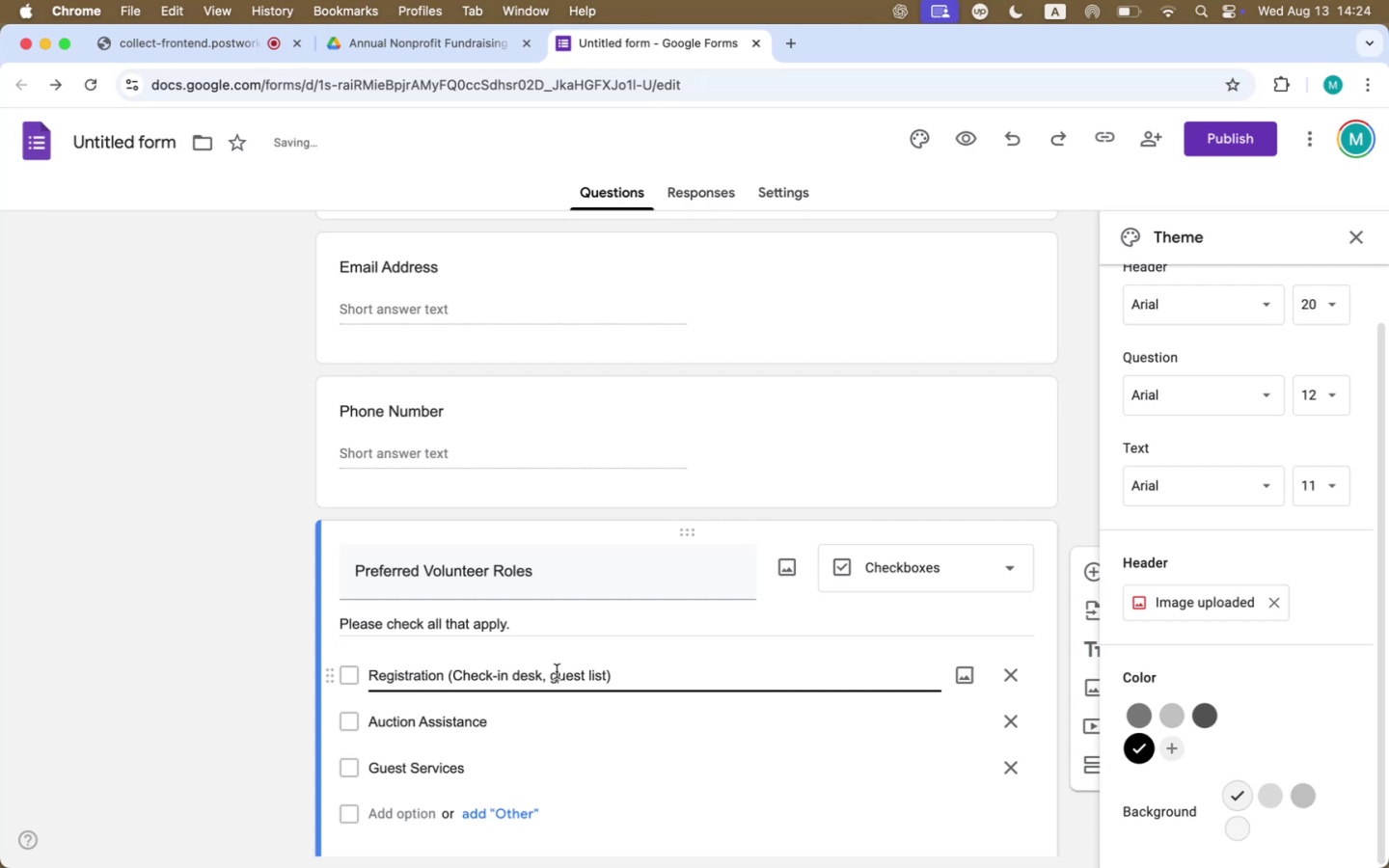 
key(Backspace)
 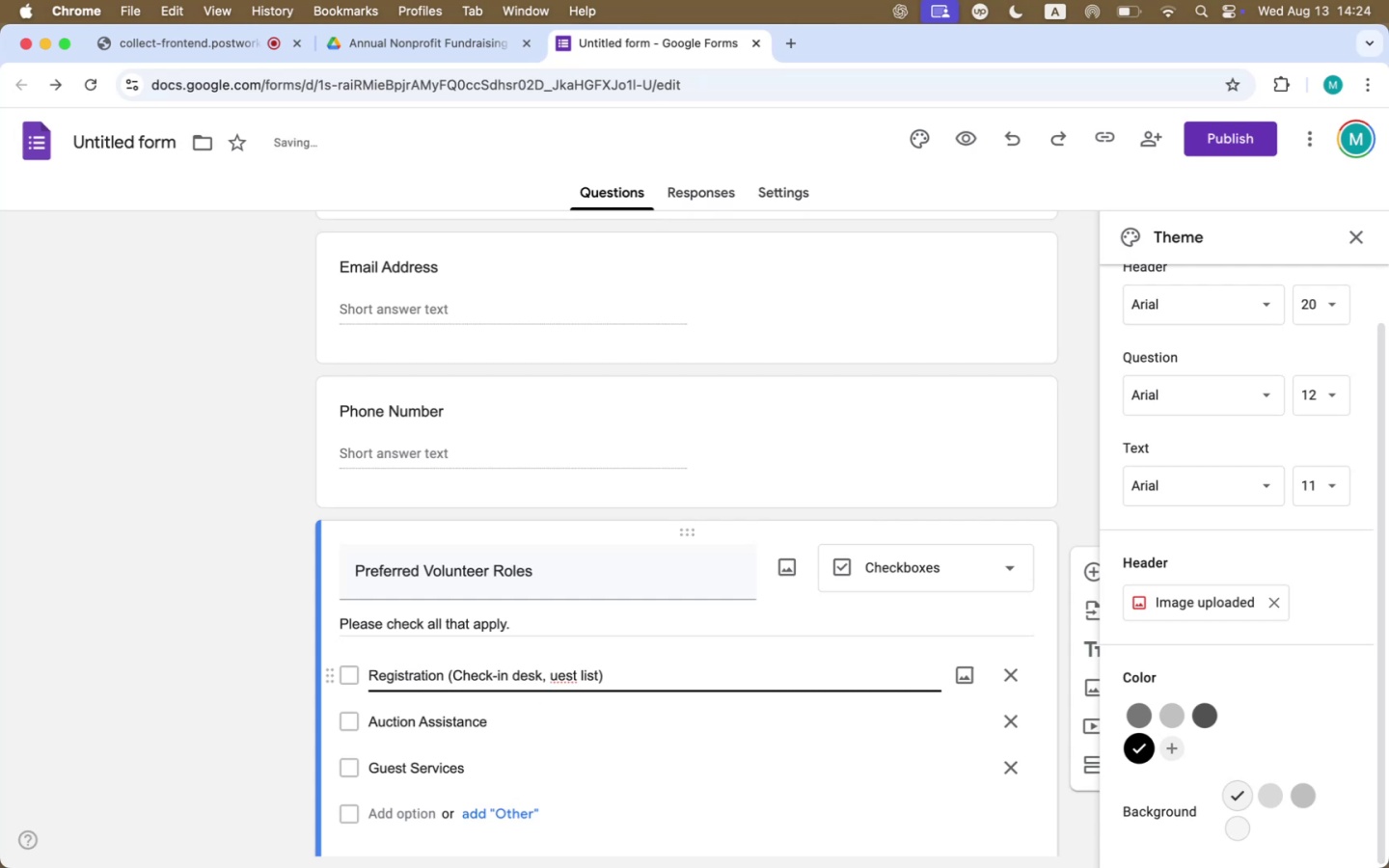 
key(Shift+G)
 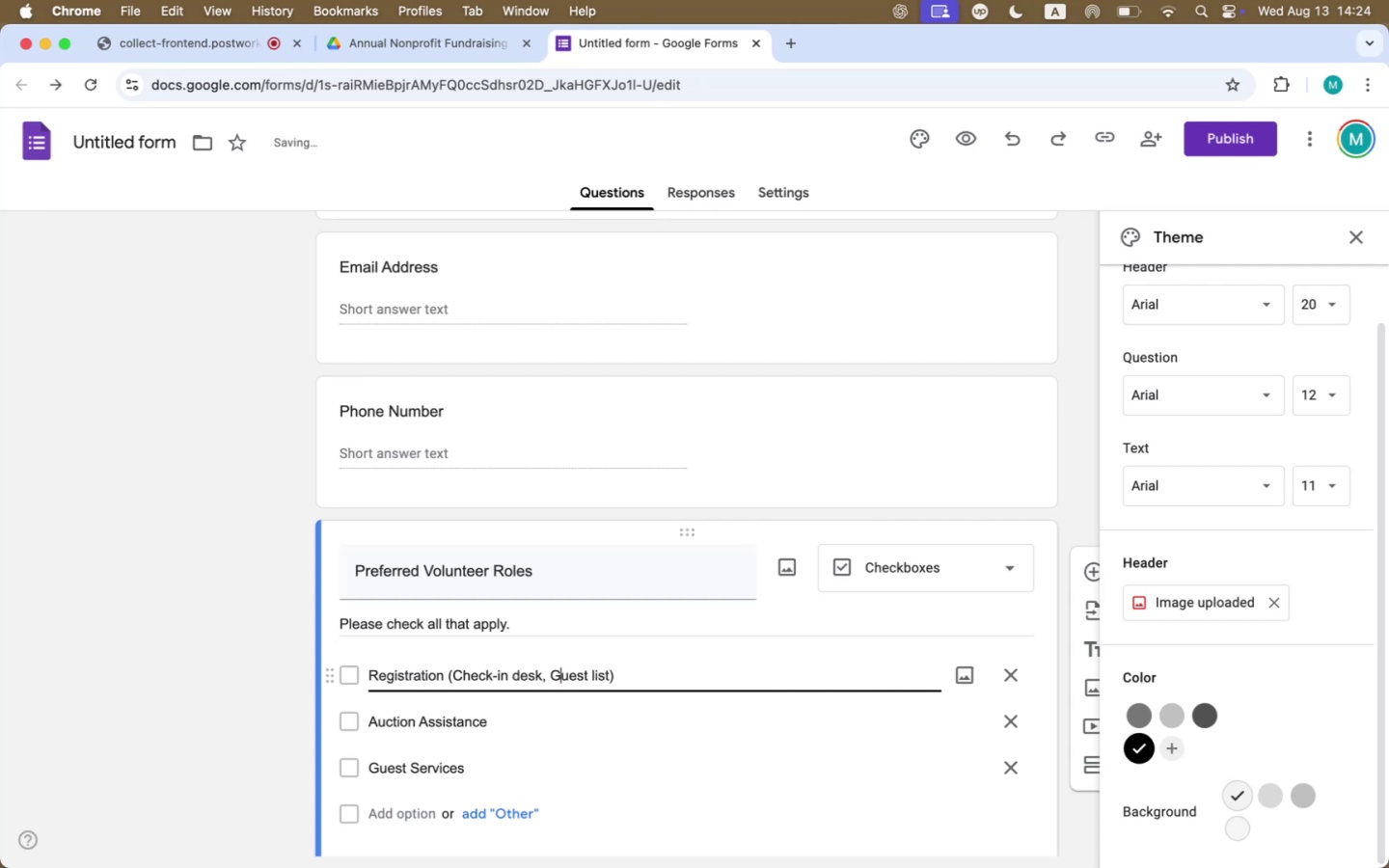 
key(Meta+CommandLeft)
 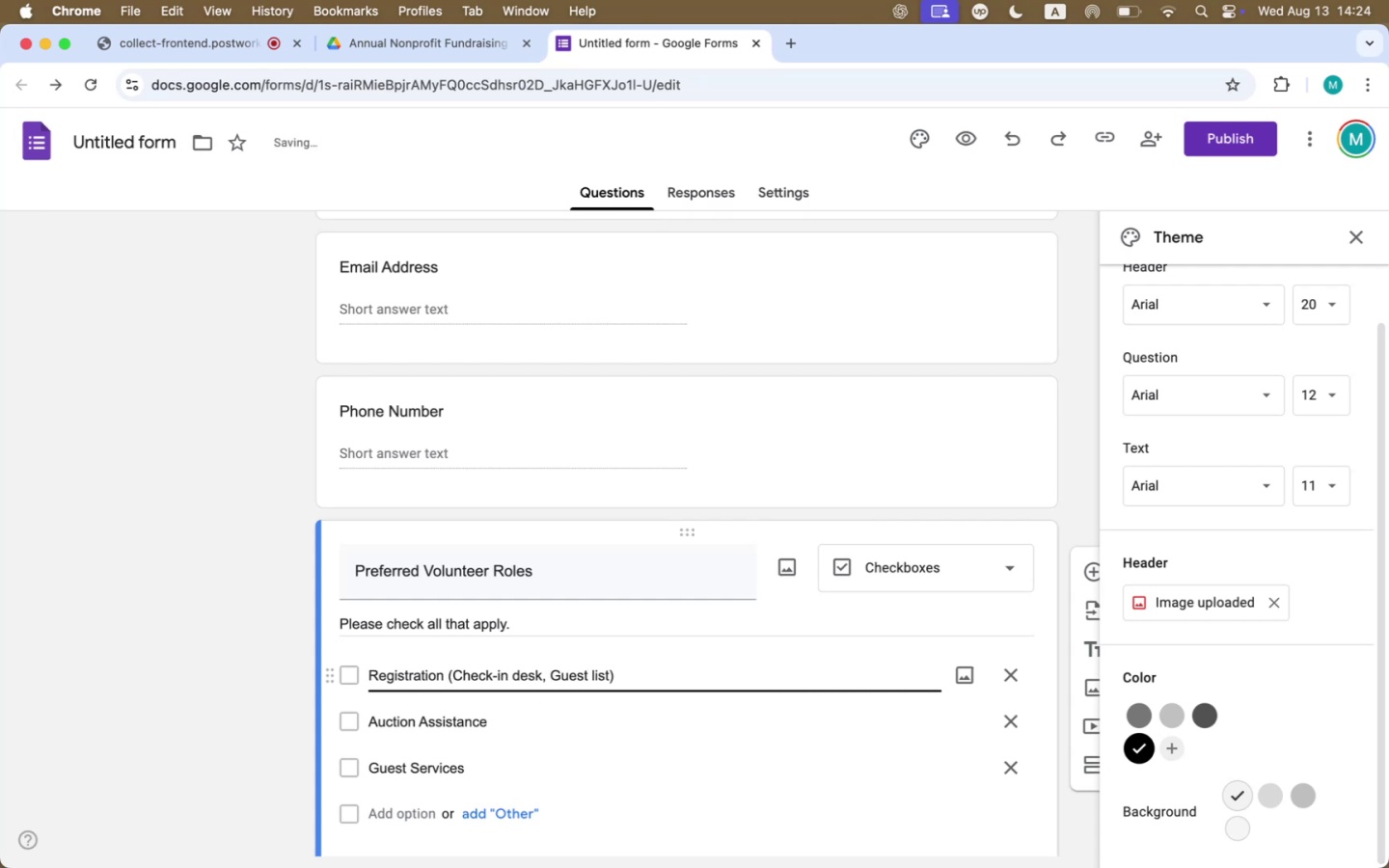 
key(Meta+Tab)
 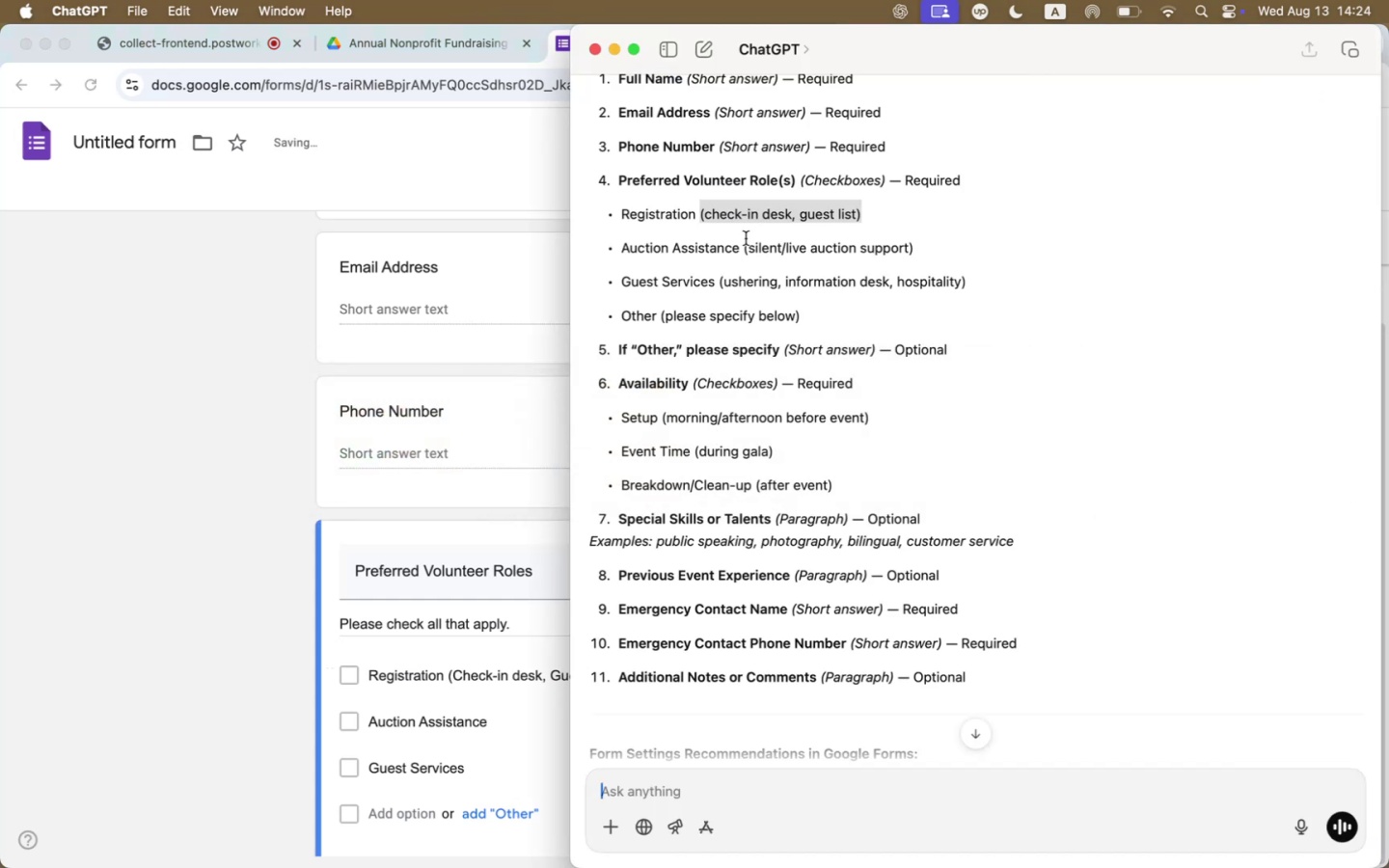 
left_click_drag(start_coordinate=[745, 247], to_coordinate=[921, 251])
 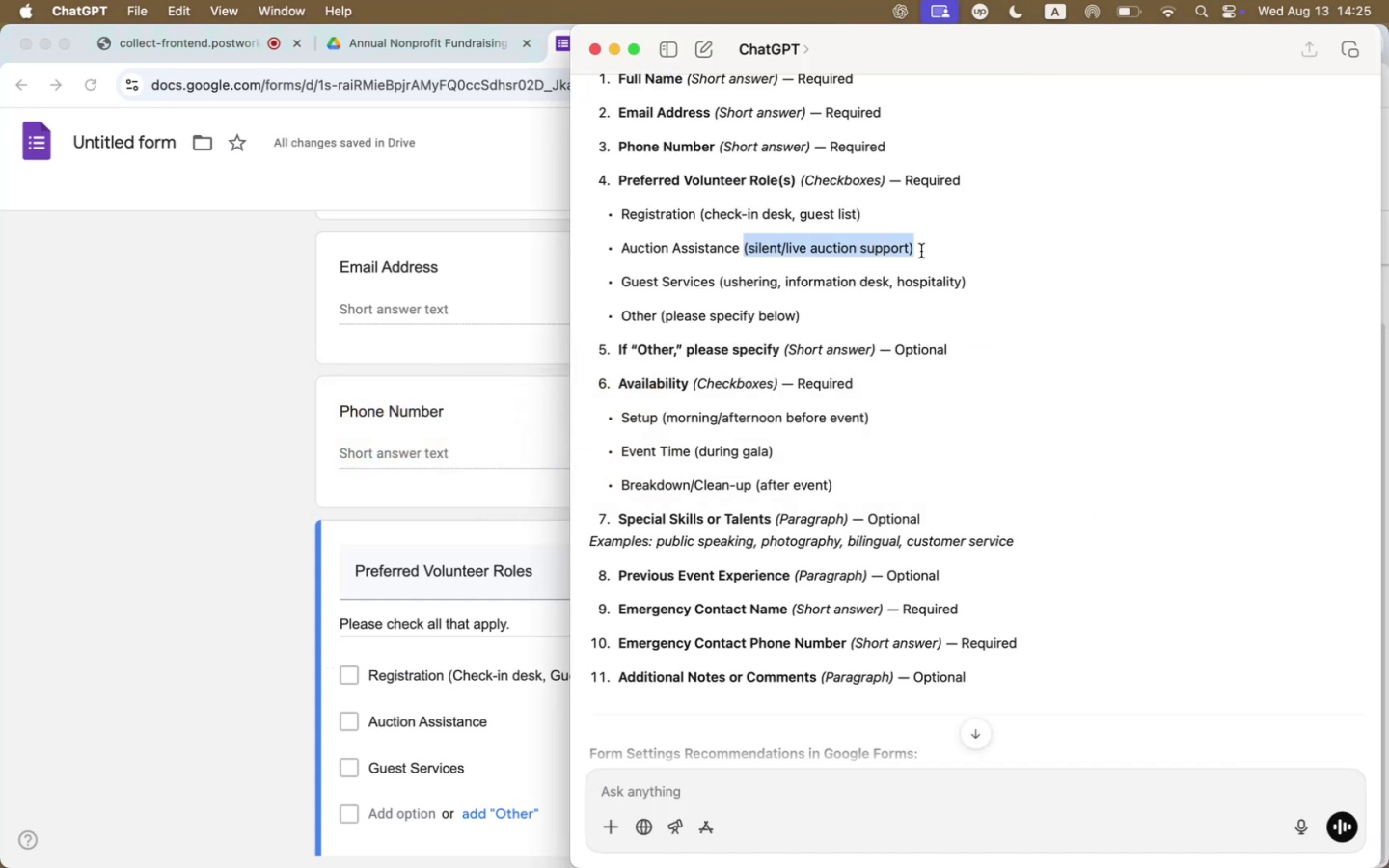 
key(Meta+CommandLeft)
 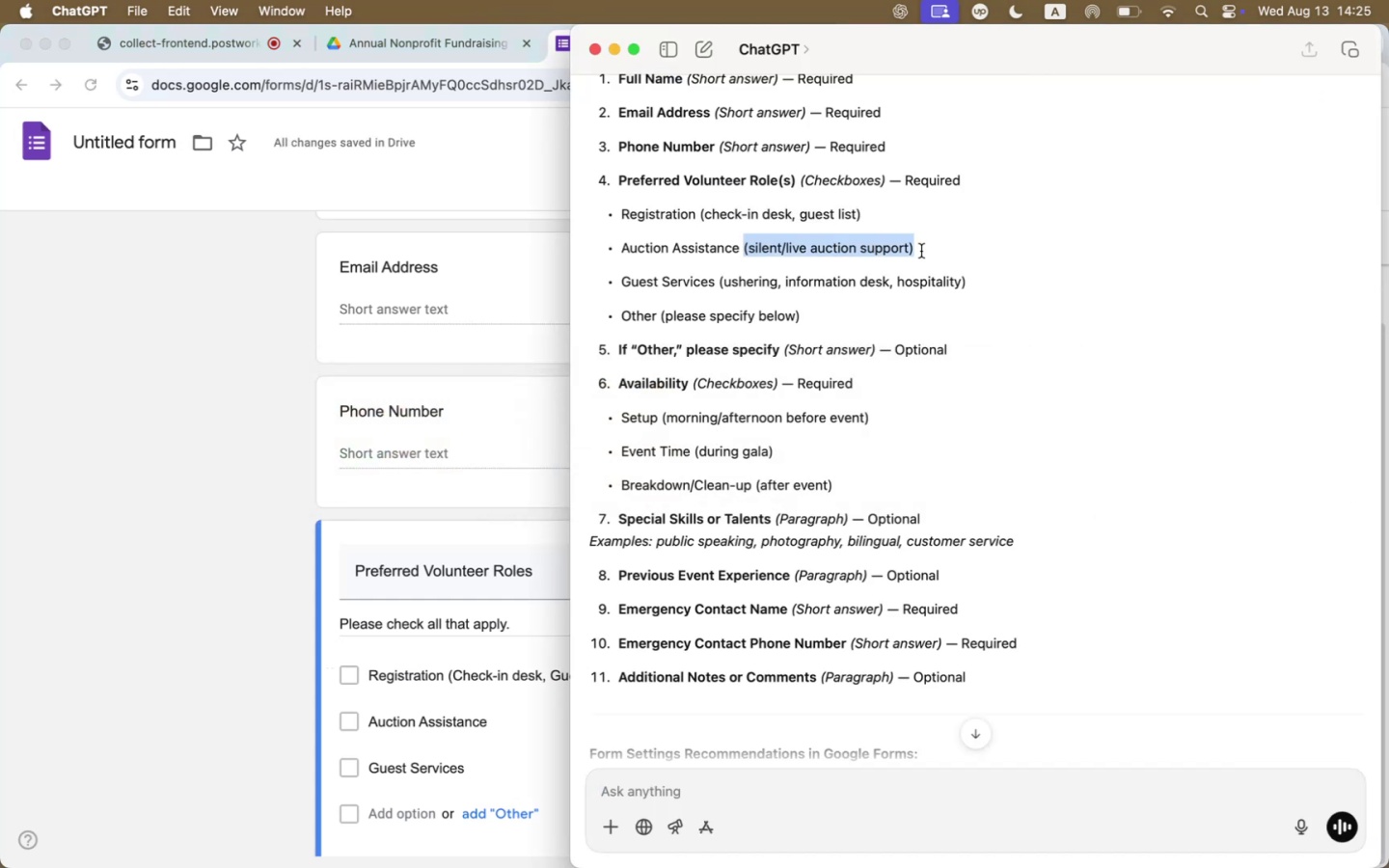 
key(Meta+C)
 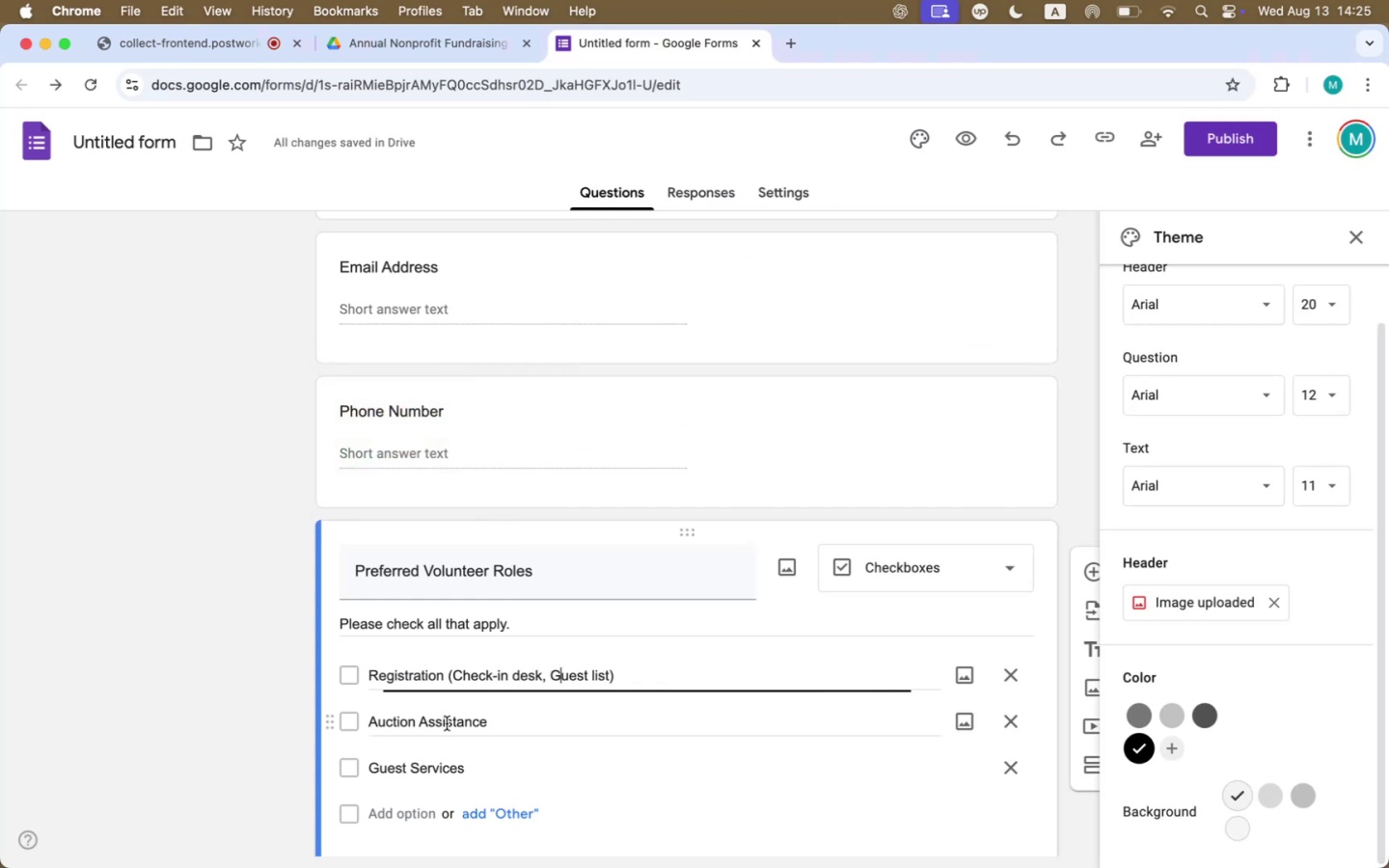 
double_click([515, 720])
 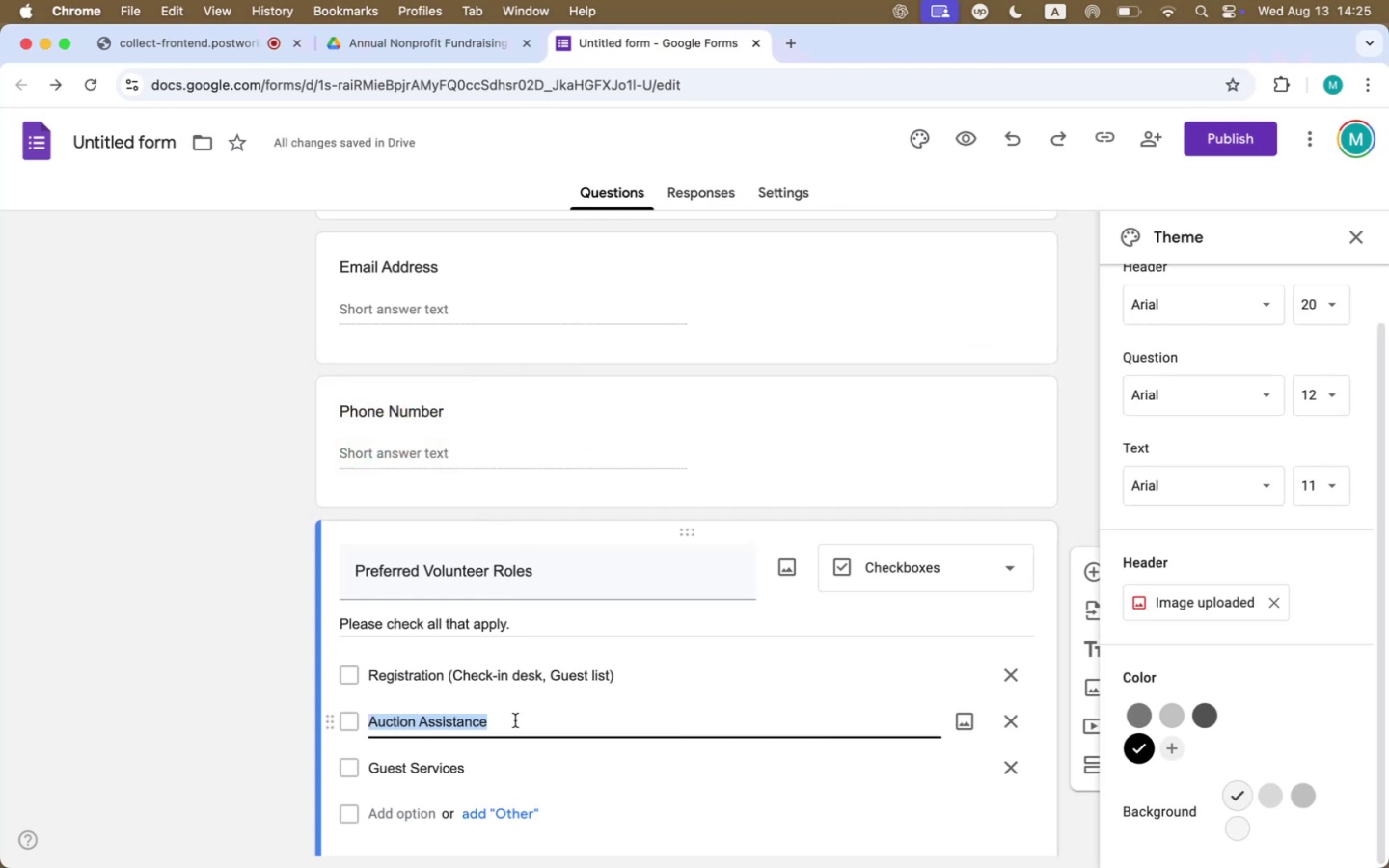 
left_click([515, 720])
 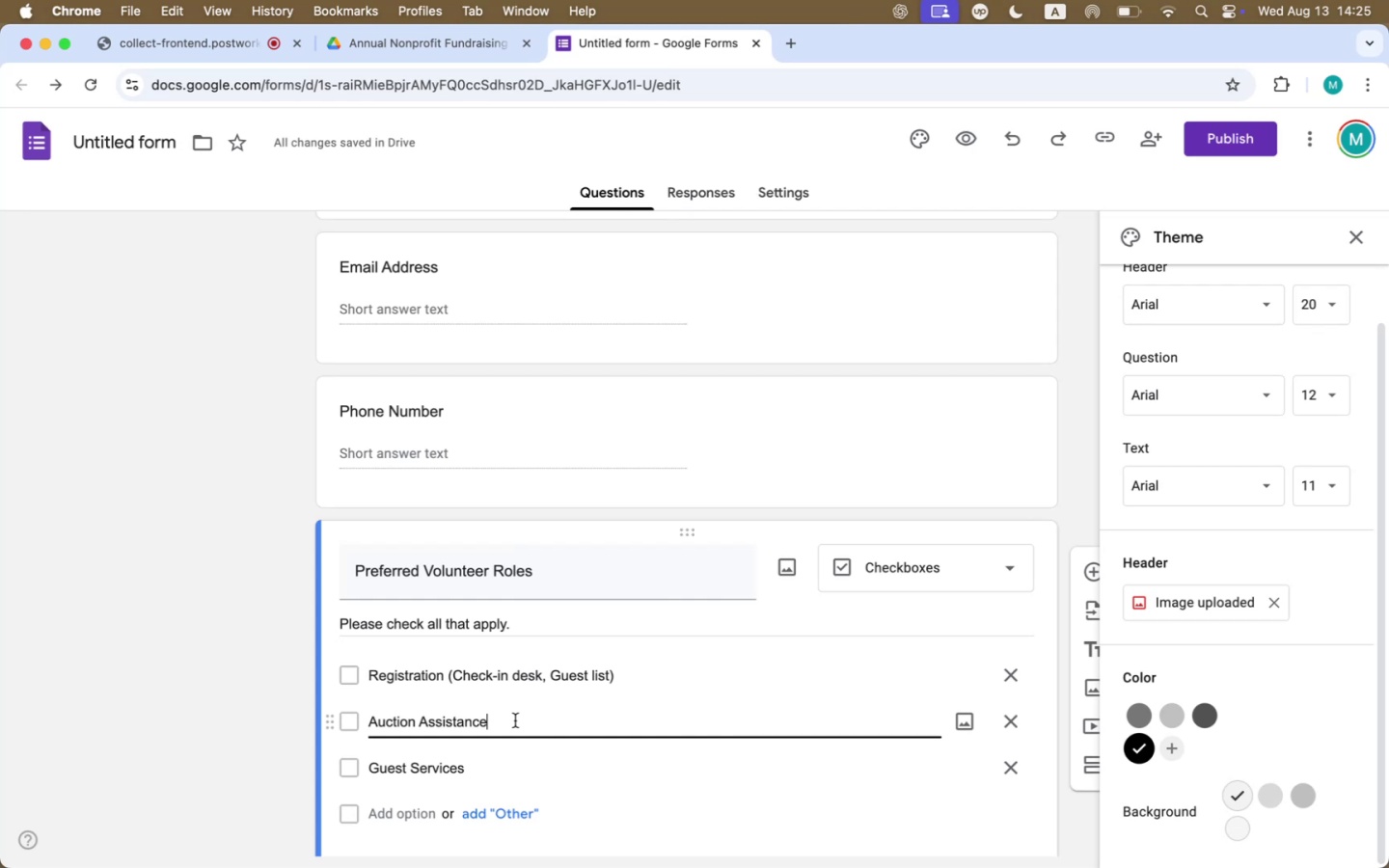 
key(Space)
 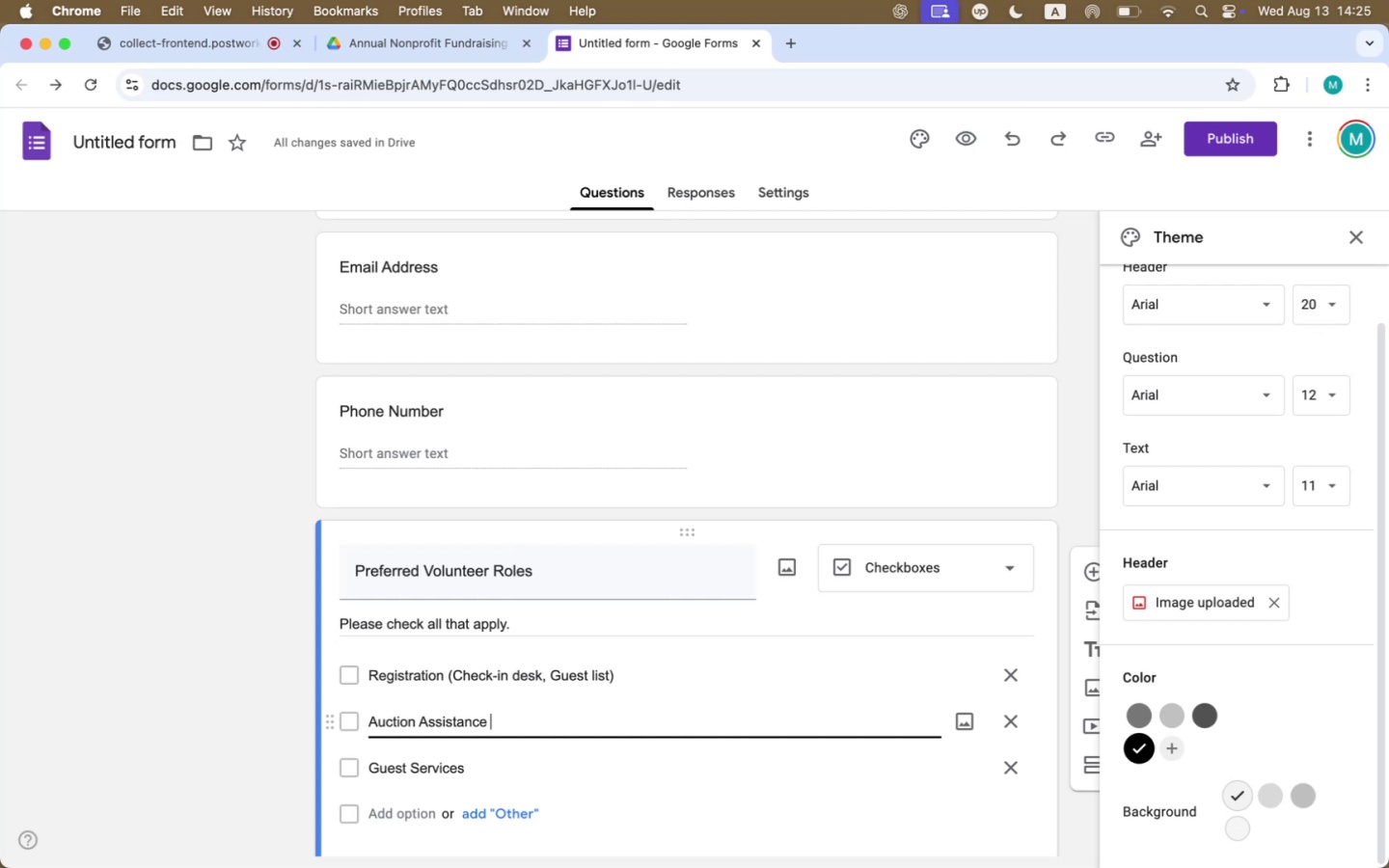 
key(Meta+CommandLeft)
 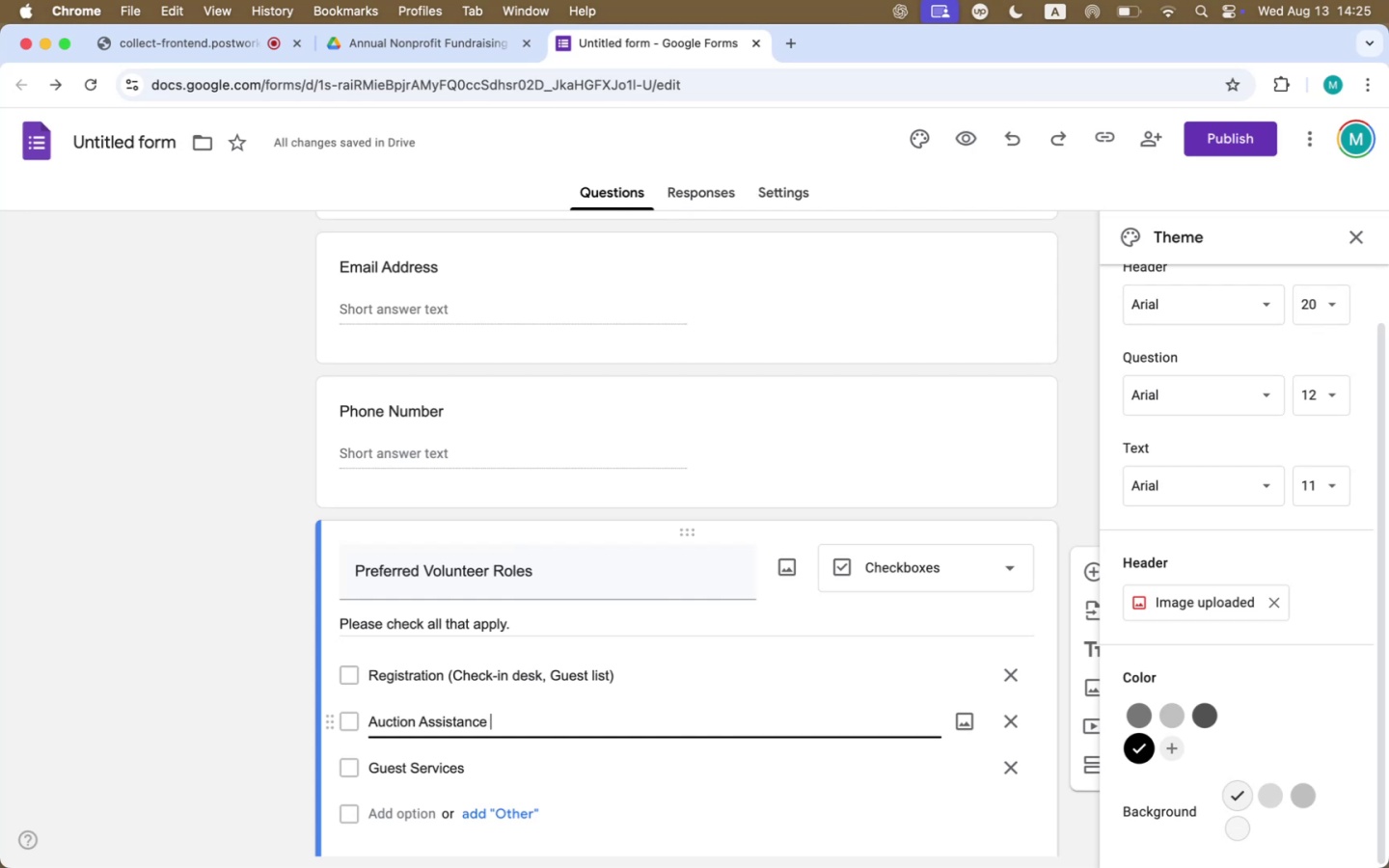 
key(Meta+V)
 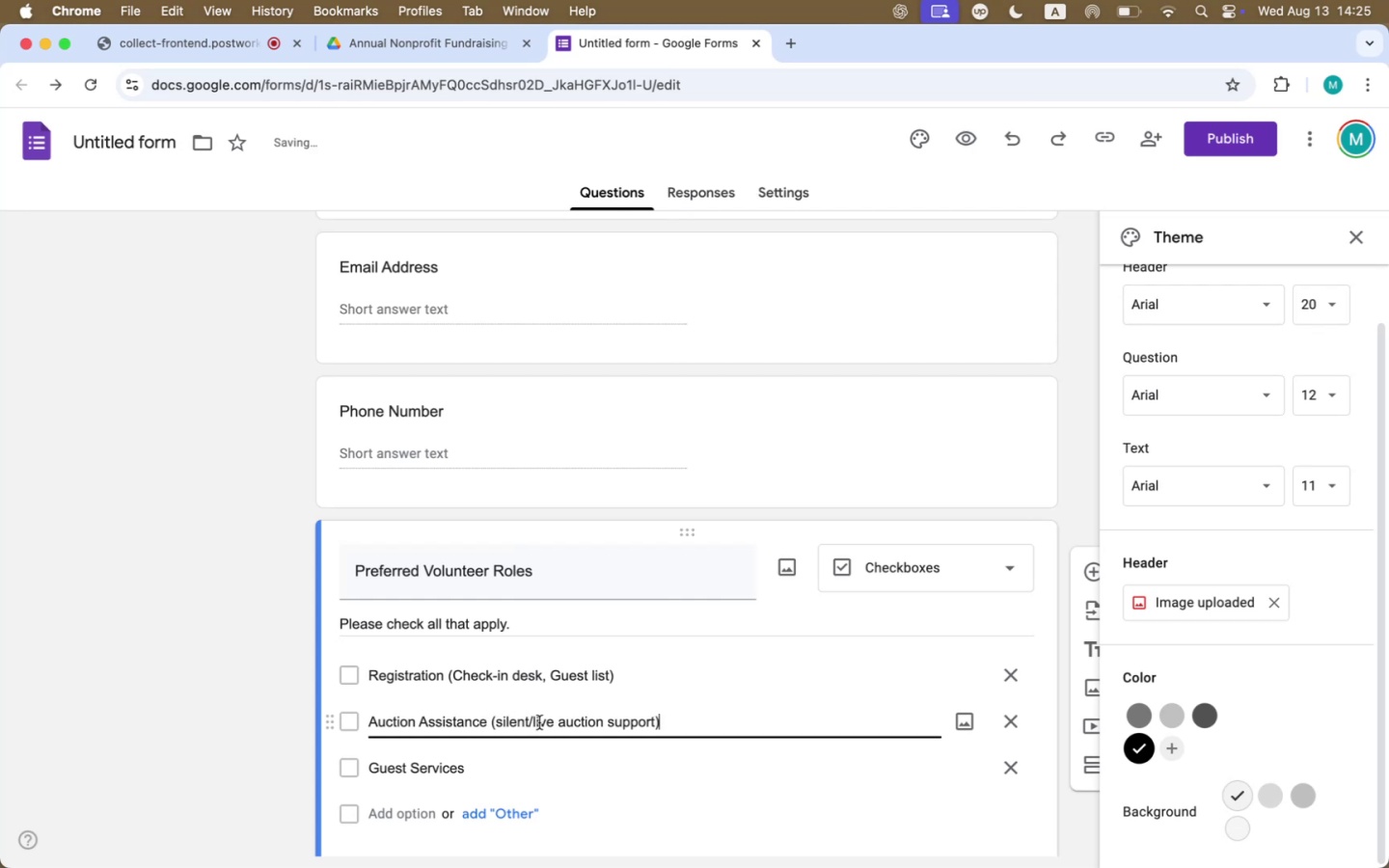 
left_click([545, 721])
 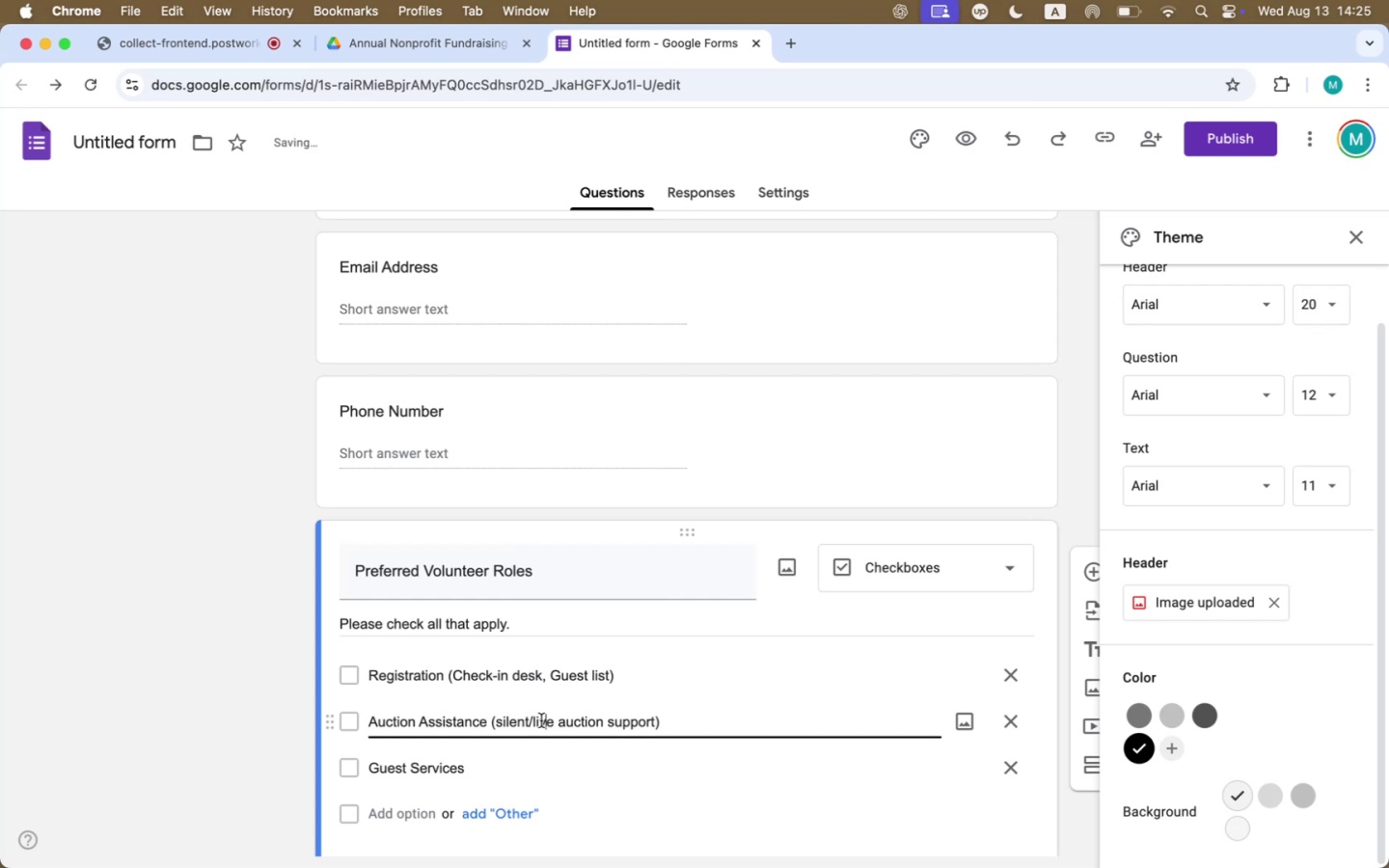 
key(ArrowRight)
 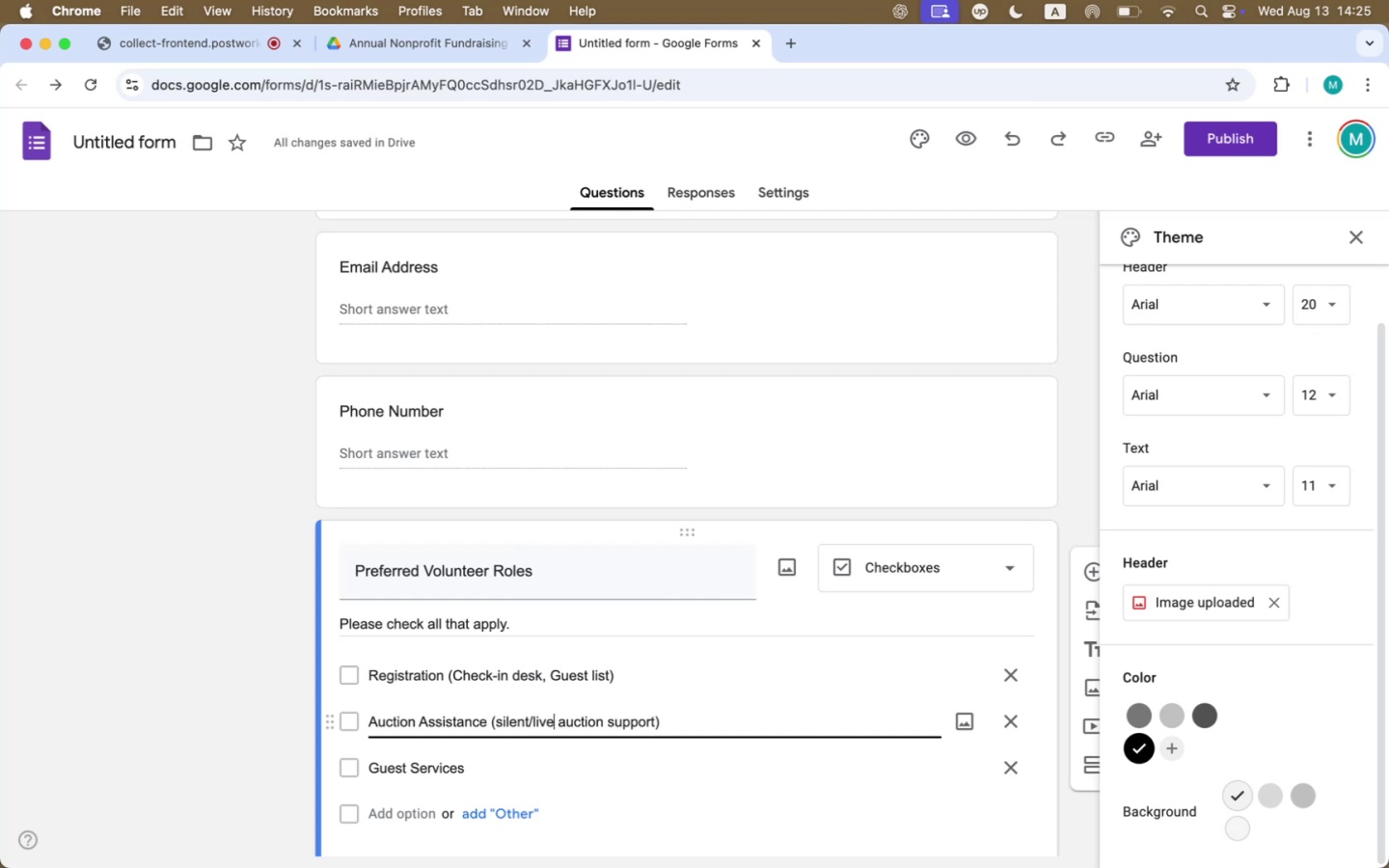 
key(Backspace)
 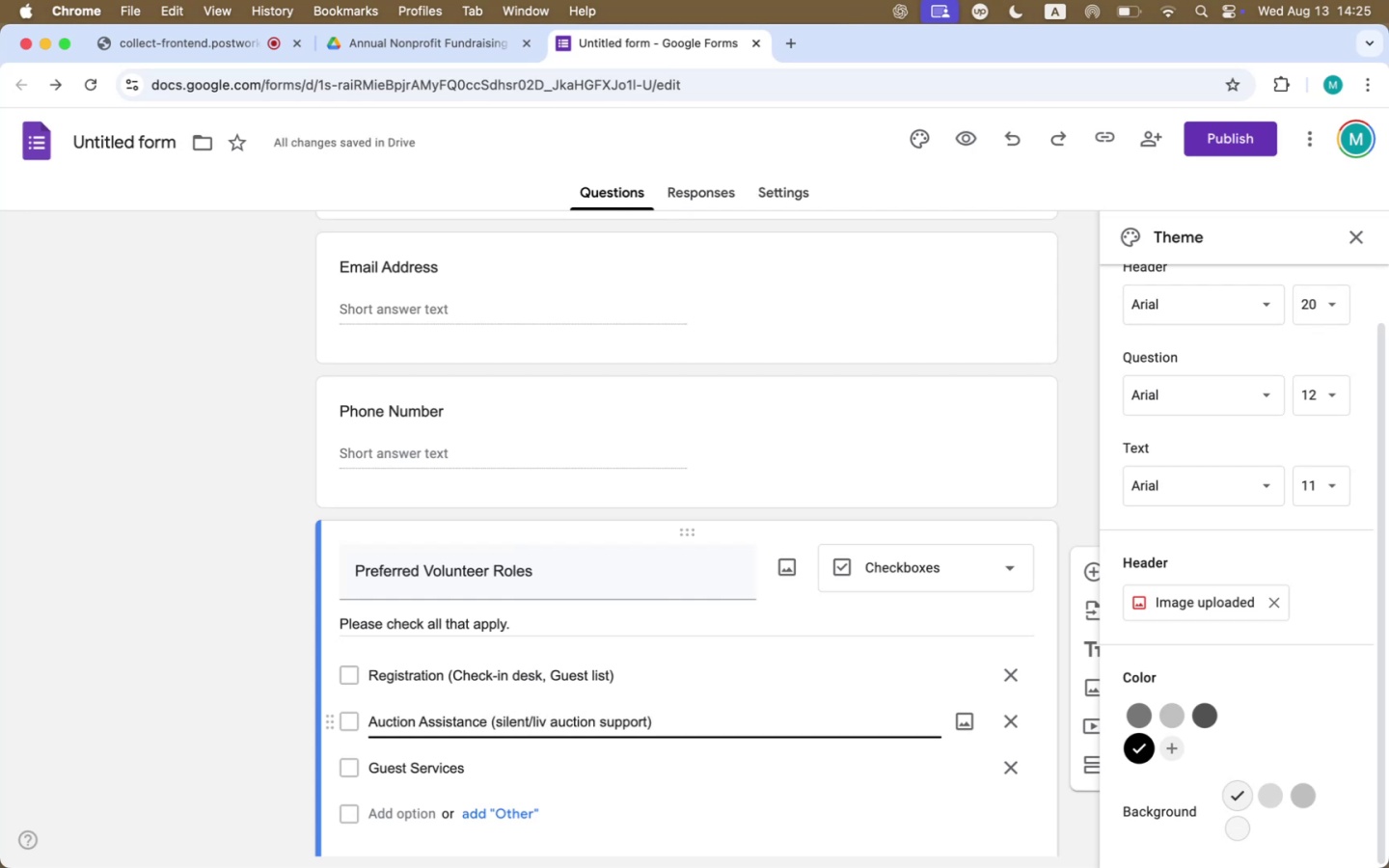 
key(Backspace)
 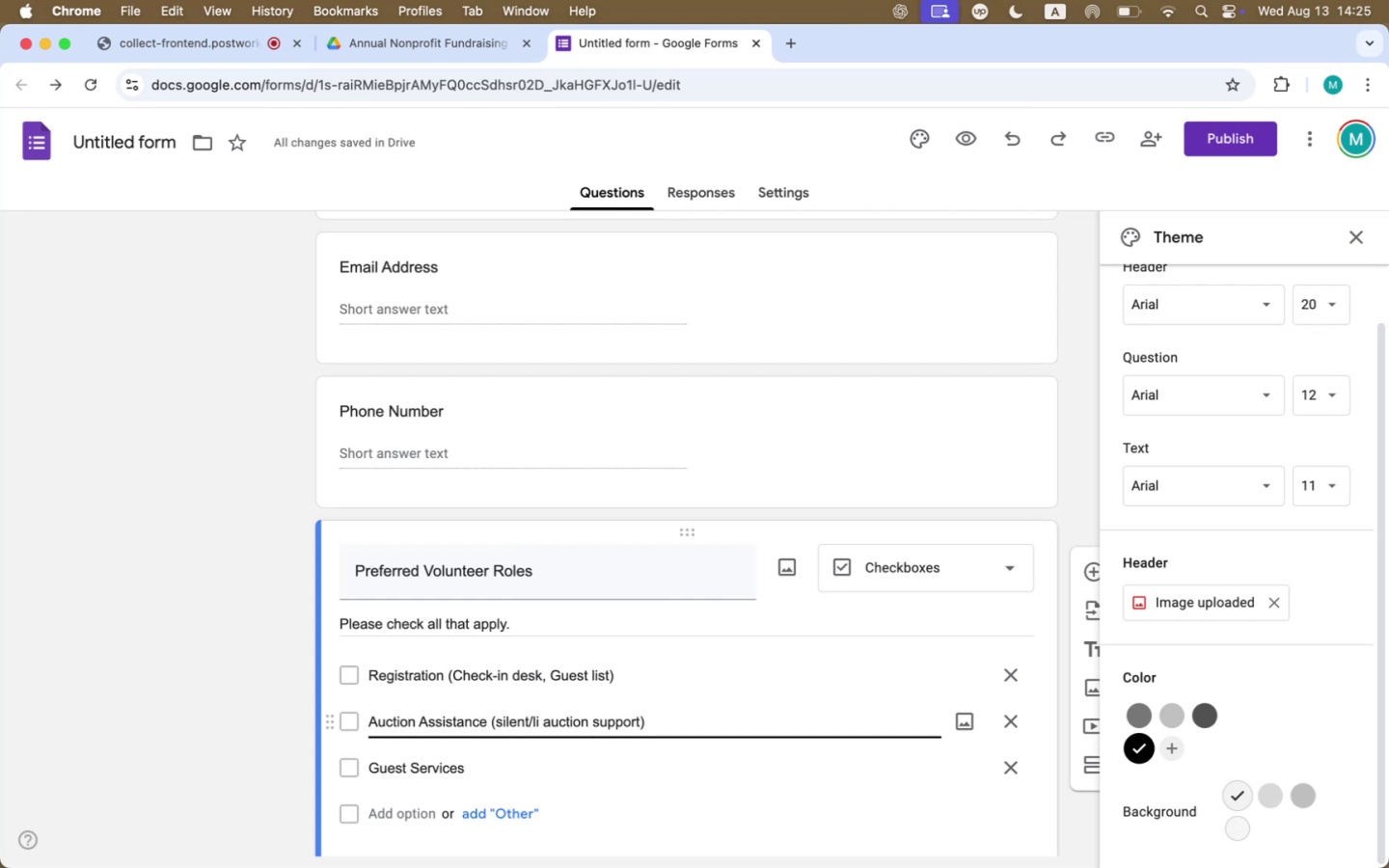 
key(Backspace)
 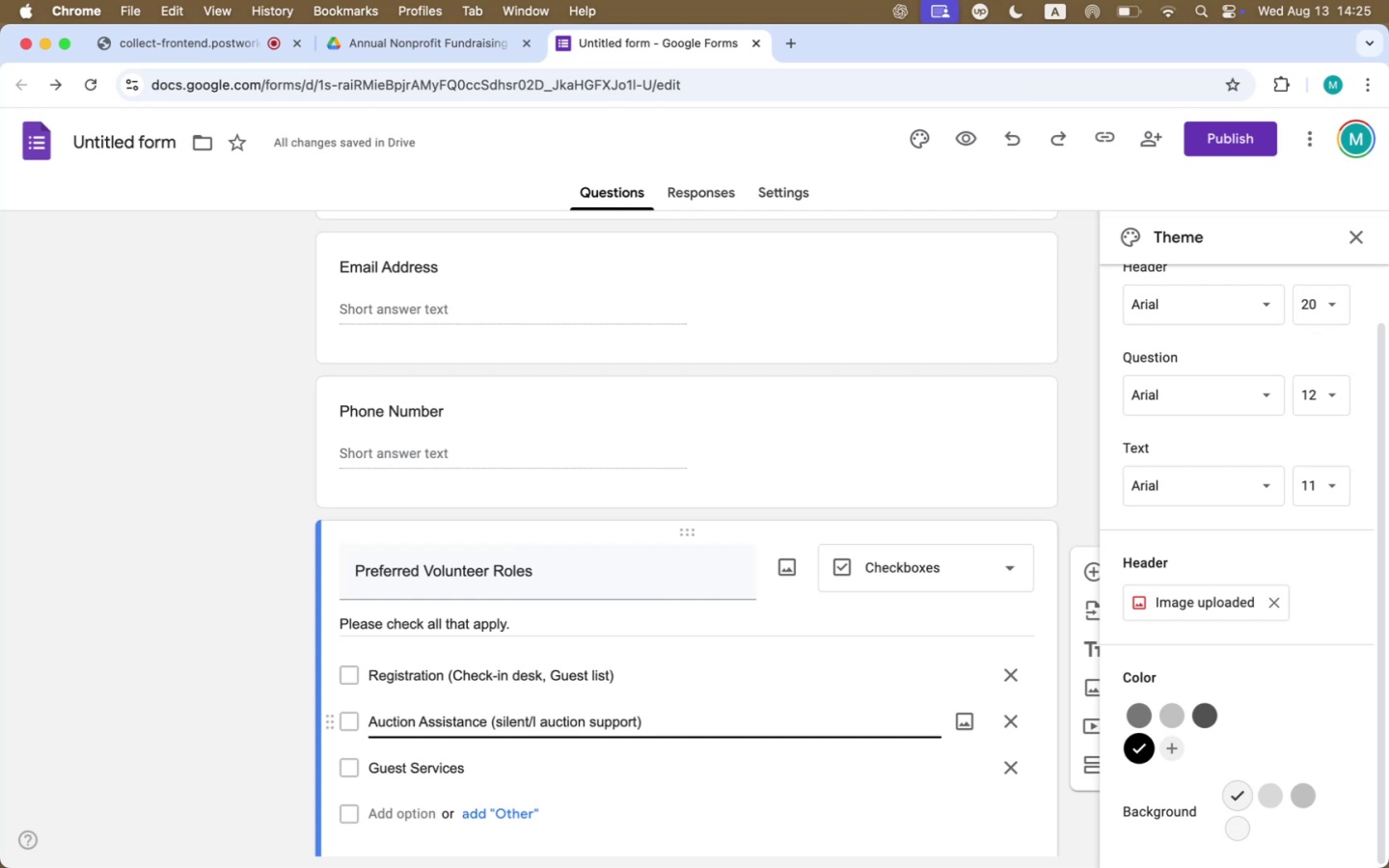 
key(Backspace)
 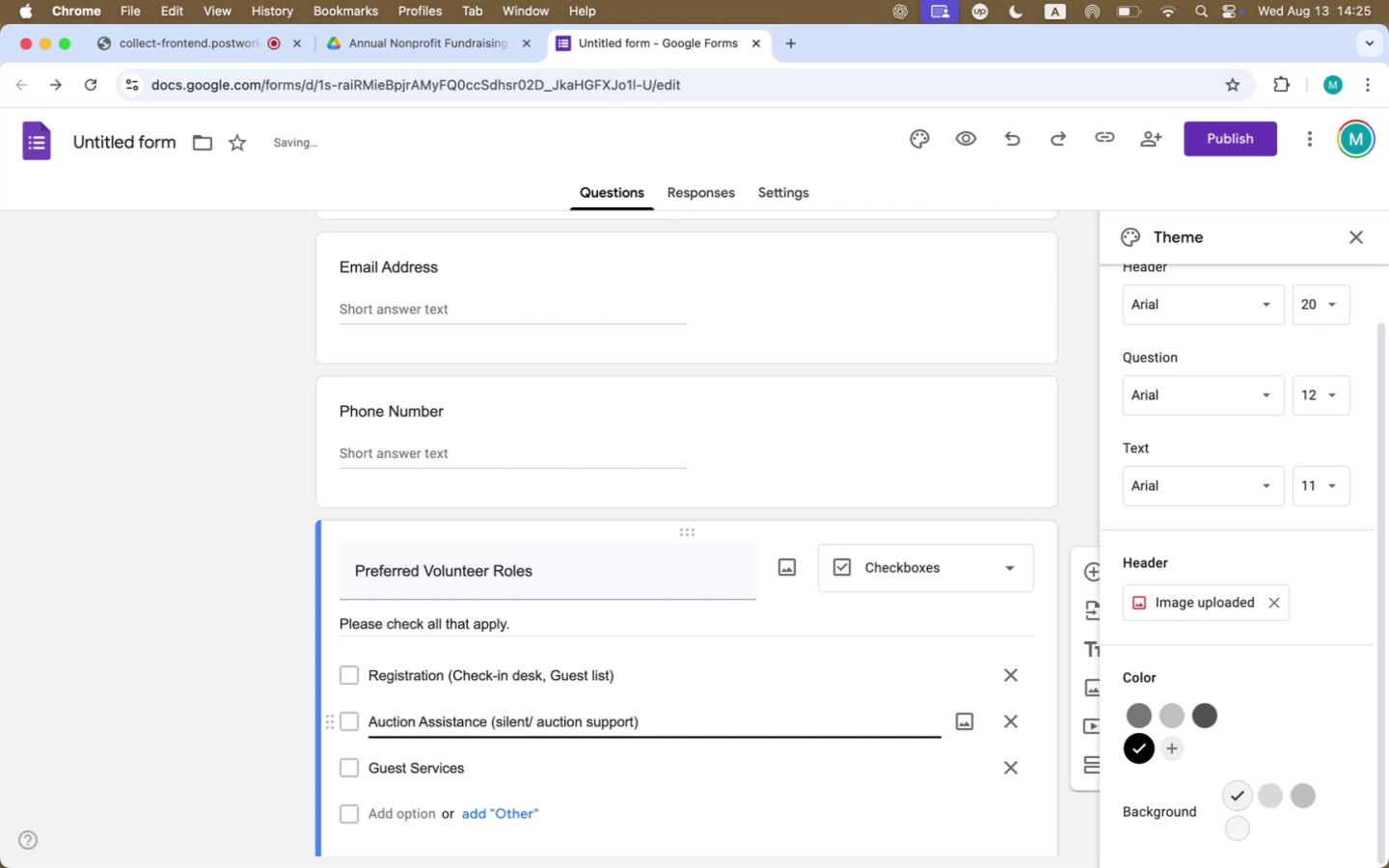 
key(Backspace)
 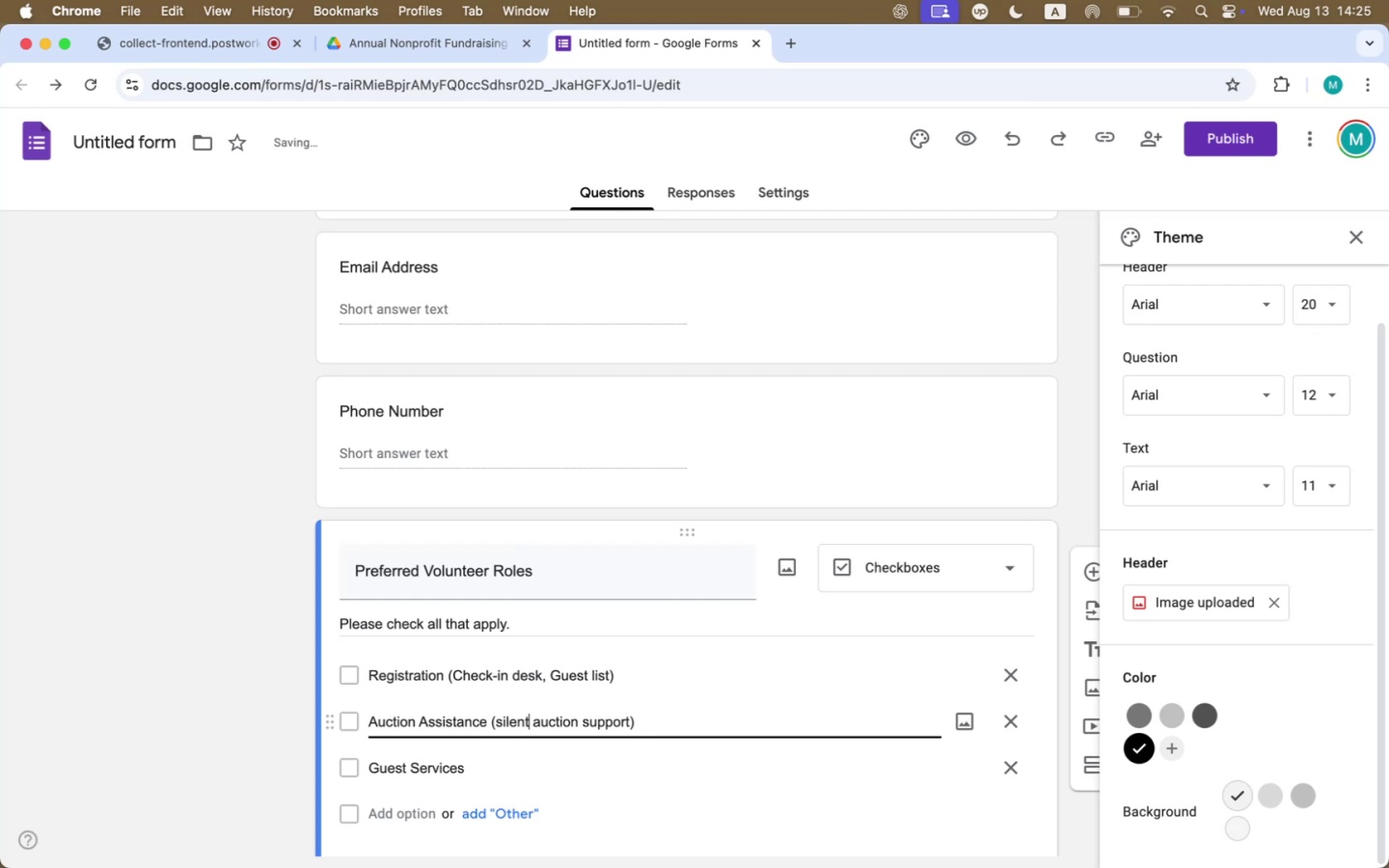 
key(ArrowLeft)
 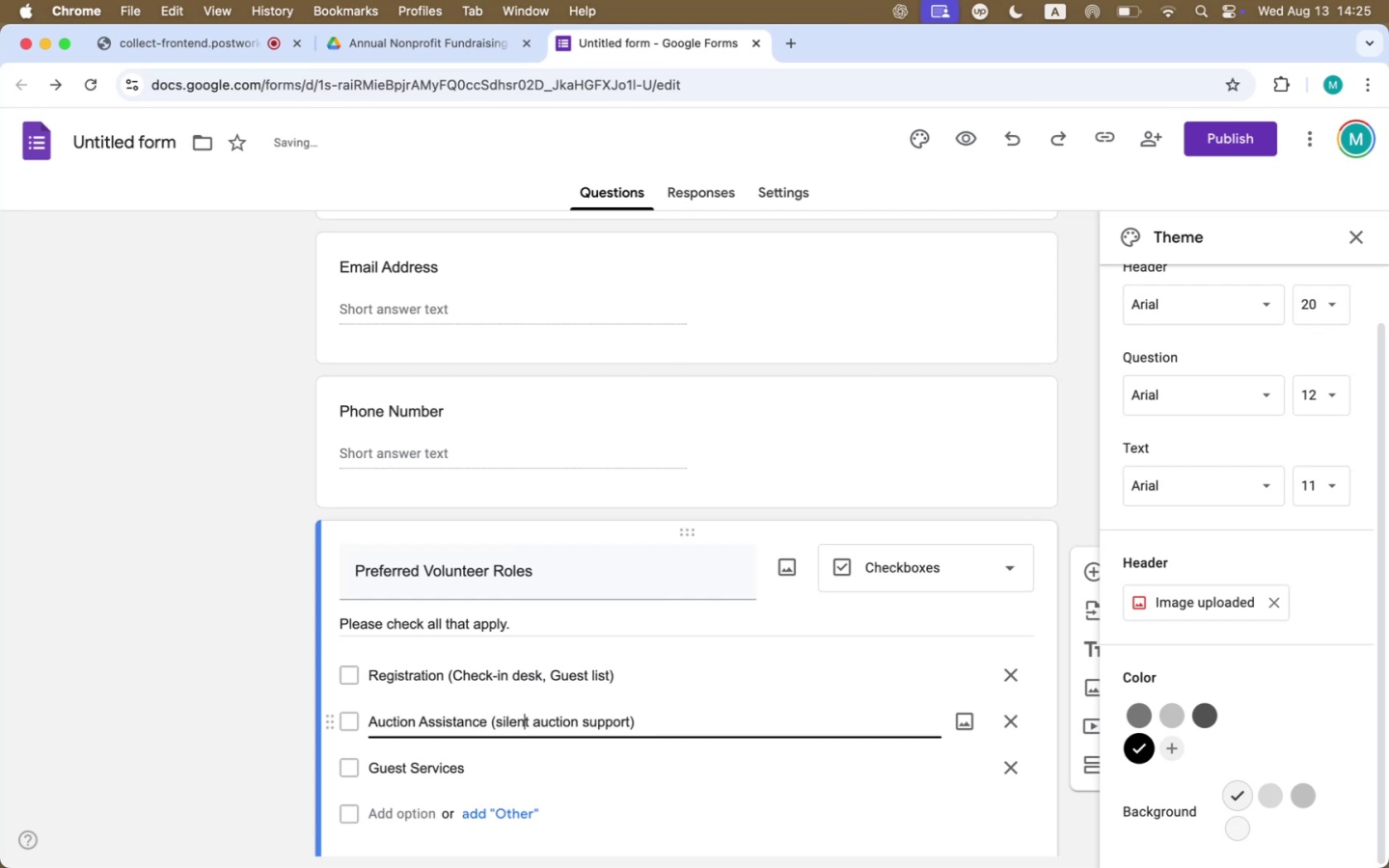 
key(ArrowLeft)
 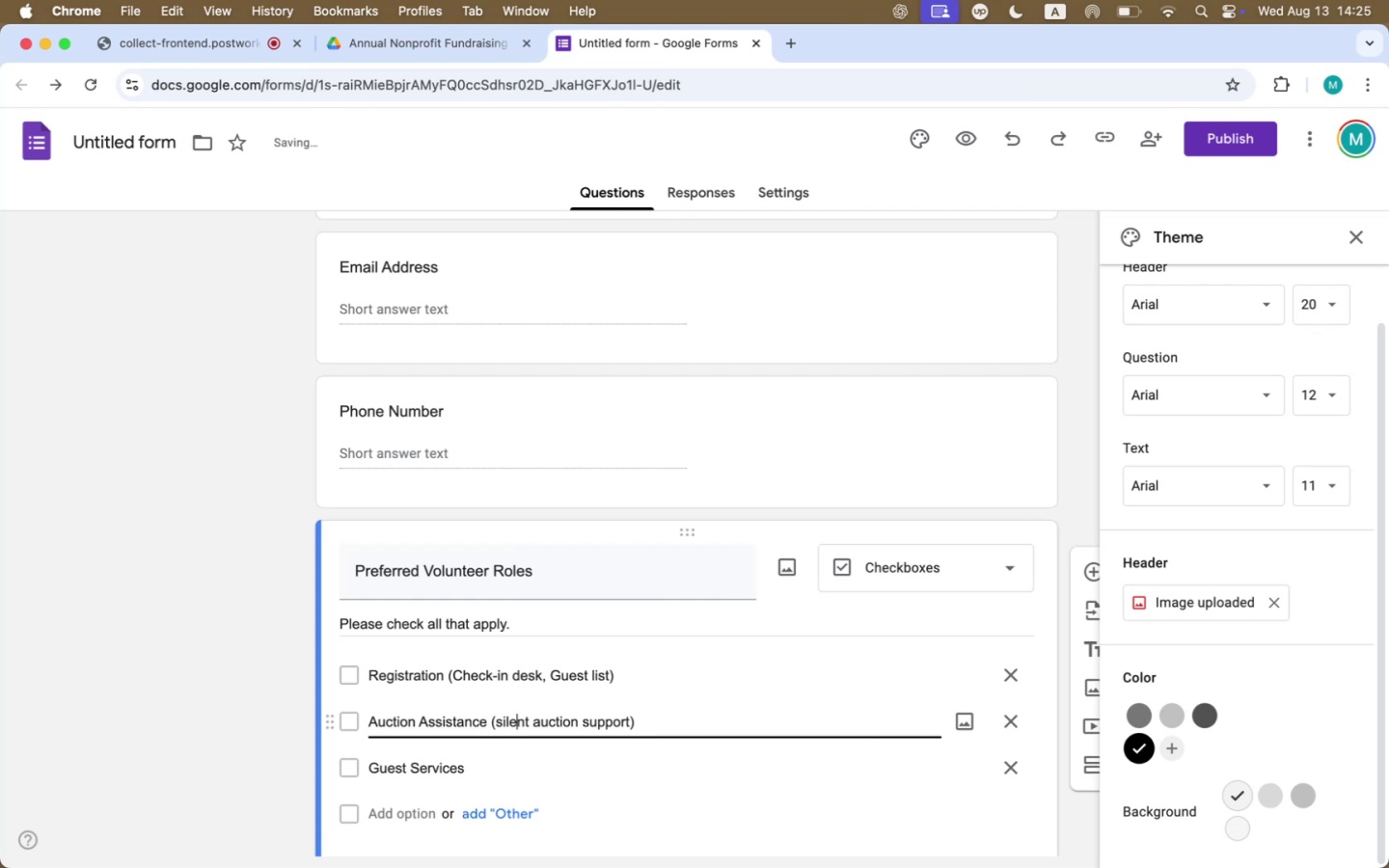 
key(ArrowLeft)
 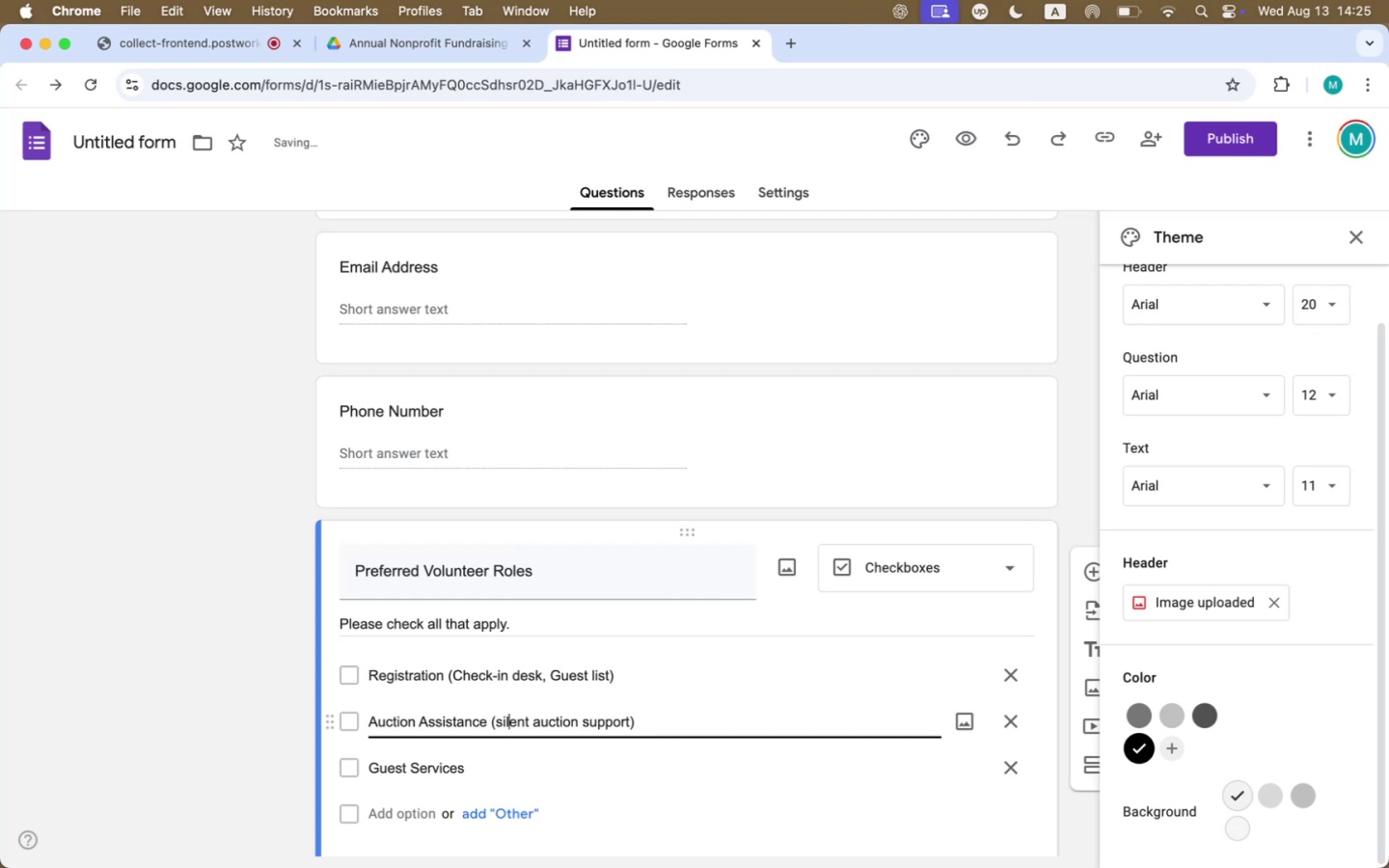 
key(ArrowLeft)
 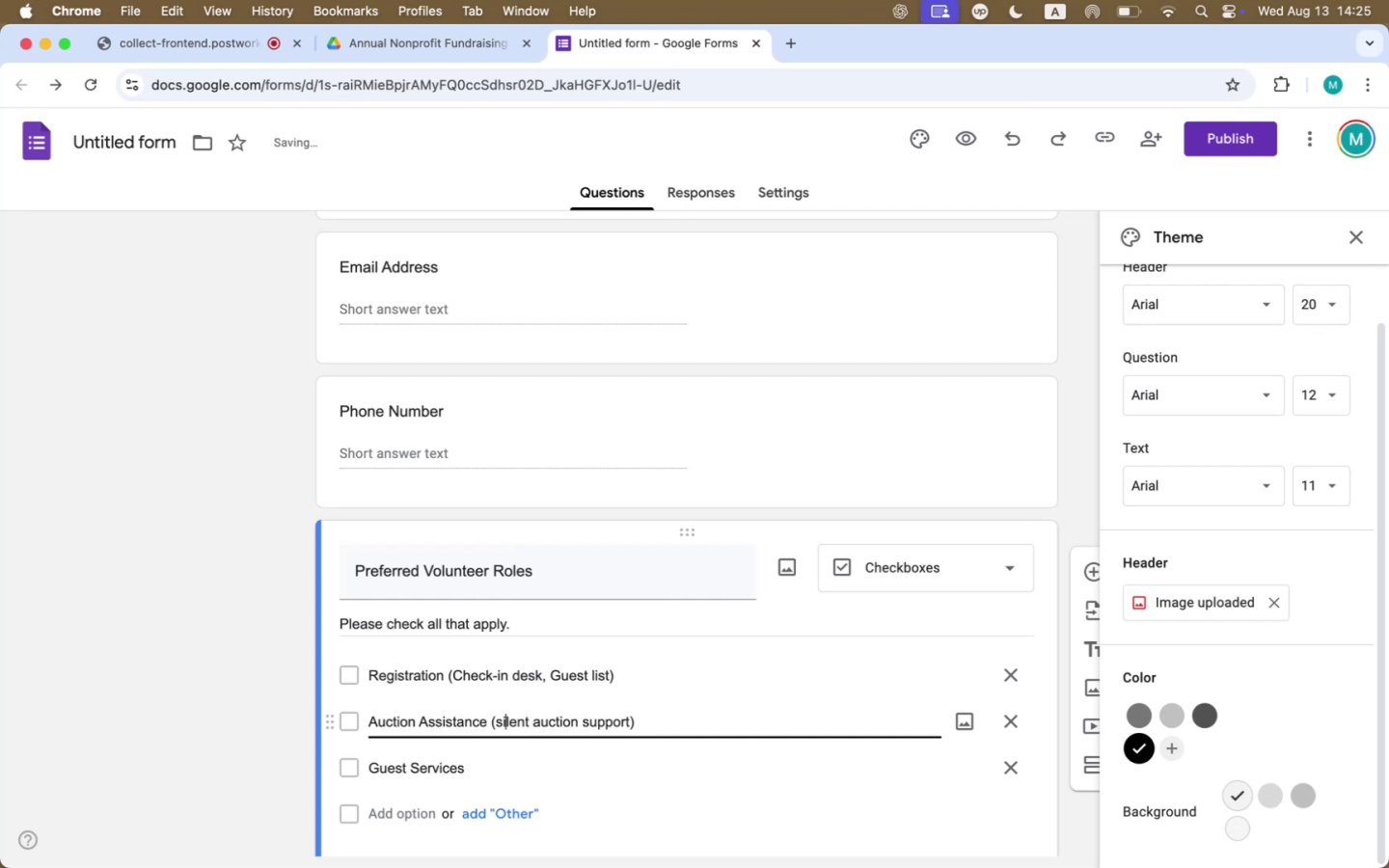 
key(ArrowLeft)
 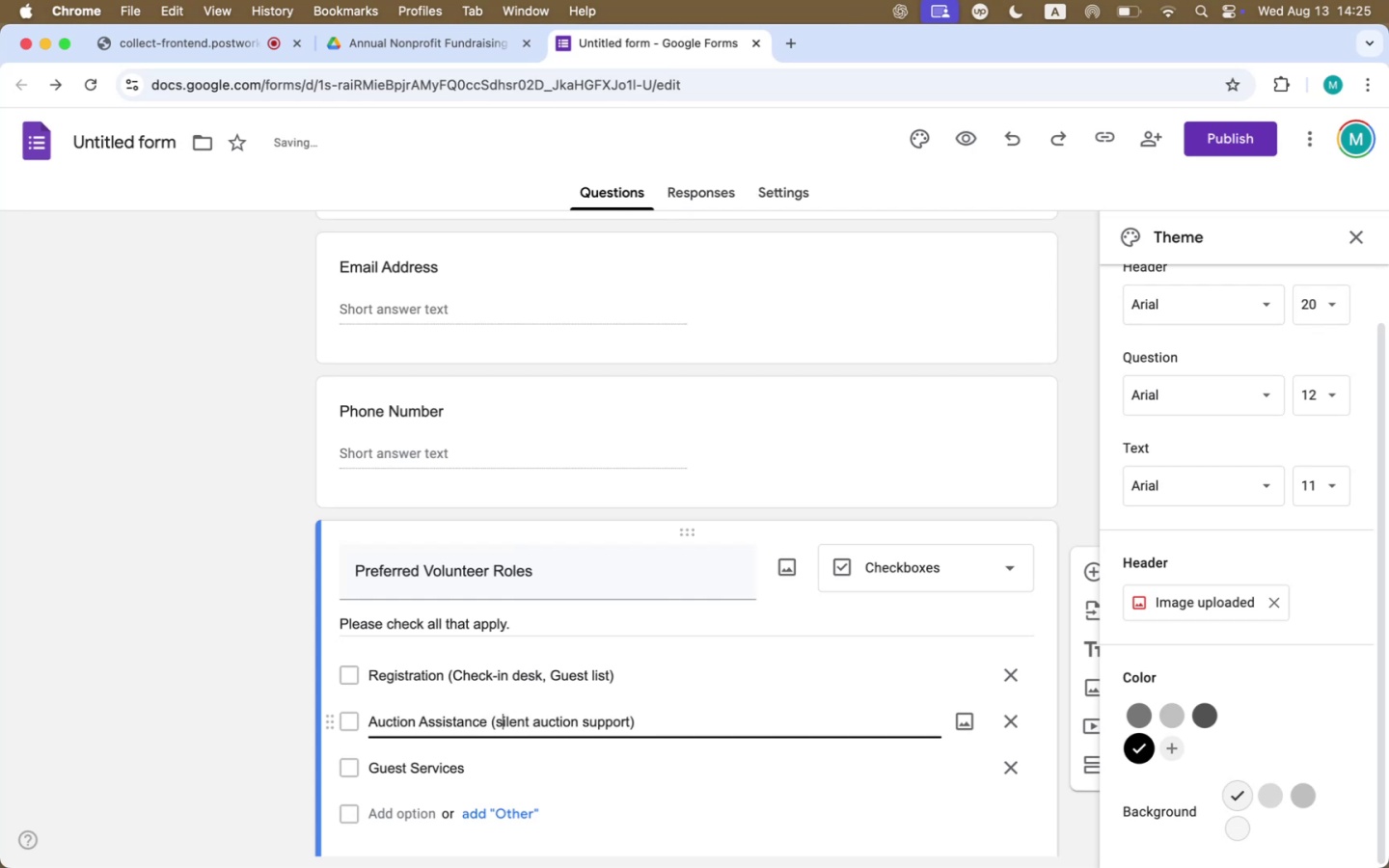 
key(Backspace)
 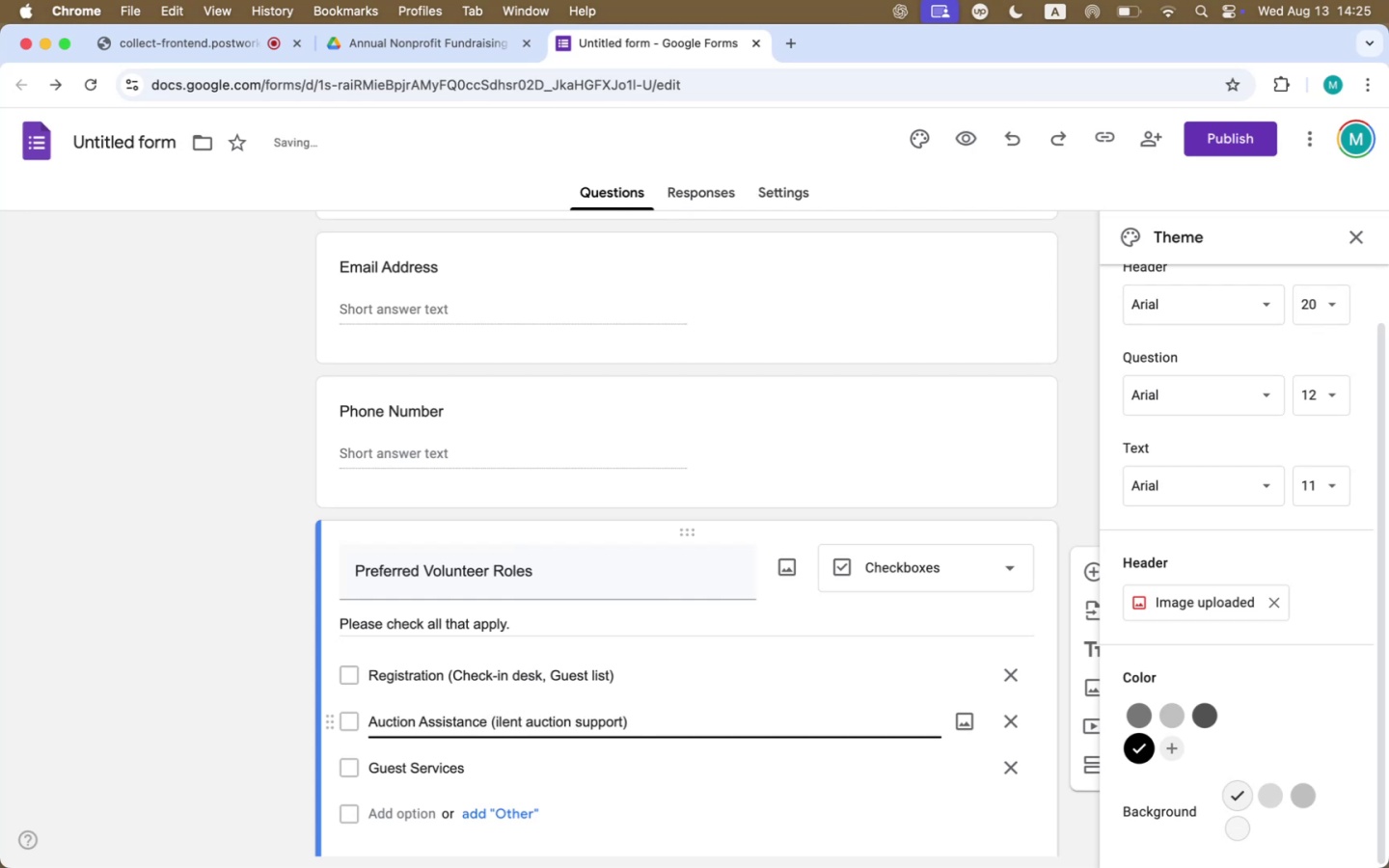 
key(Shift+ShiftLeft)
 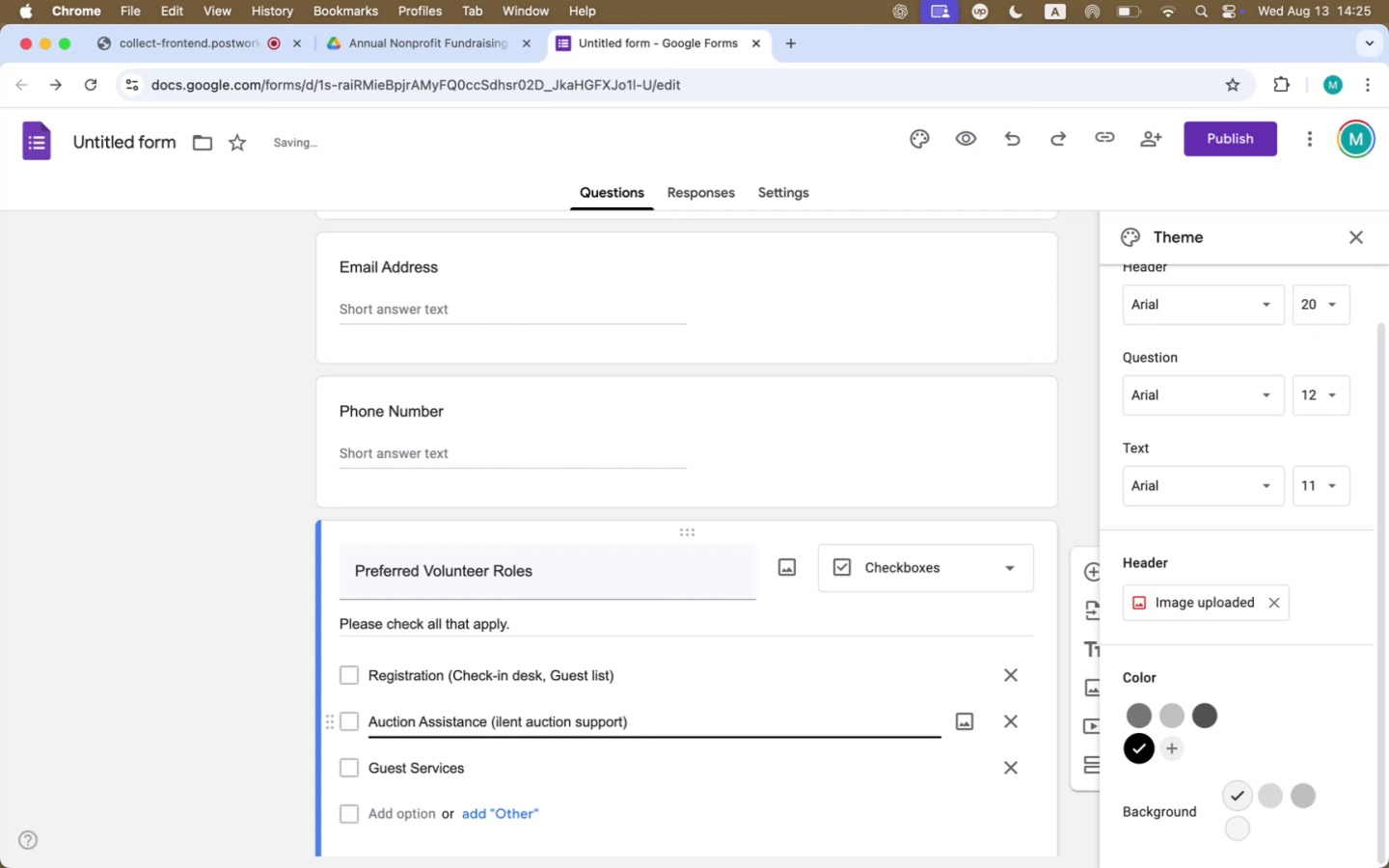 
key(Shift+S)
 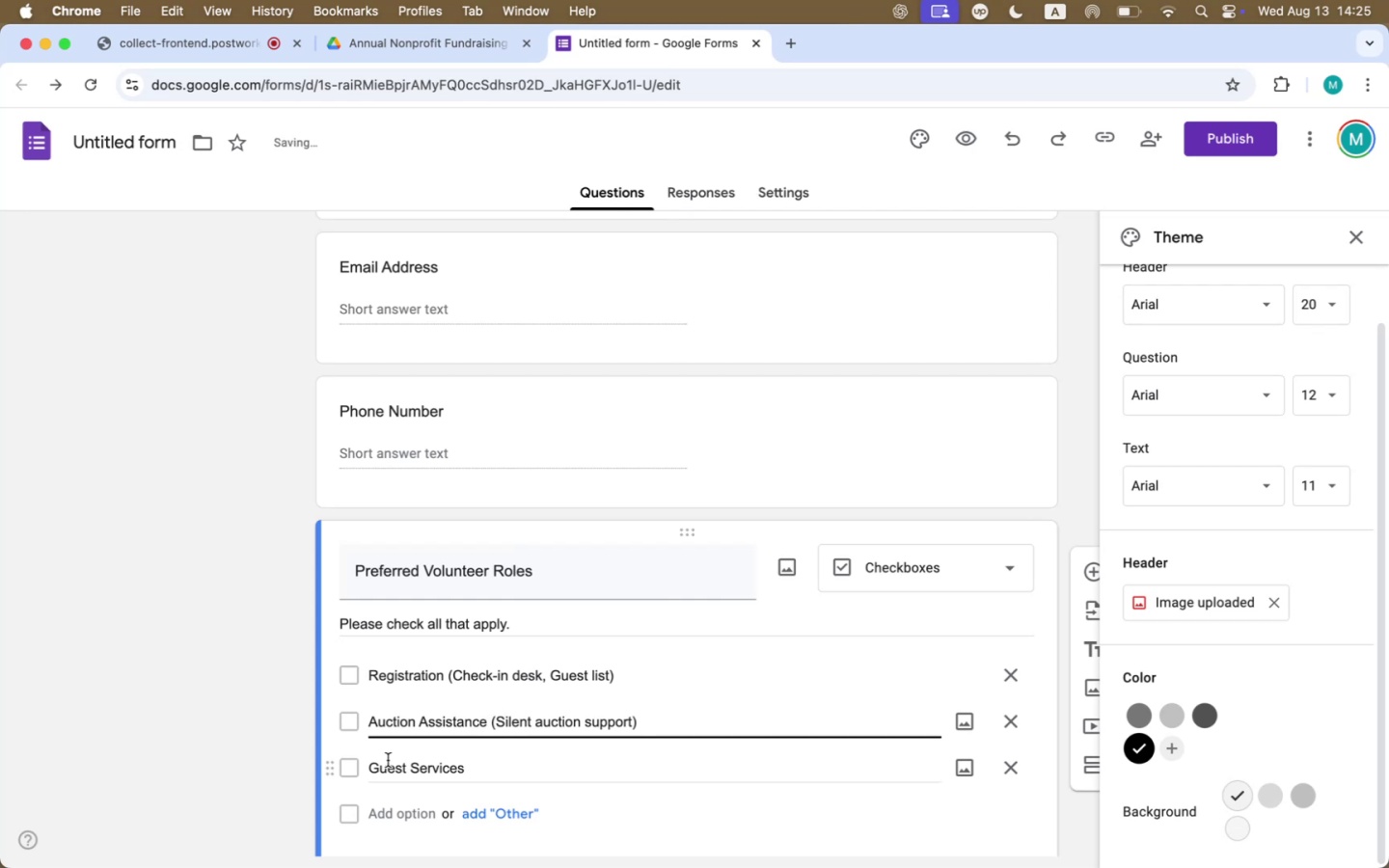 
key(Meta+CommandLeft)
 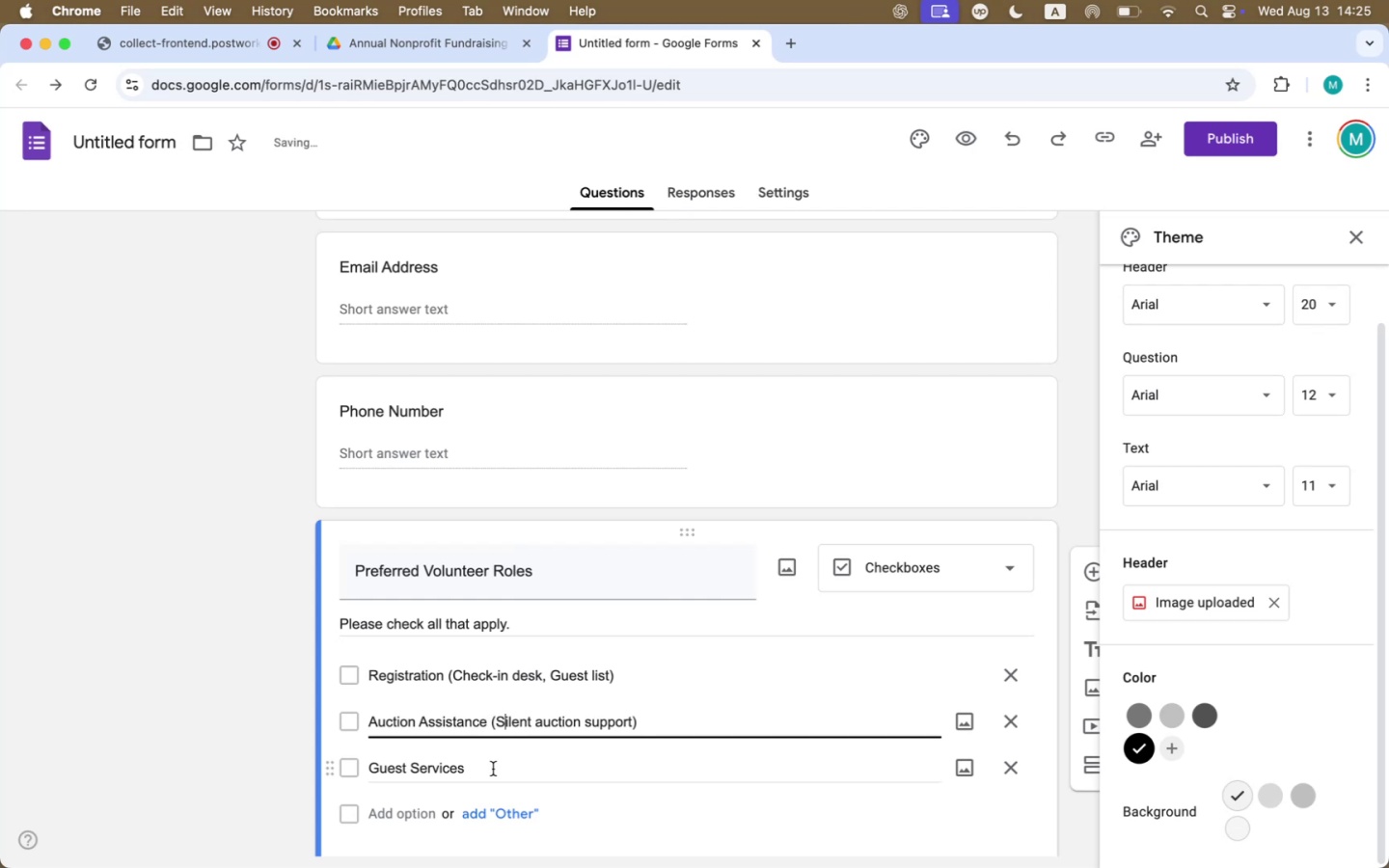 
key(Meta+Tab)
 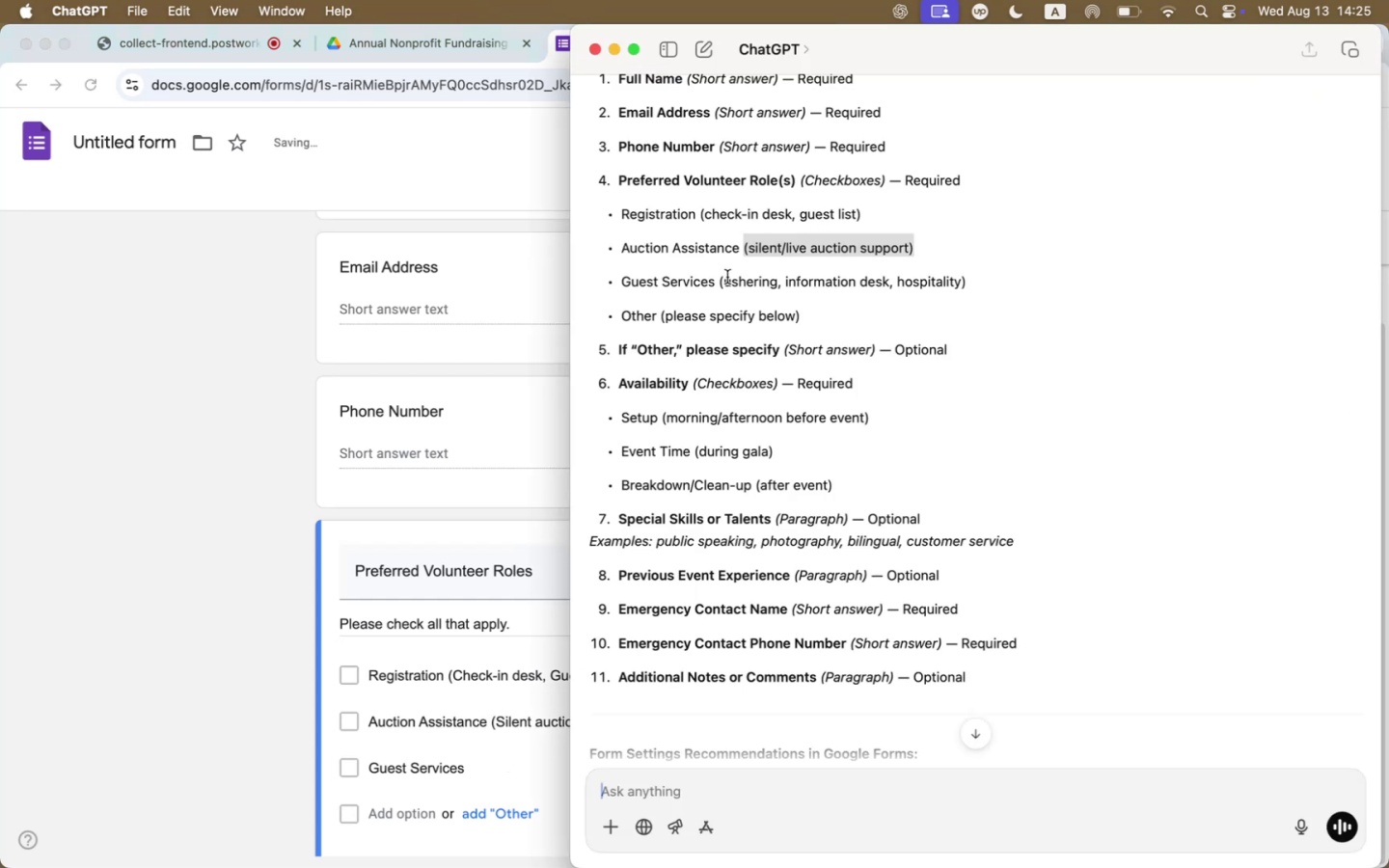 
left_click_drag(start_coordinate=[718, 283], to_coordinate=[1013, 275])
 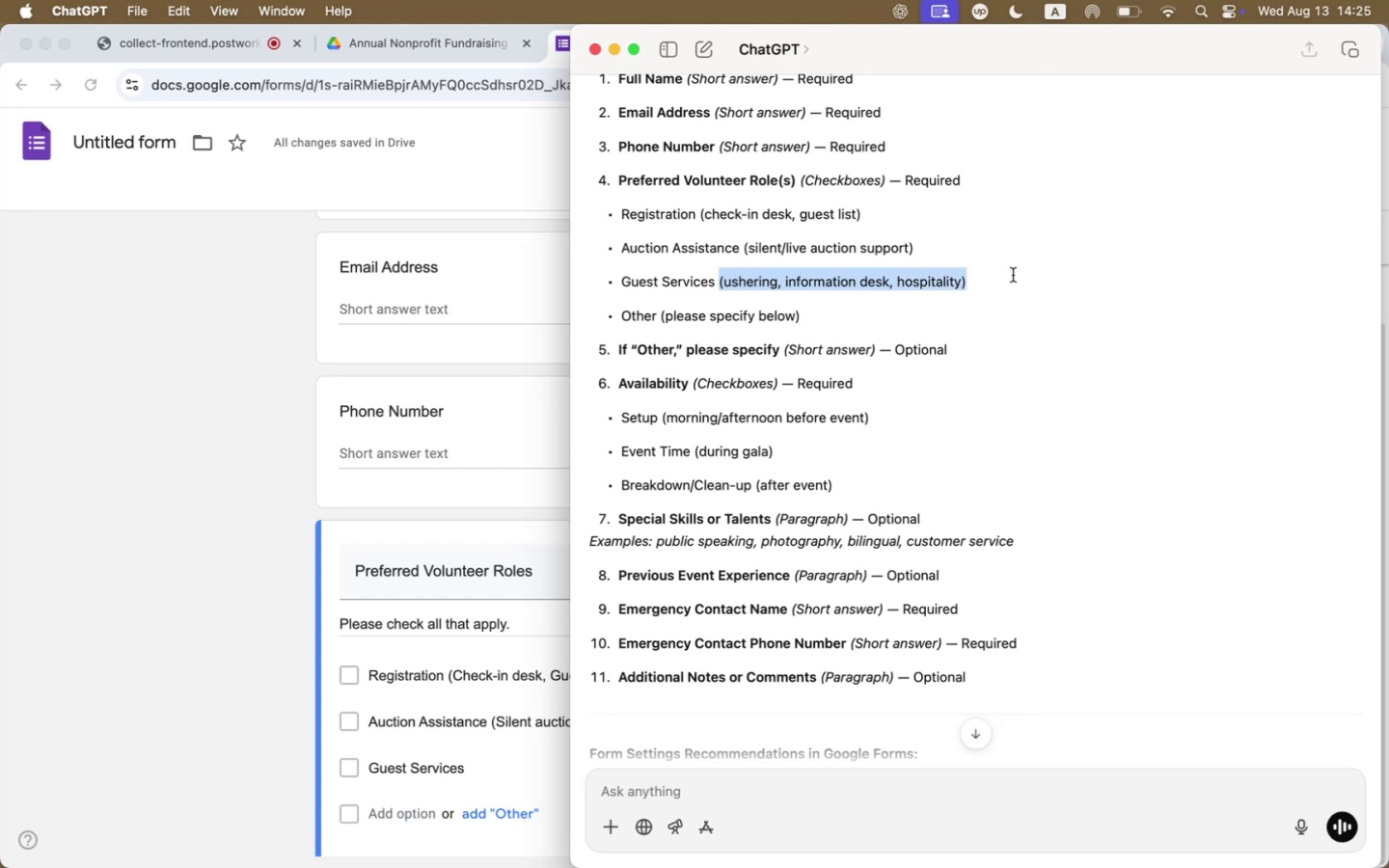 
key(Meta+CommandLeft)
 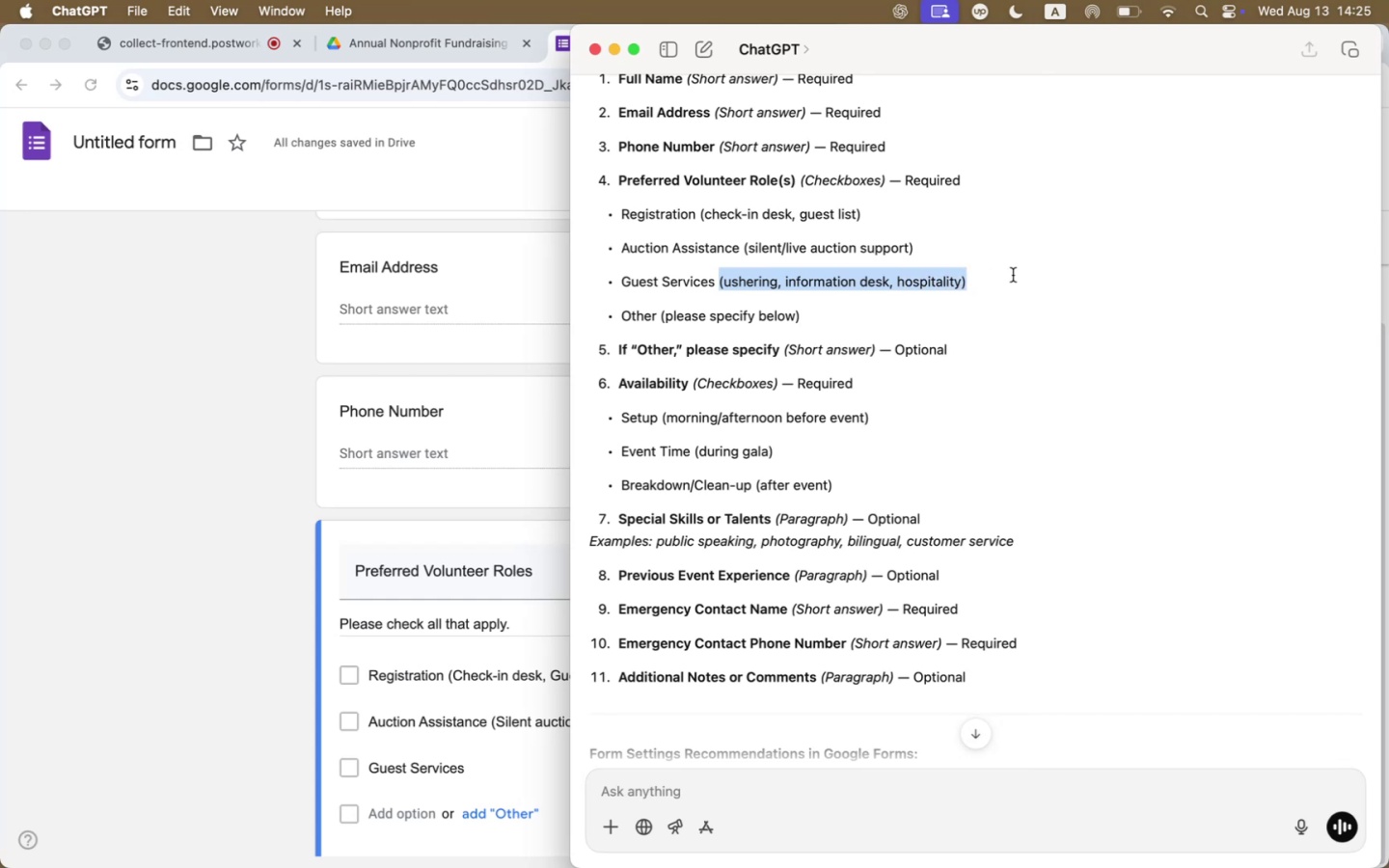 
key(Meta+C)
 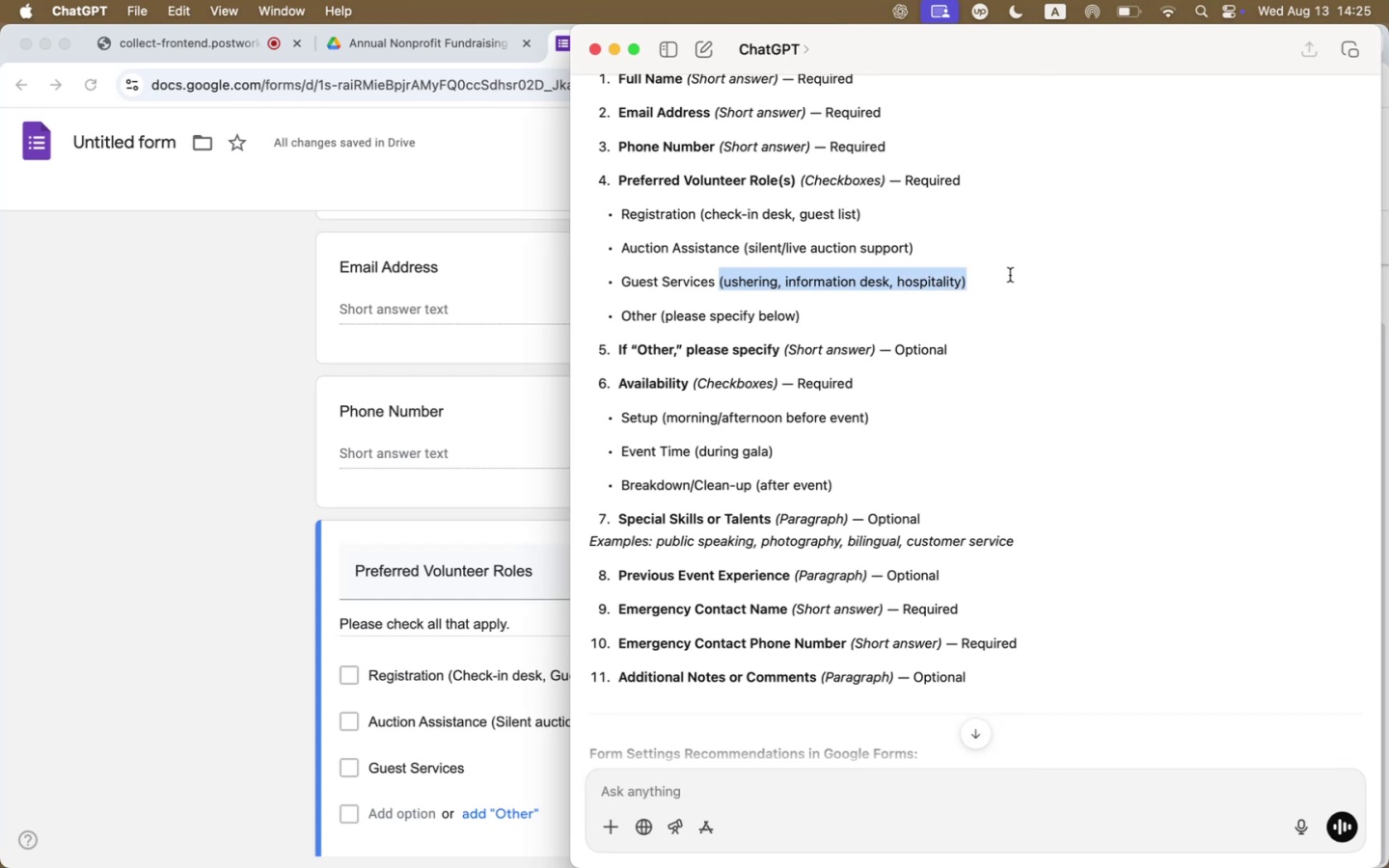 
key(Meta+CommandLeft)
 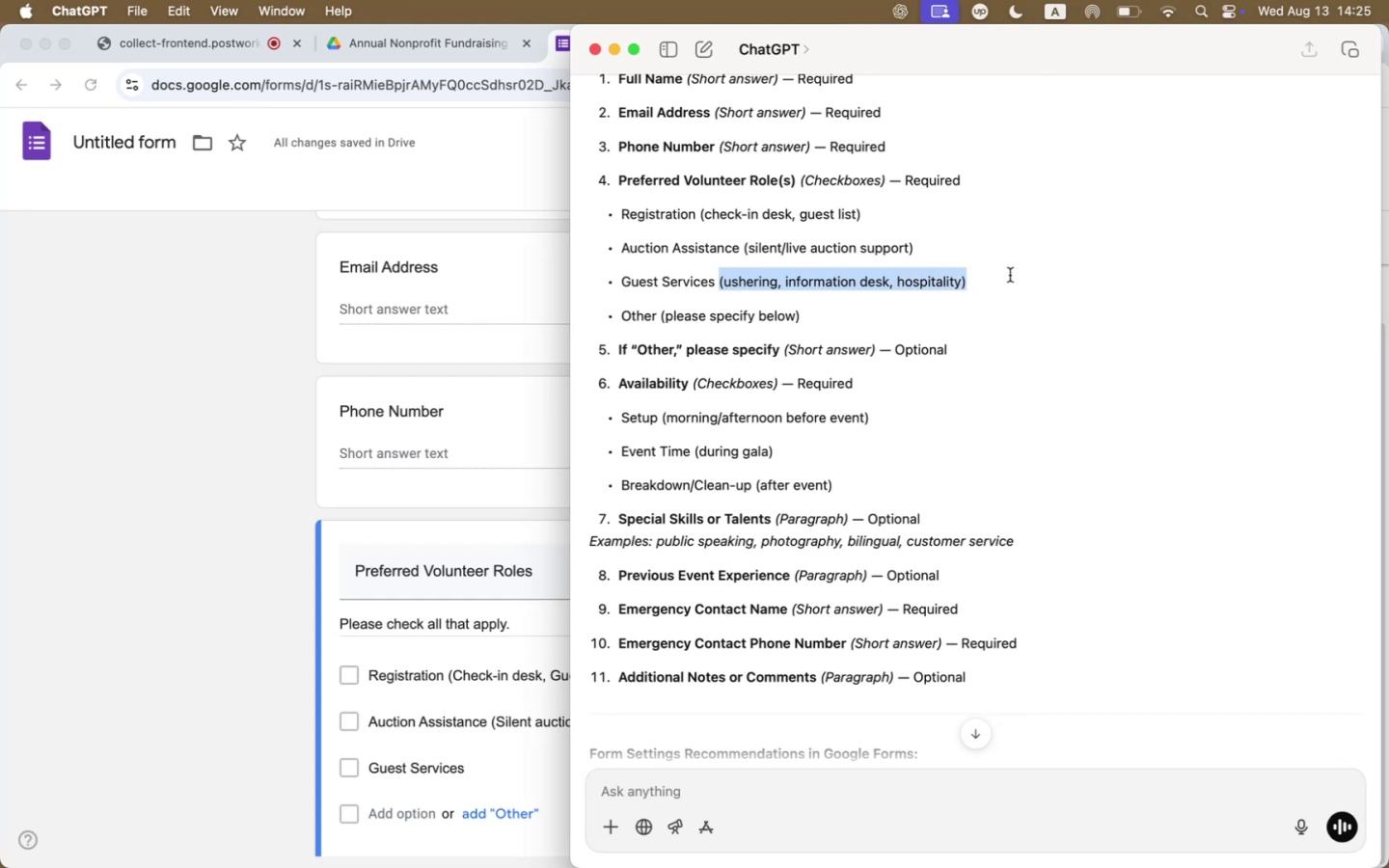 
key(Meta+Tab)
 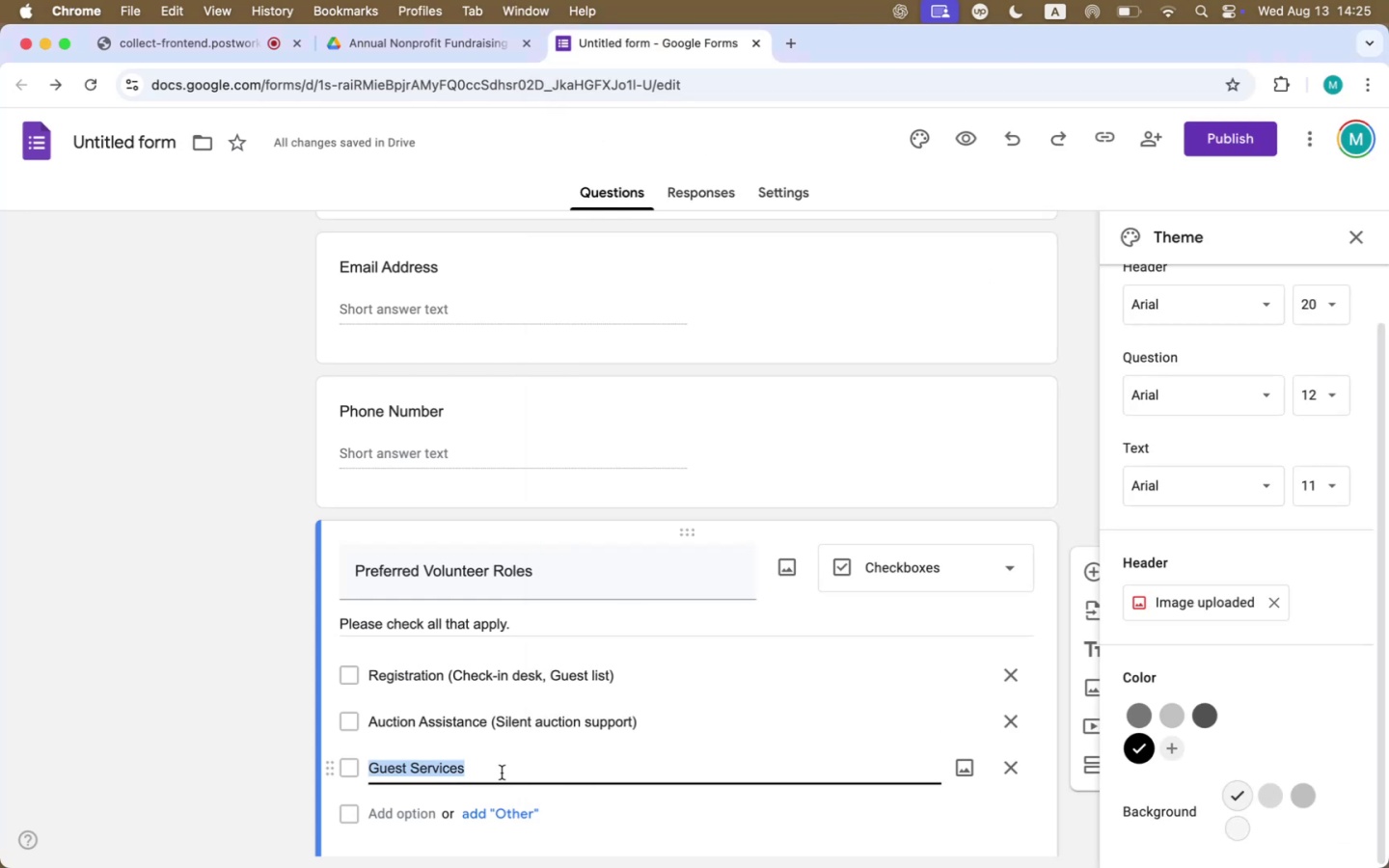 
left_click([503, 772])
 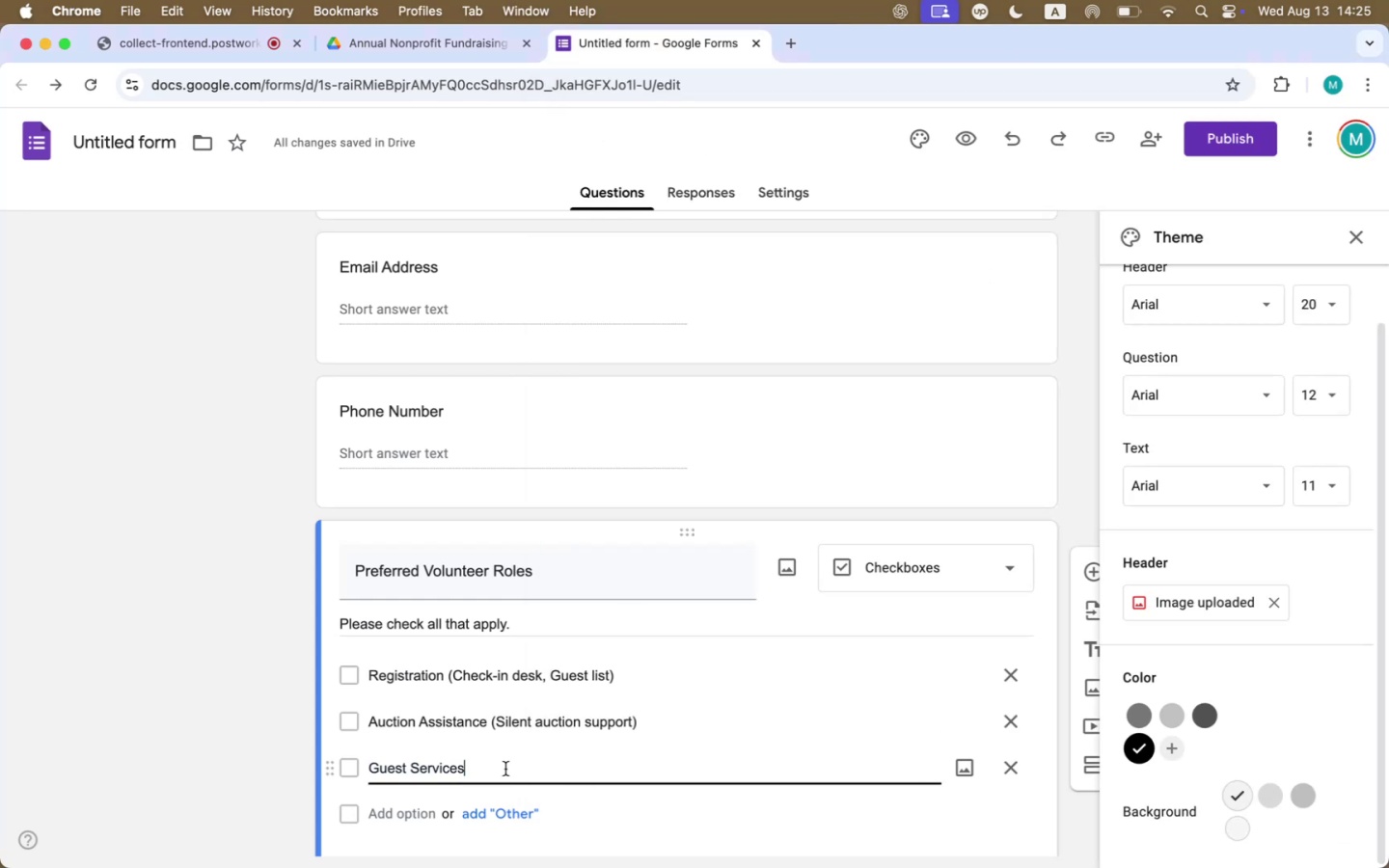 
key(Space)
 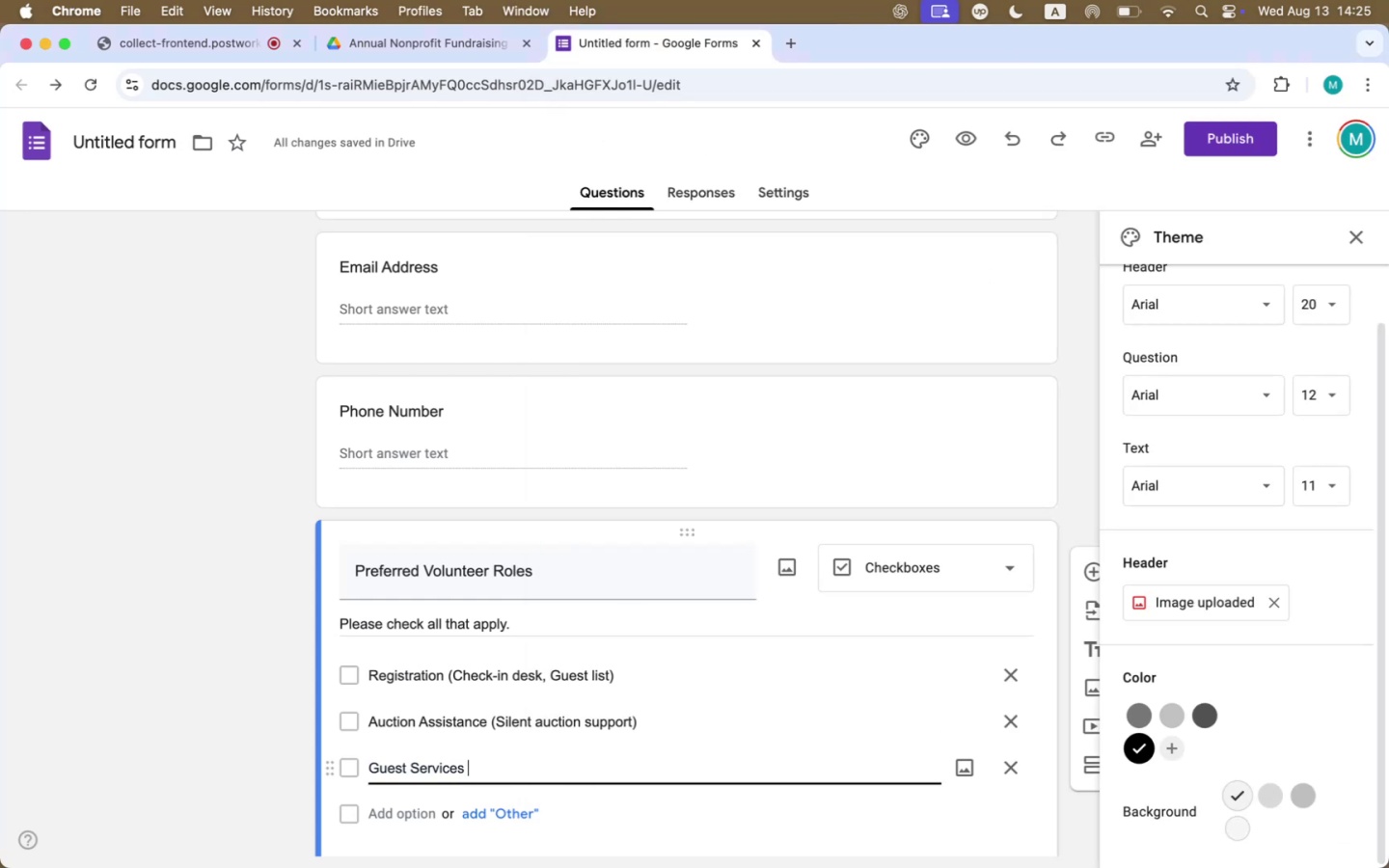 
key(Meta+V)
 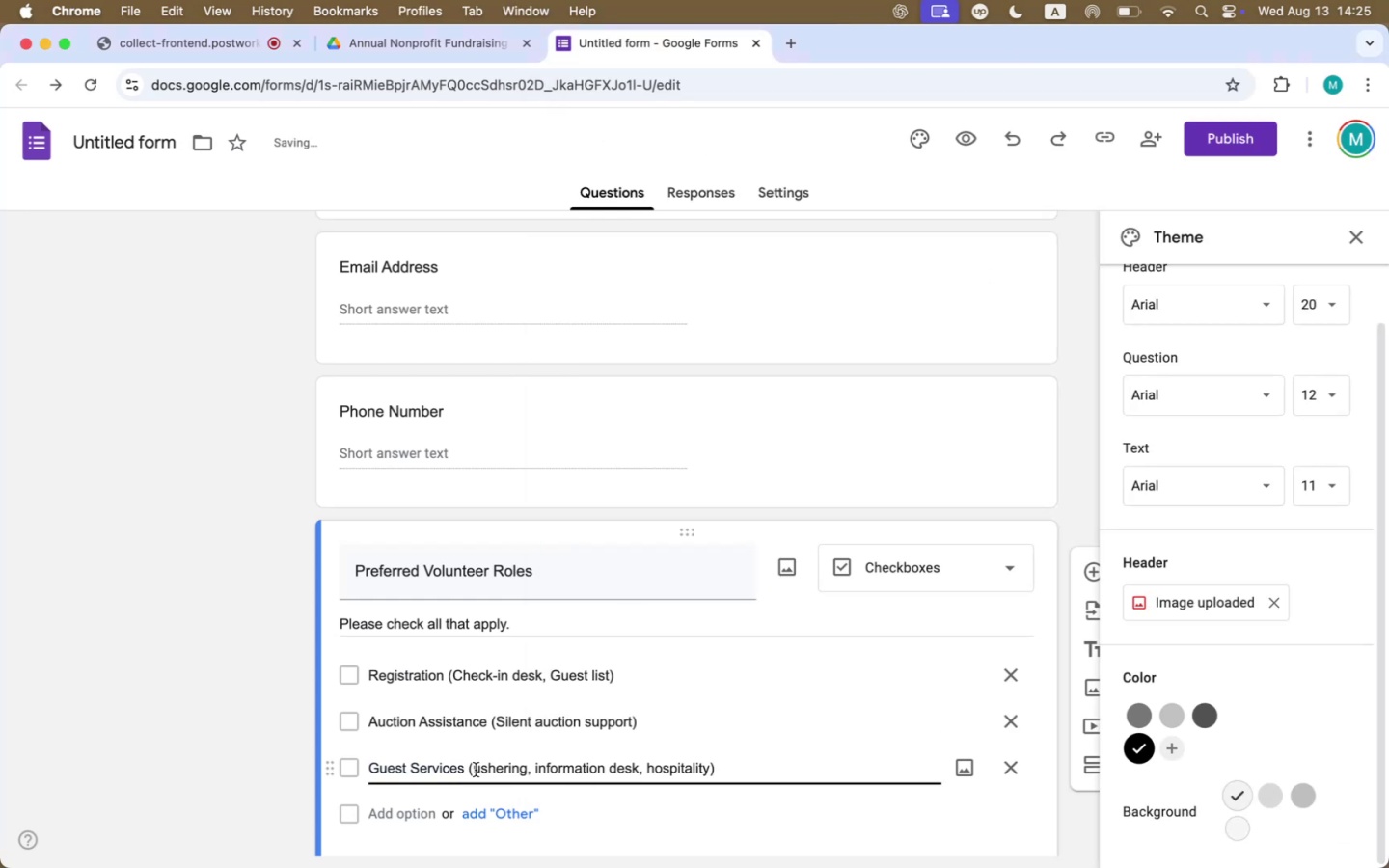 
left_click_drag(start_coordinate=[476, 770], to_coordinate=[483, 770])
 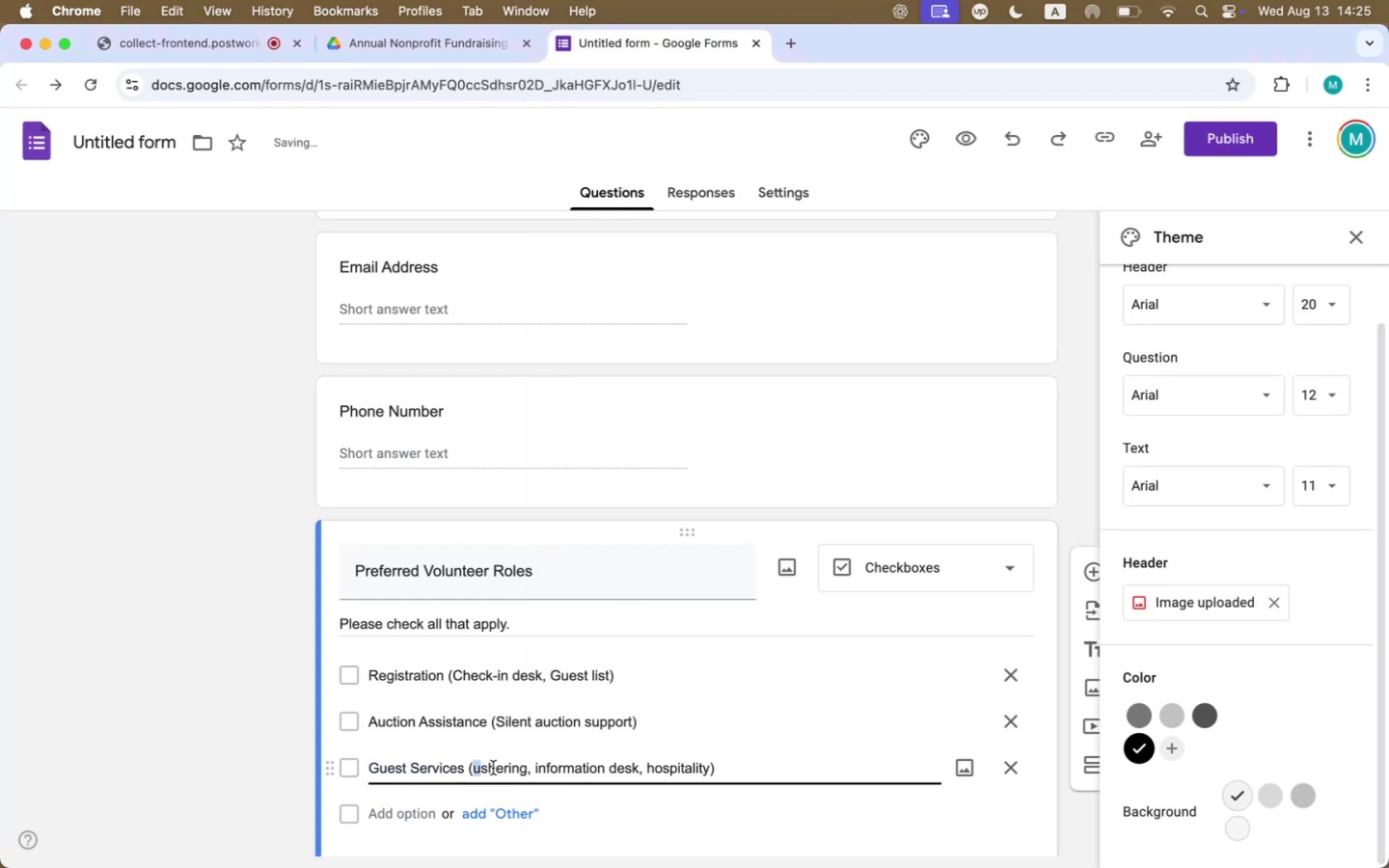 
key(Shift+U)
 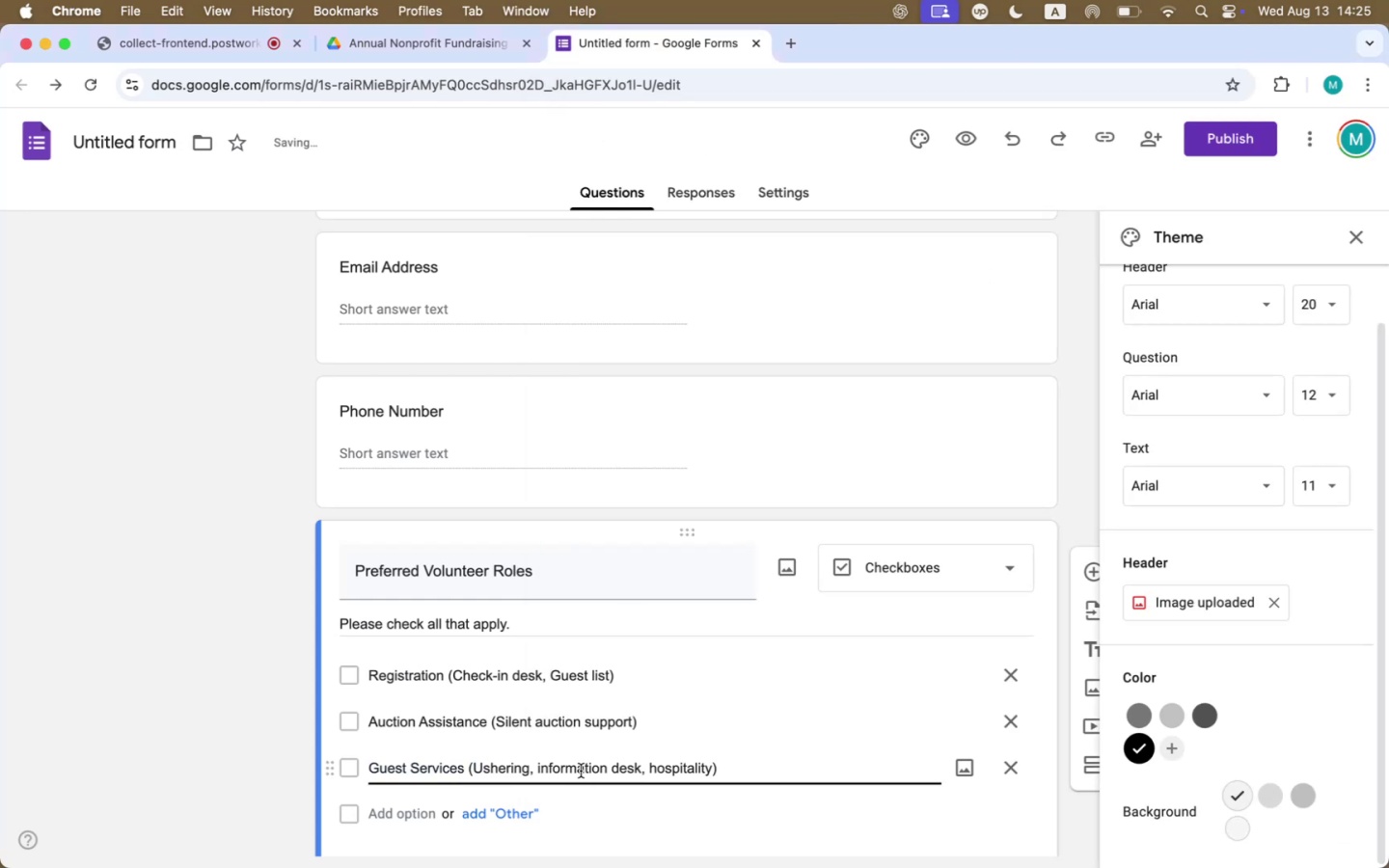 
left_click([551, 769])
 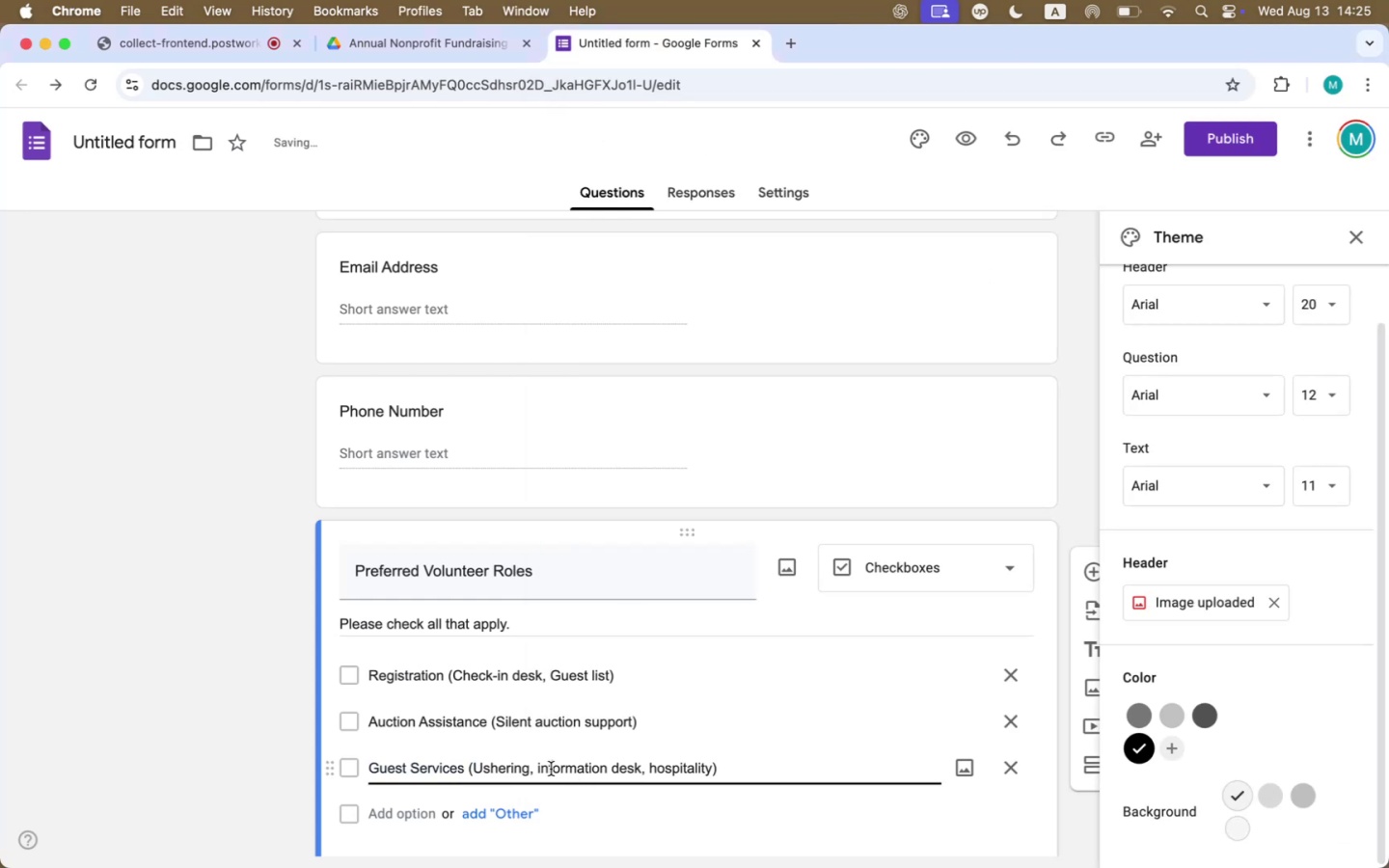 
key(ArrowLeft)
 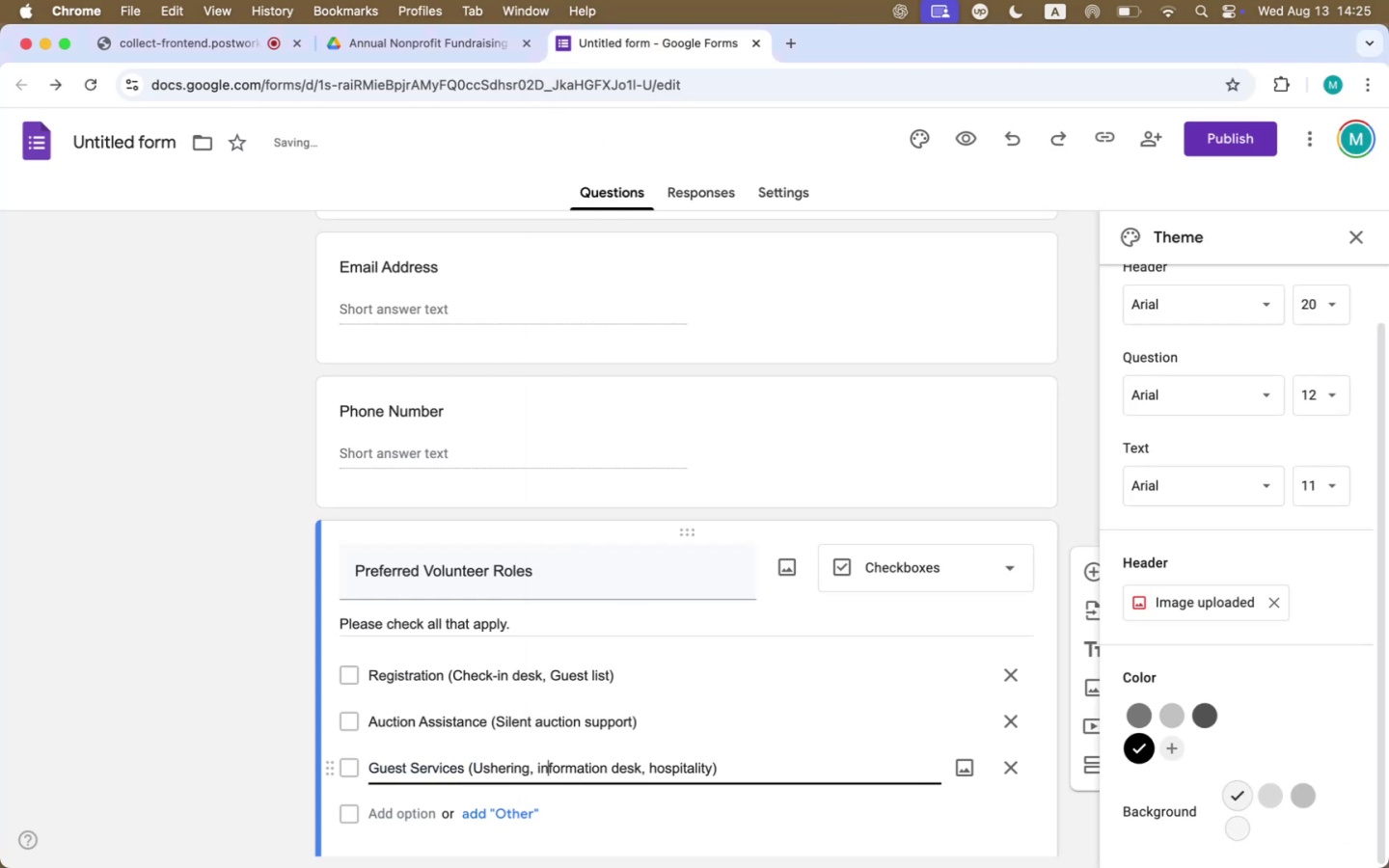 
key(ArrowLeft)
 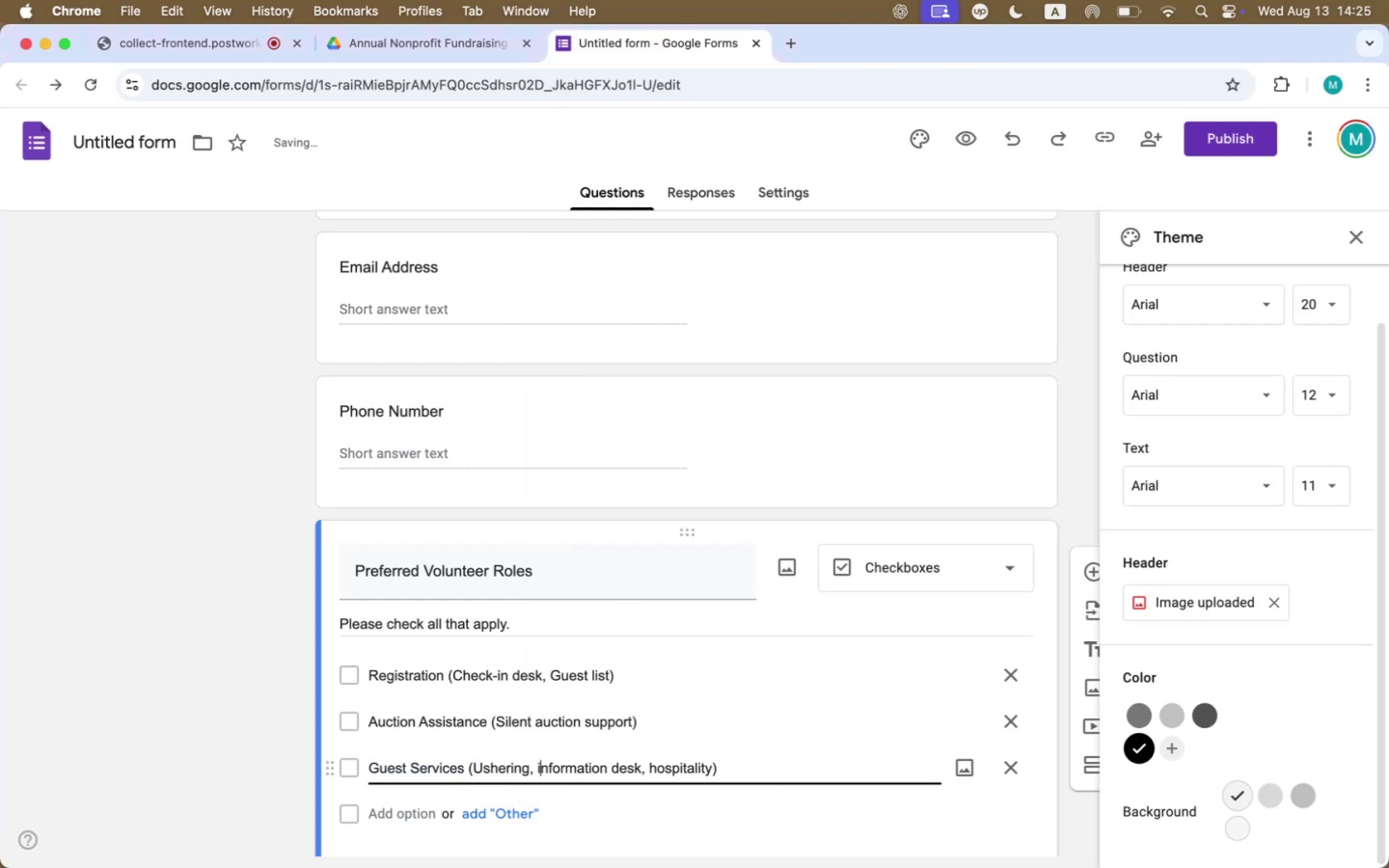 
key(Backspace)
 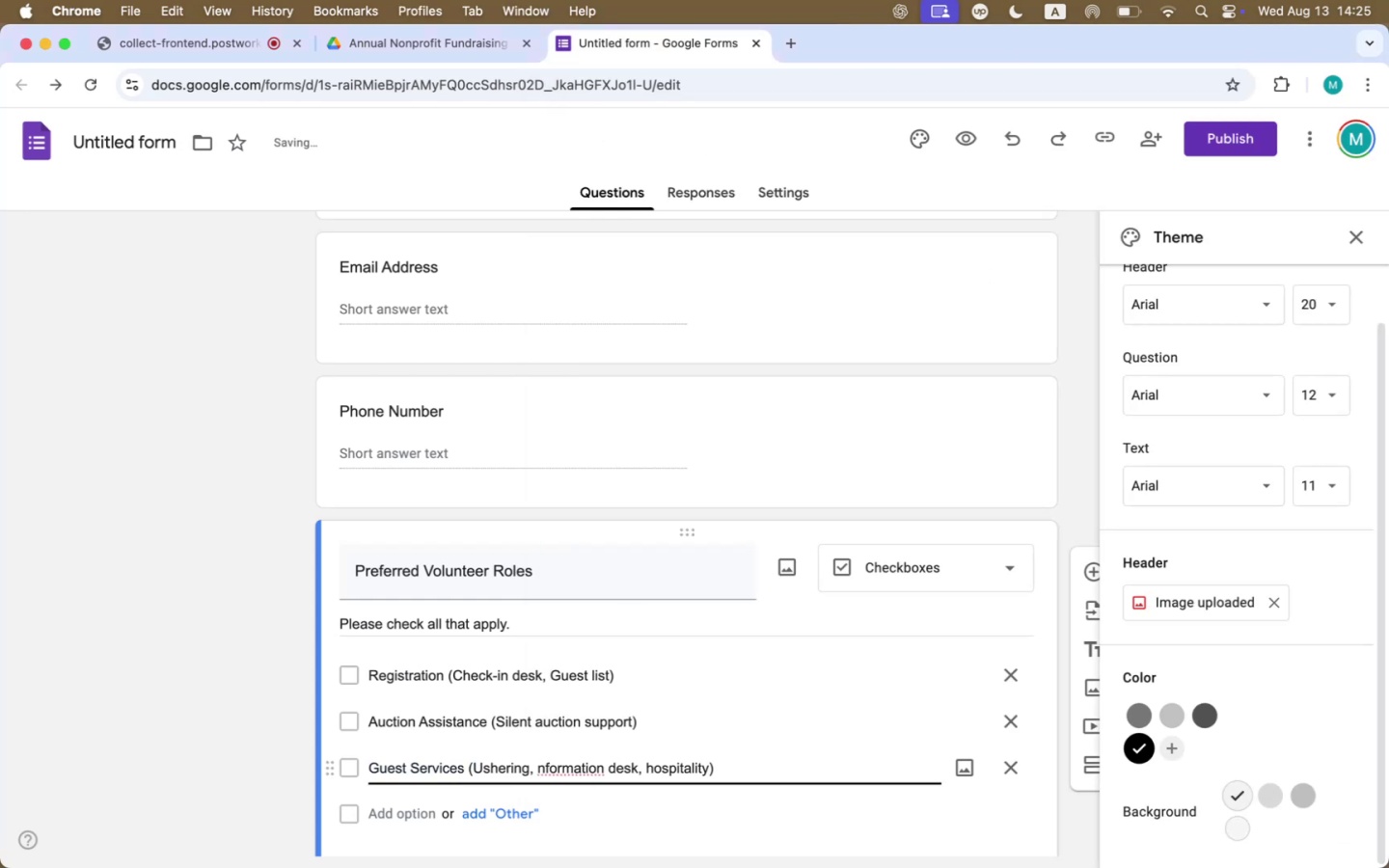 
key(Shift+ShiftLeft)
 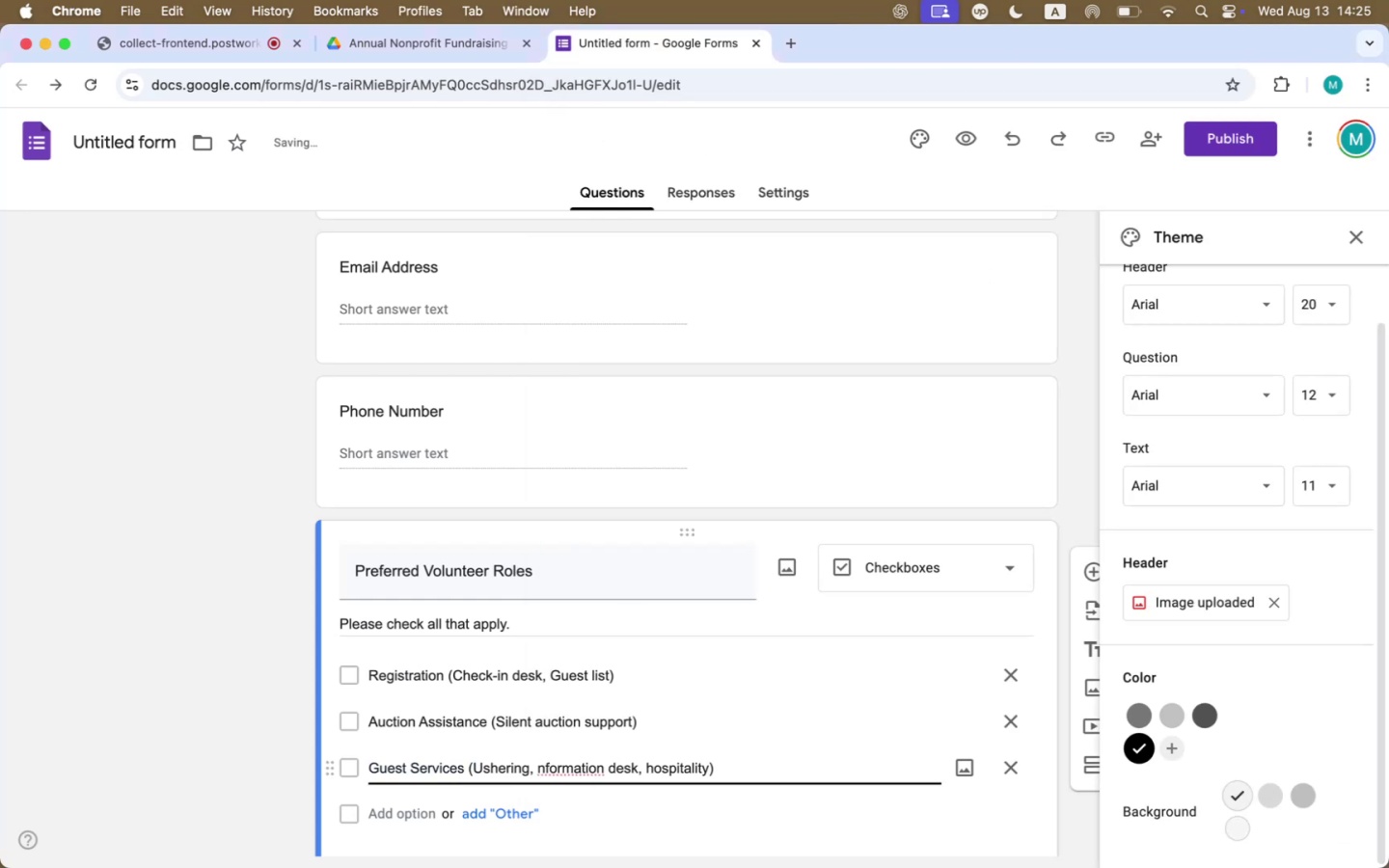 
key(Shift+I)
 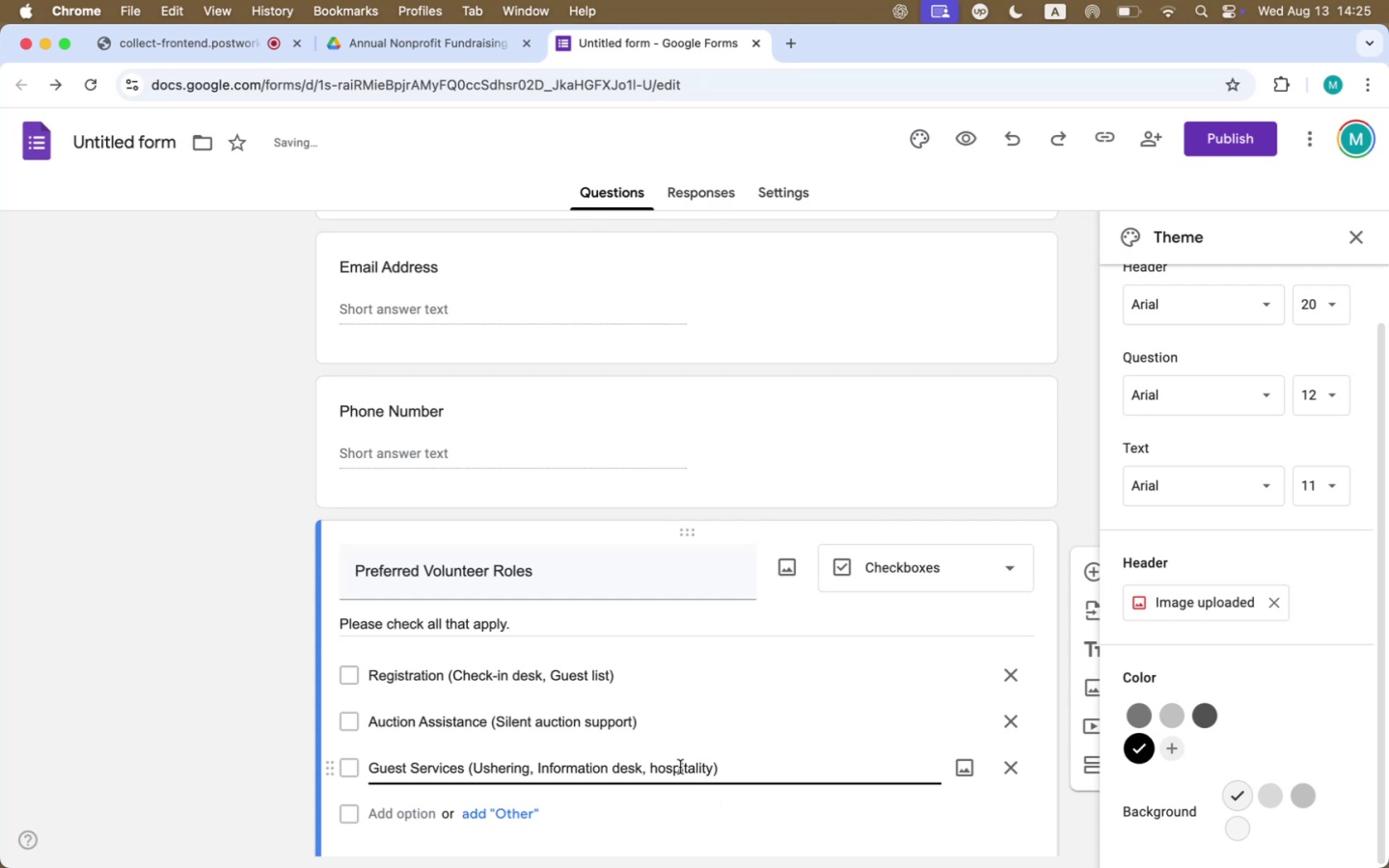 
double_click([680, 767])
 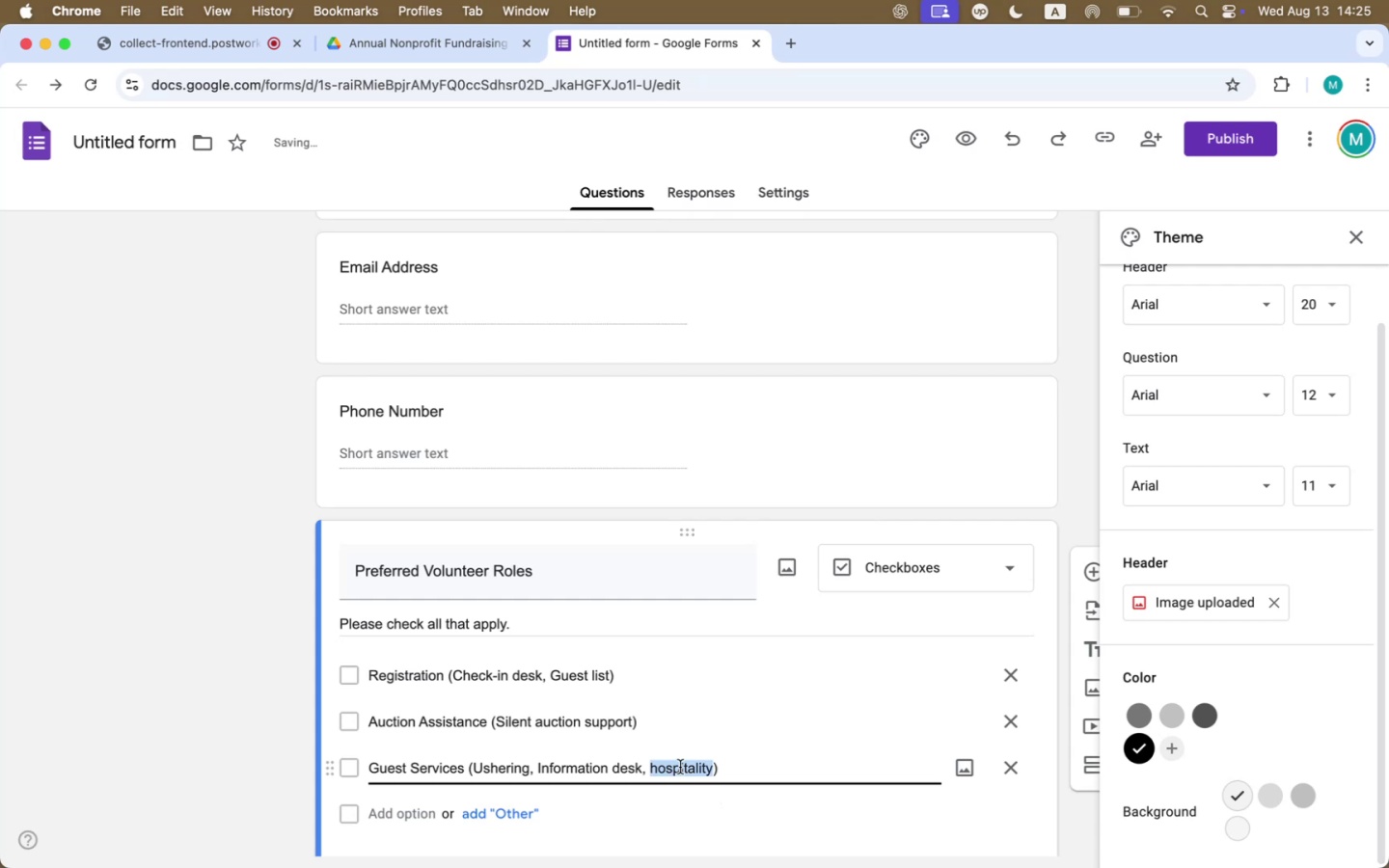 
key(Backspace)
 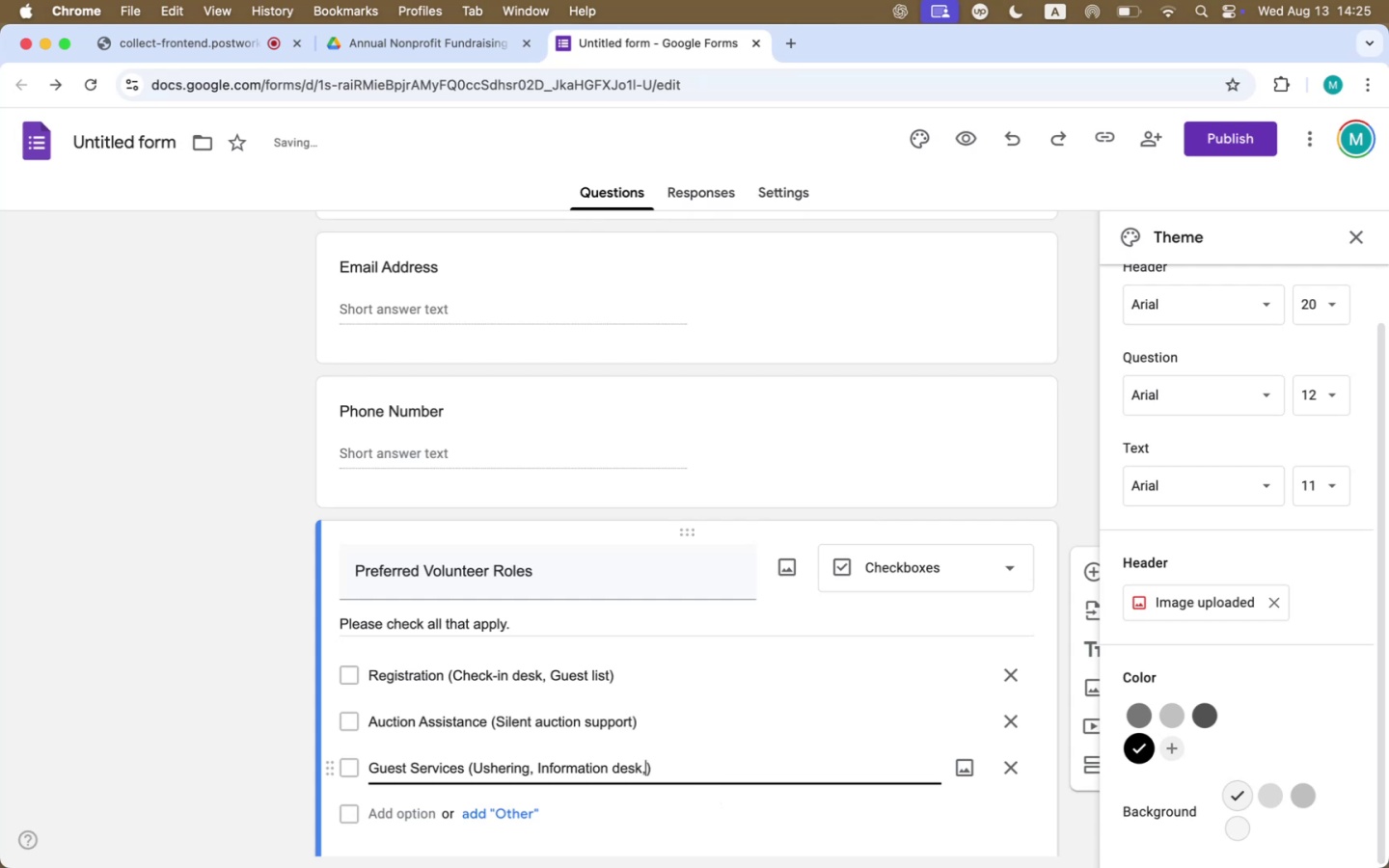 
key(Backspace)
 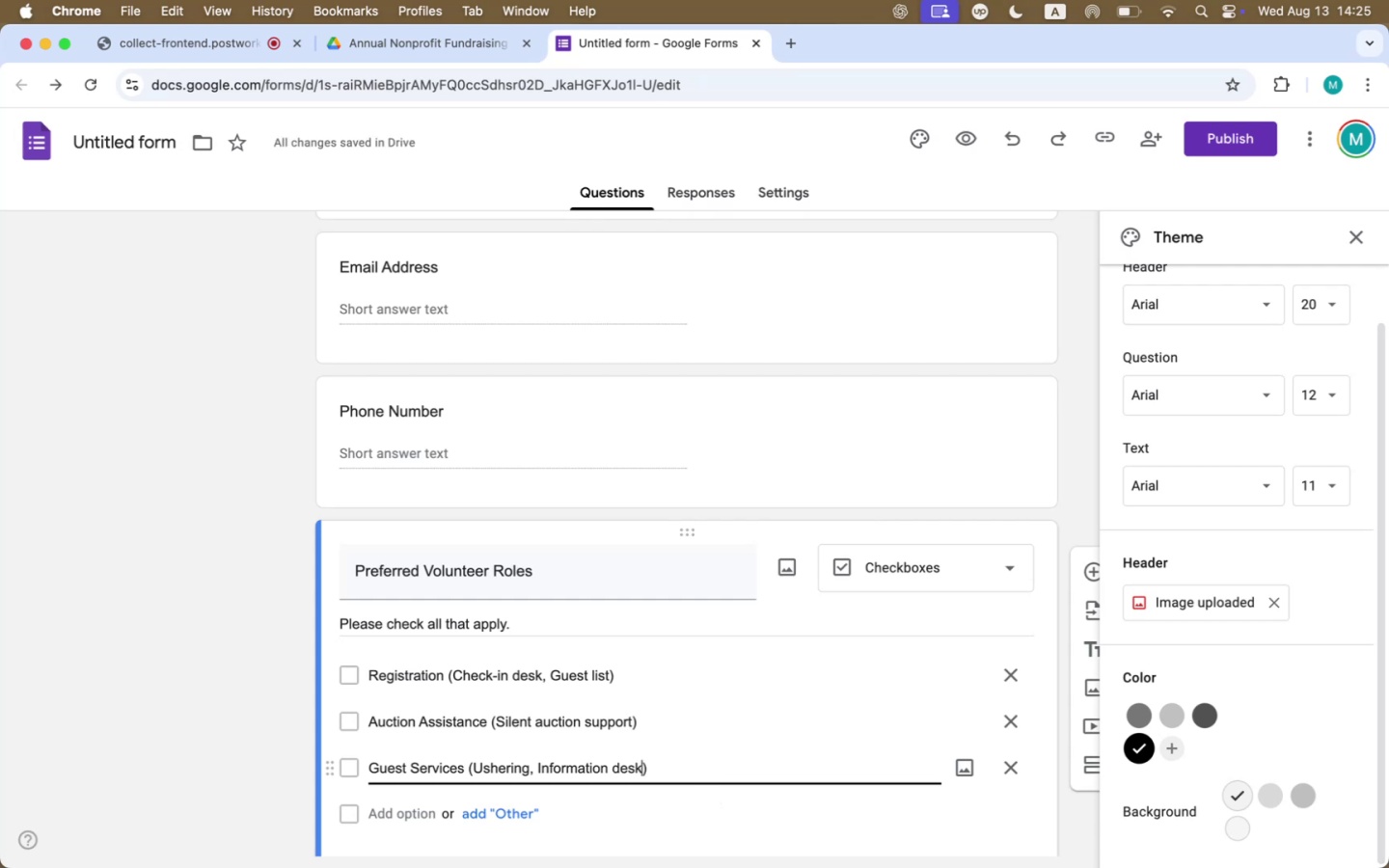 
key(Meta+CommandLeft)
 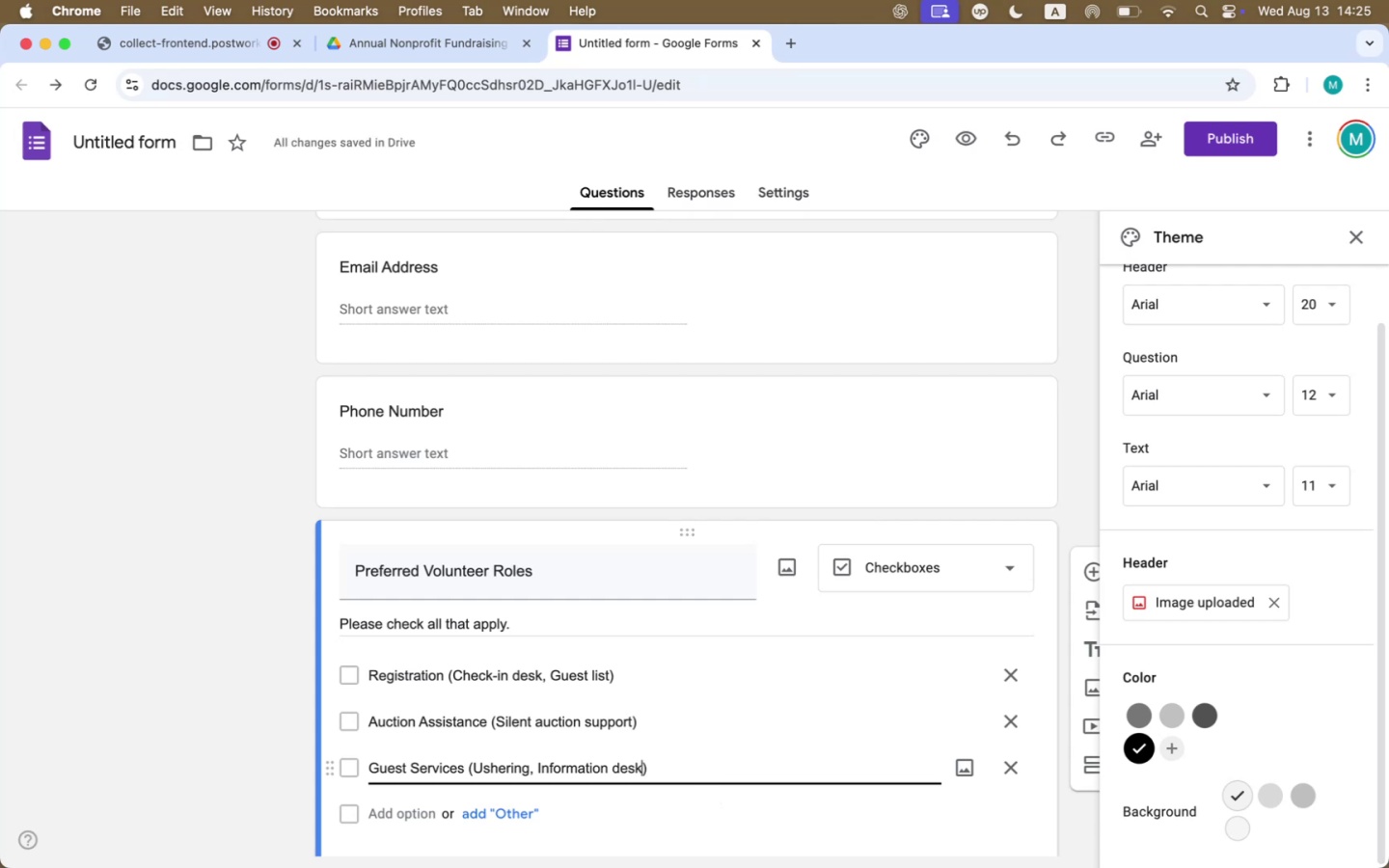 
key(Meta+Tab)
 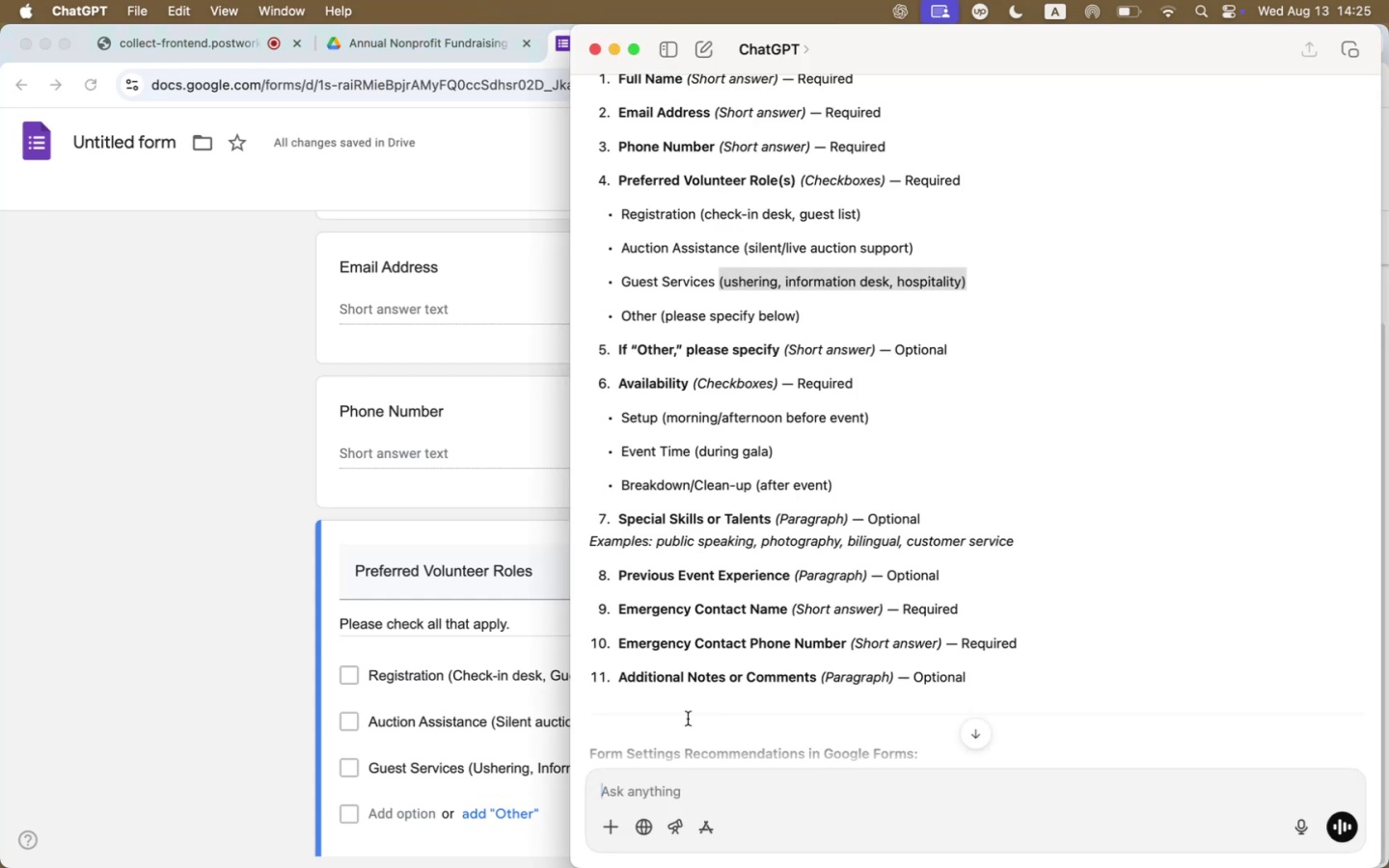 
key(Meta+Tab)
 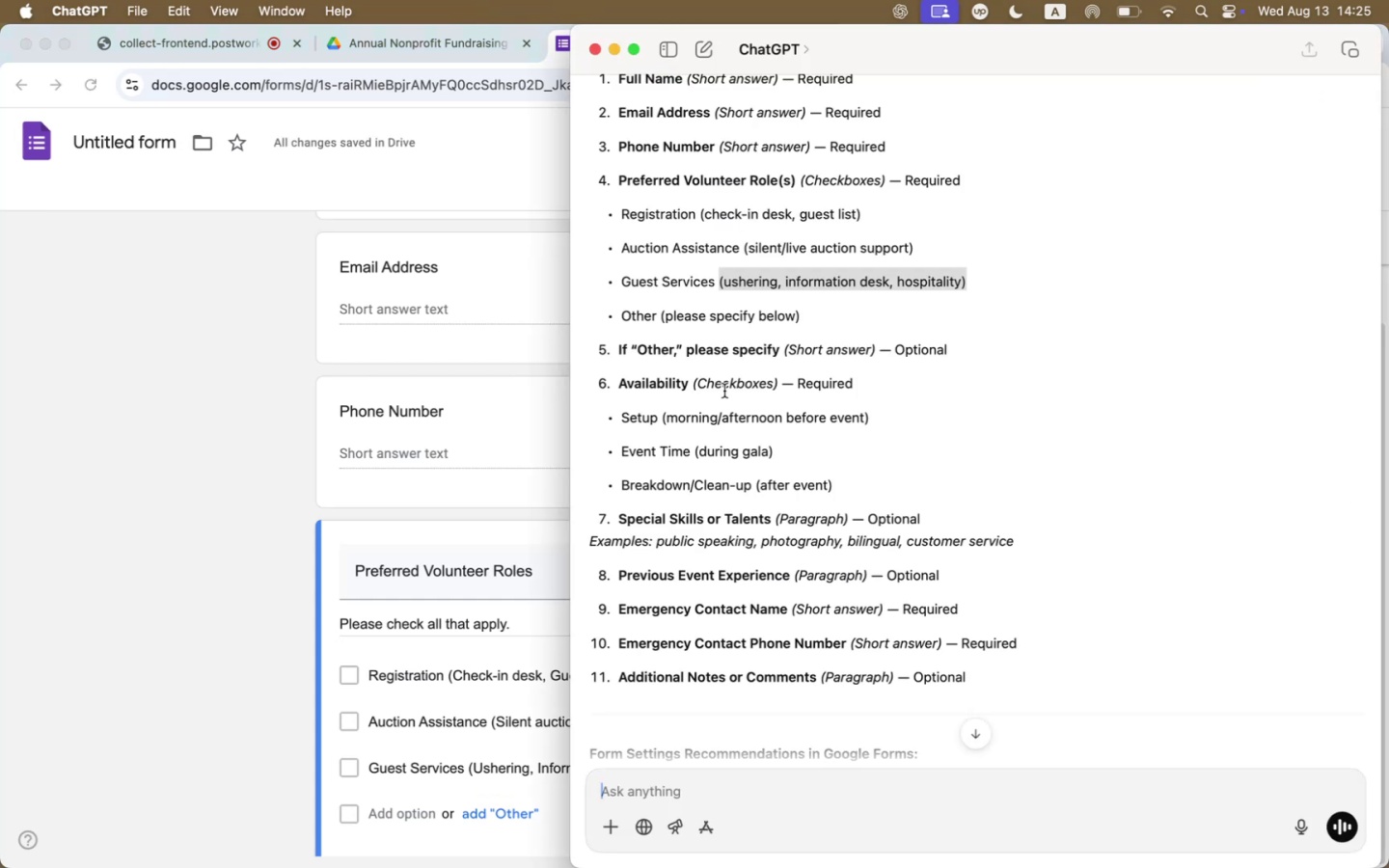 
key(Meta+Tab)
 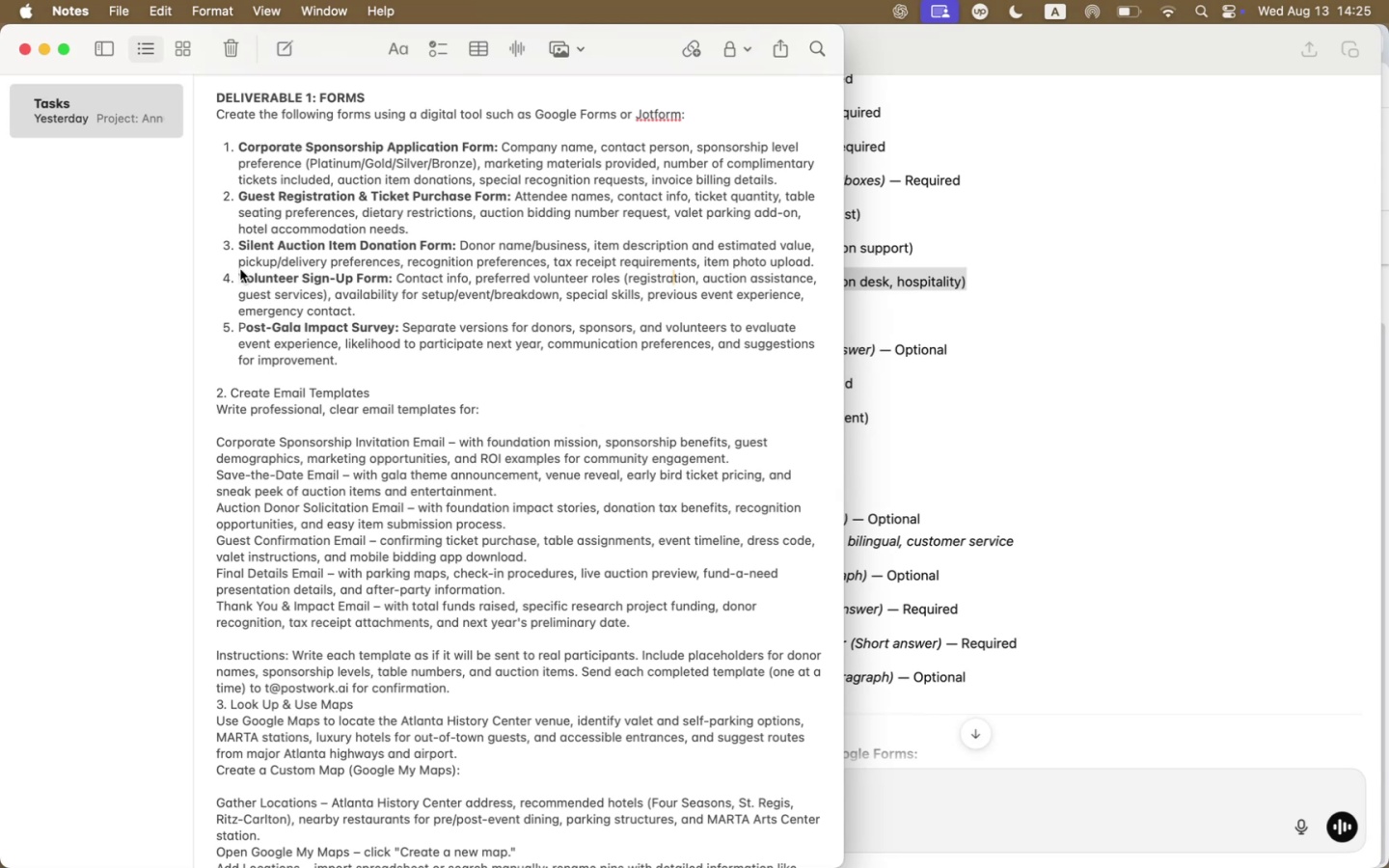 
left_click_drag(start_coordinate=[236, 276], to_coordinate=[378, 306])
 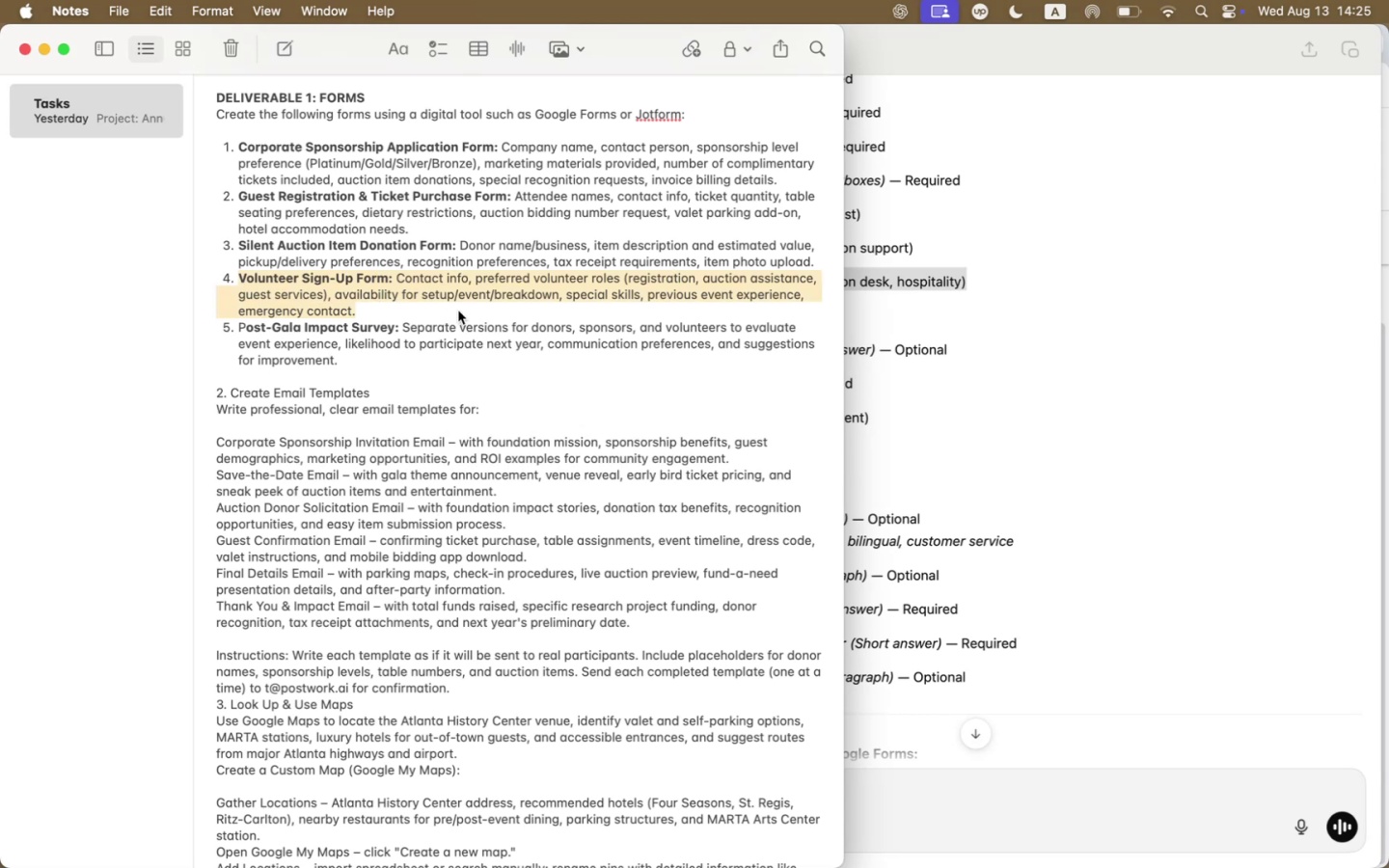 
key(Meta+Tab)
 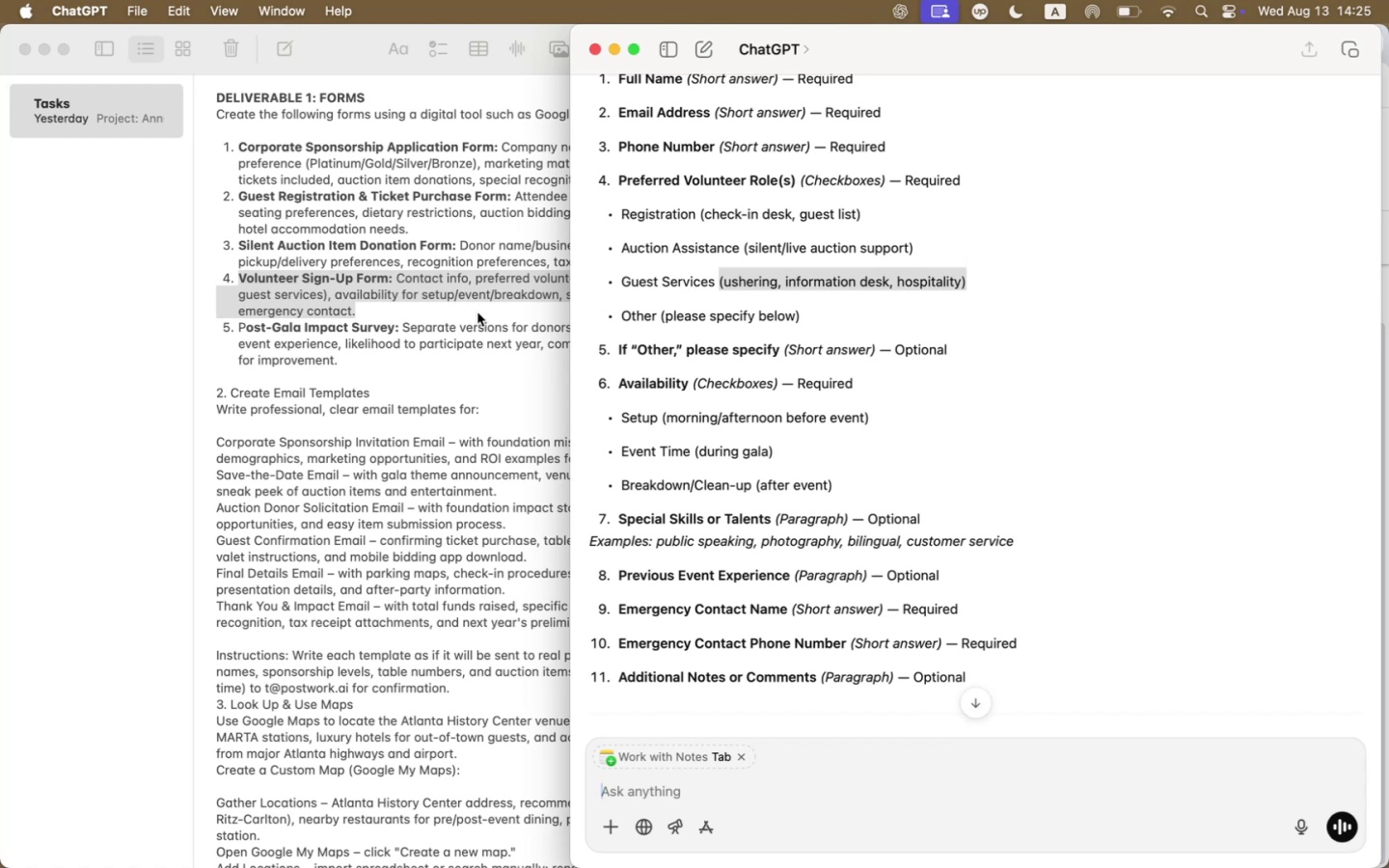 
wait(11.1)
 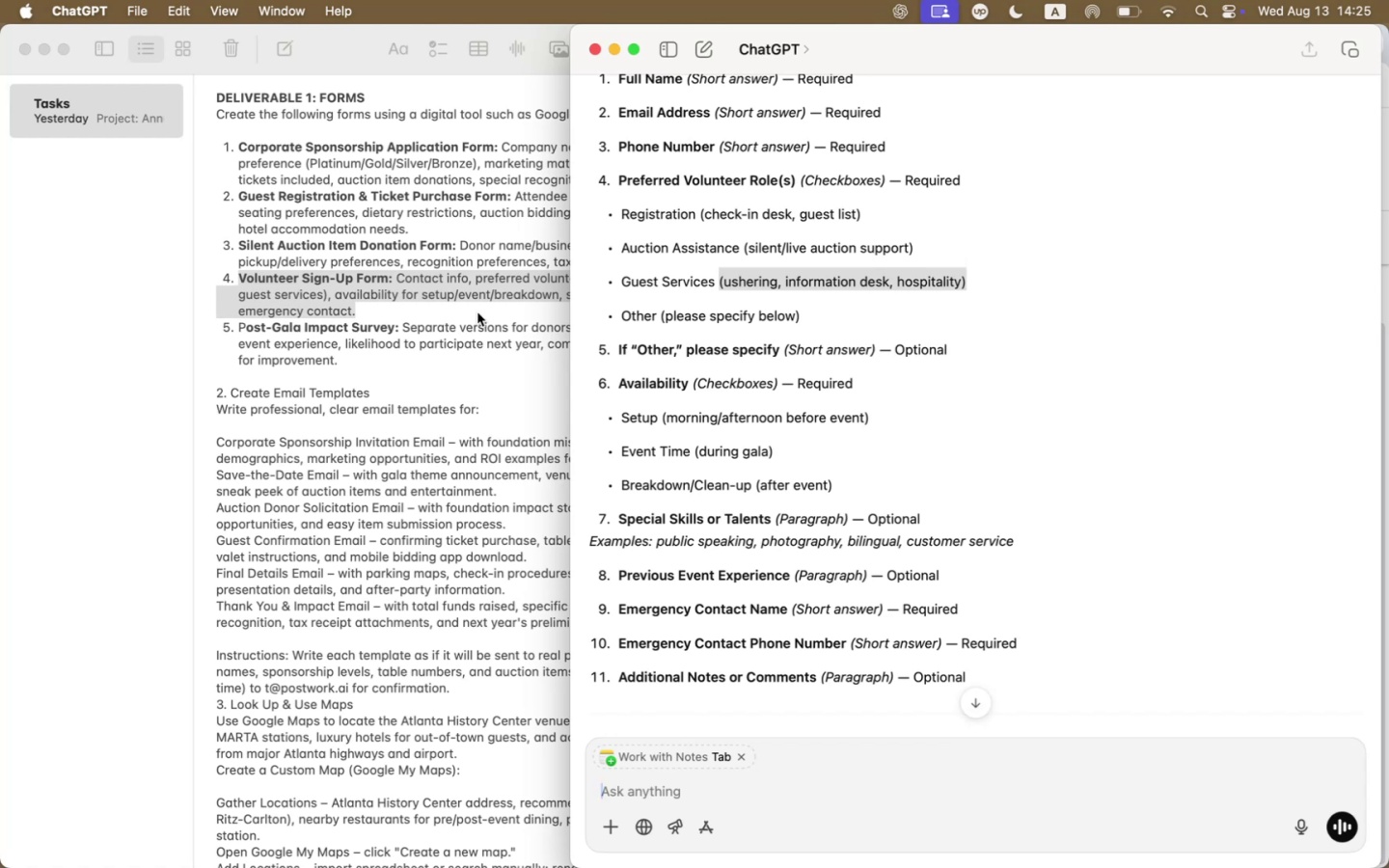 
left_click([631, 373])
 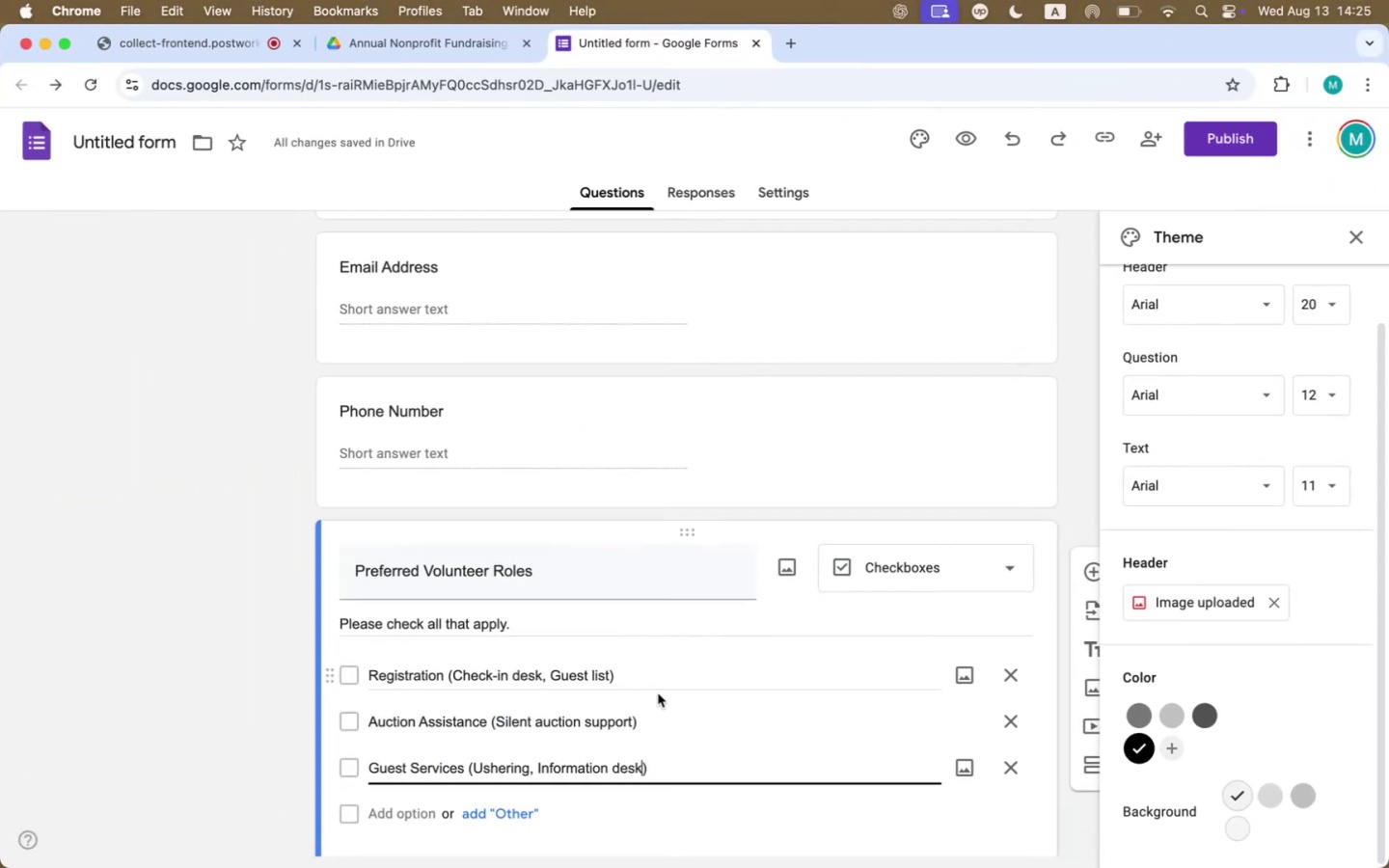 
scroll: coordinate [661, 692], scroll_direction: down, amount: 34.0
 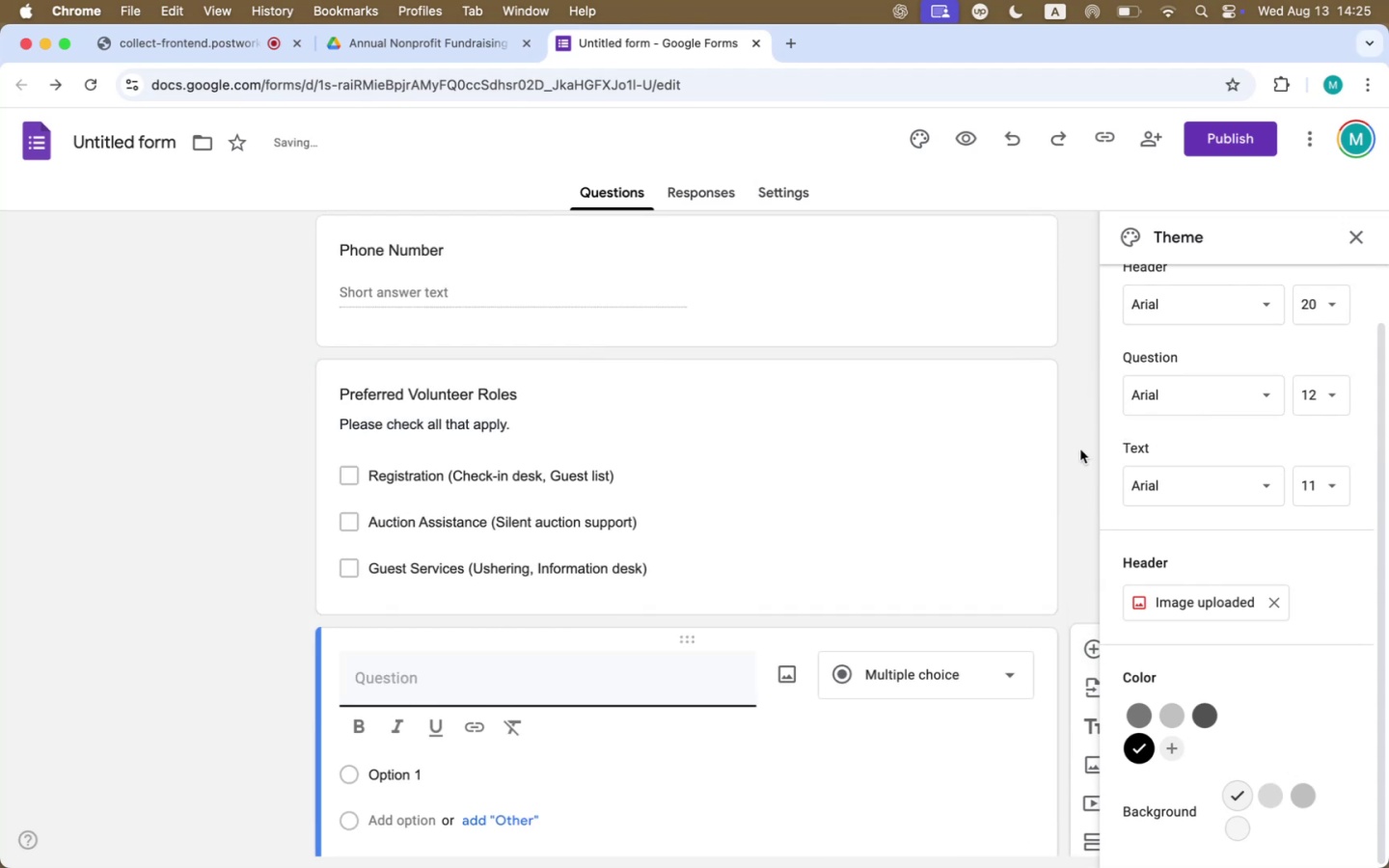 
type(Have you volintee)
key(Backspace)
key(Backspace)
key(Backspace)
key(Backspace)
key(Backspace)
type(unteered for an event )
 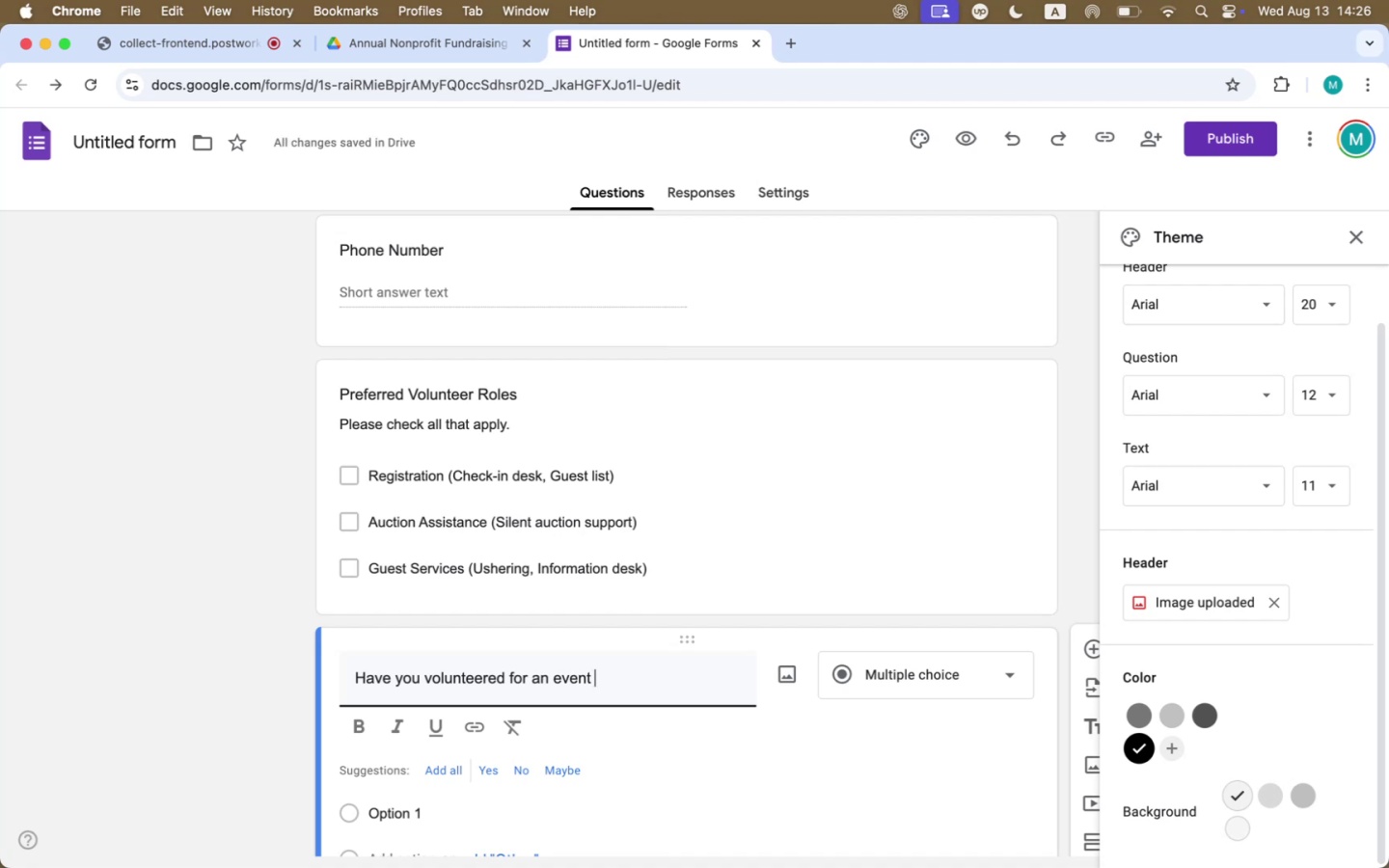 
scroll: coordinate [860, 492], scroll_direction: up, amount: 158.0
 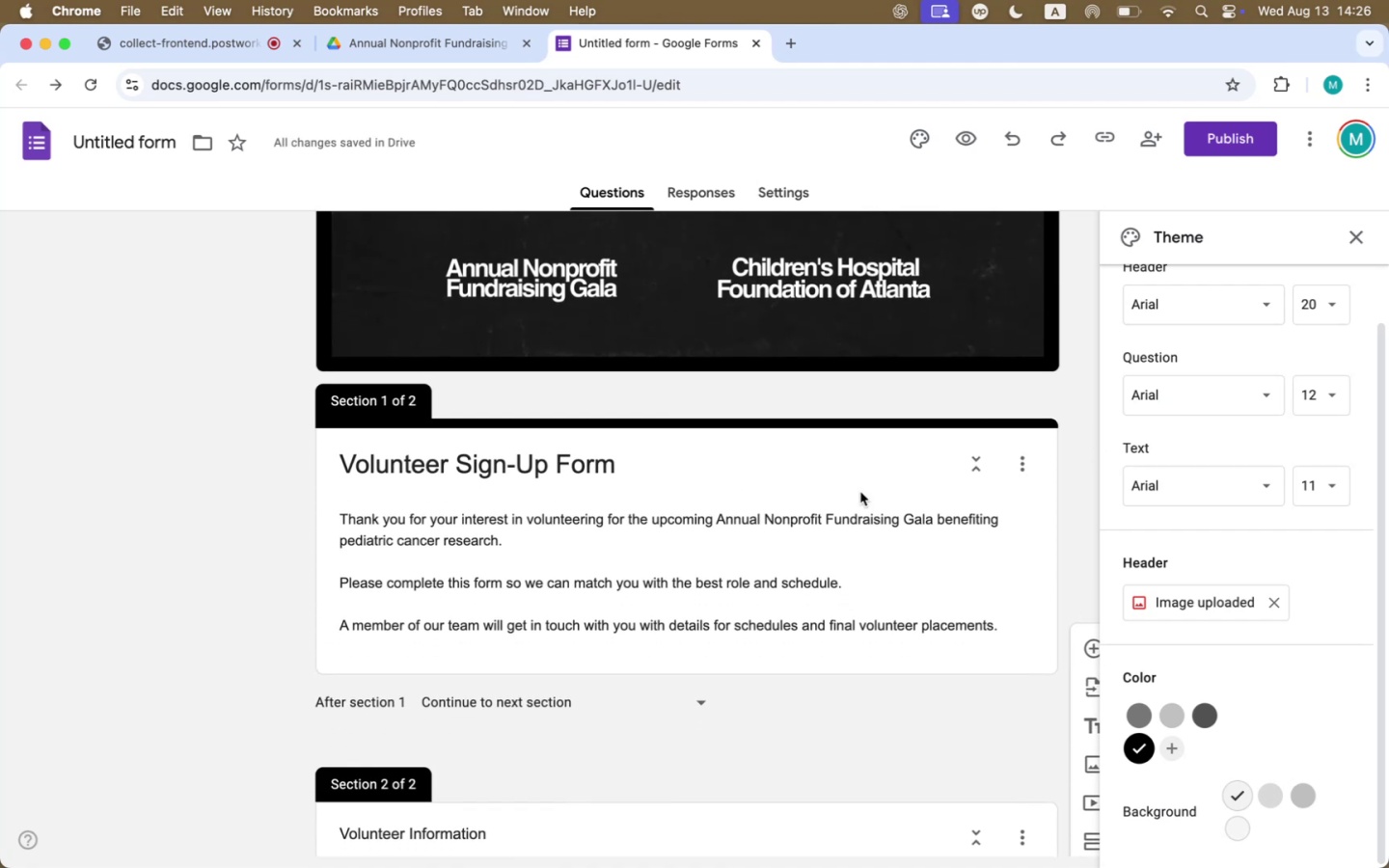 
scroll: coordinate [860, 492], scroll_direction: down, amount: 248.0
 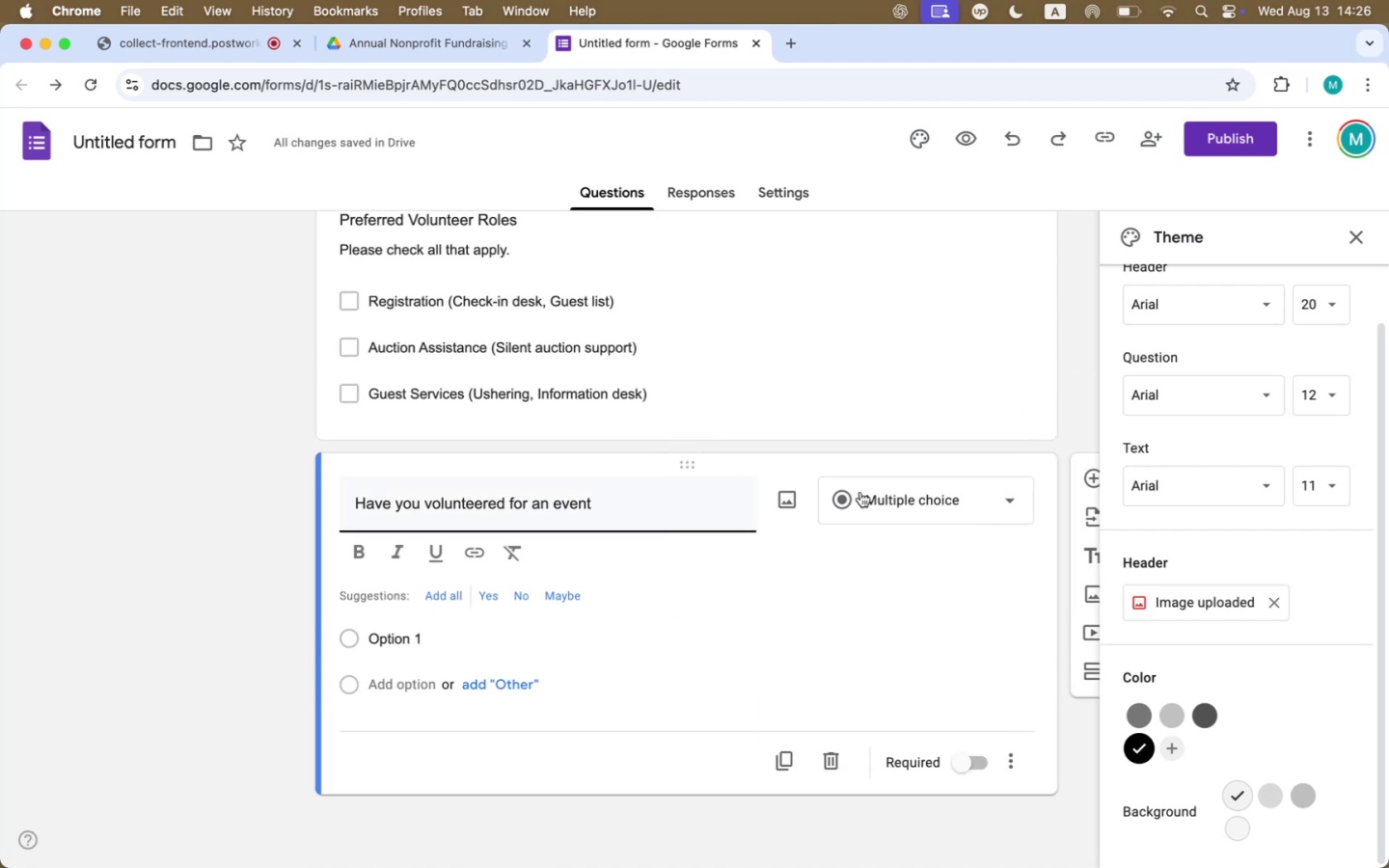 
type(by rhe )
key(Backspace)
key(Backspace)
key(Backspace)
key(Backspace)
type(the Chikld)
key(Backspace)
key(Backspace)
key(Backspace)
type(ldren's Hospital Do)
key(Backspace)
key(Backspace)
type(Foundation of Atlanta before?)
 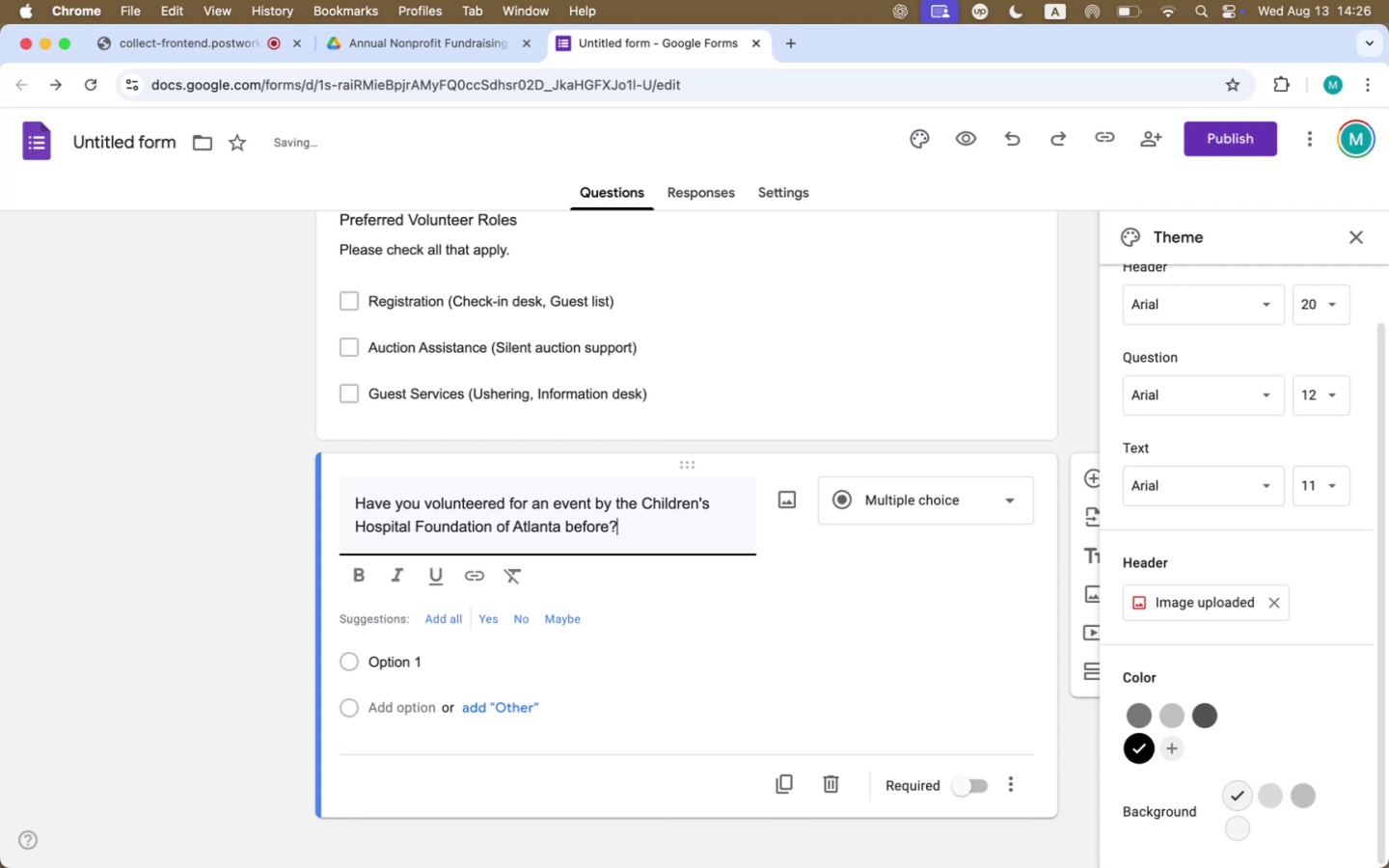 
left_click([869, 506])
 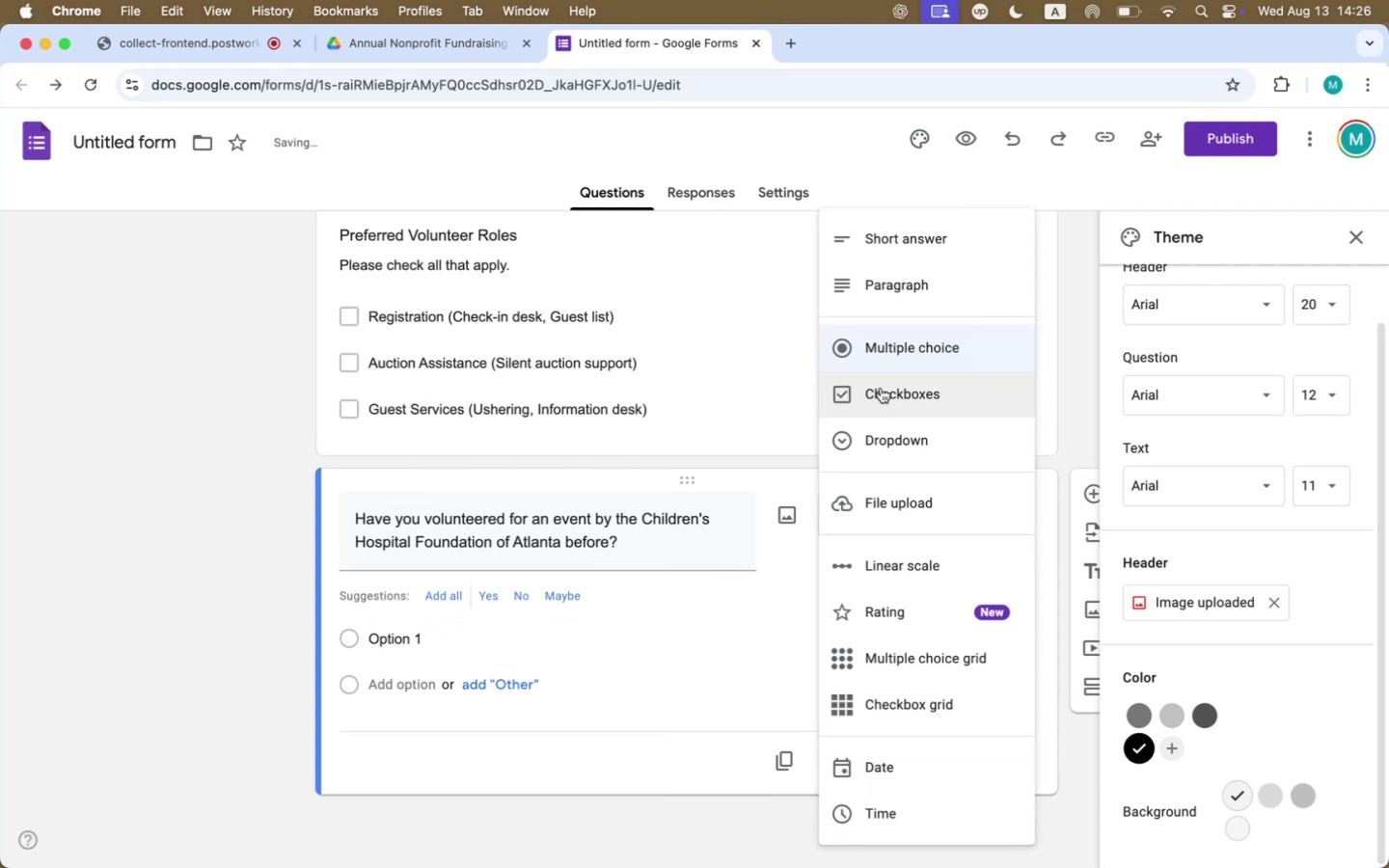 
left_click([880, 354])
 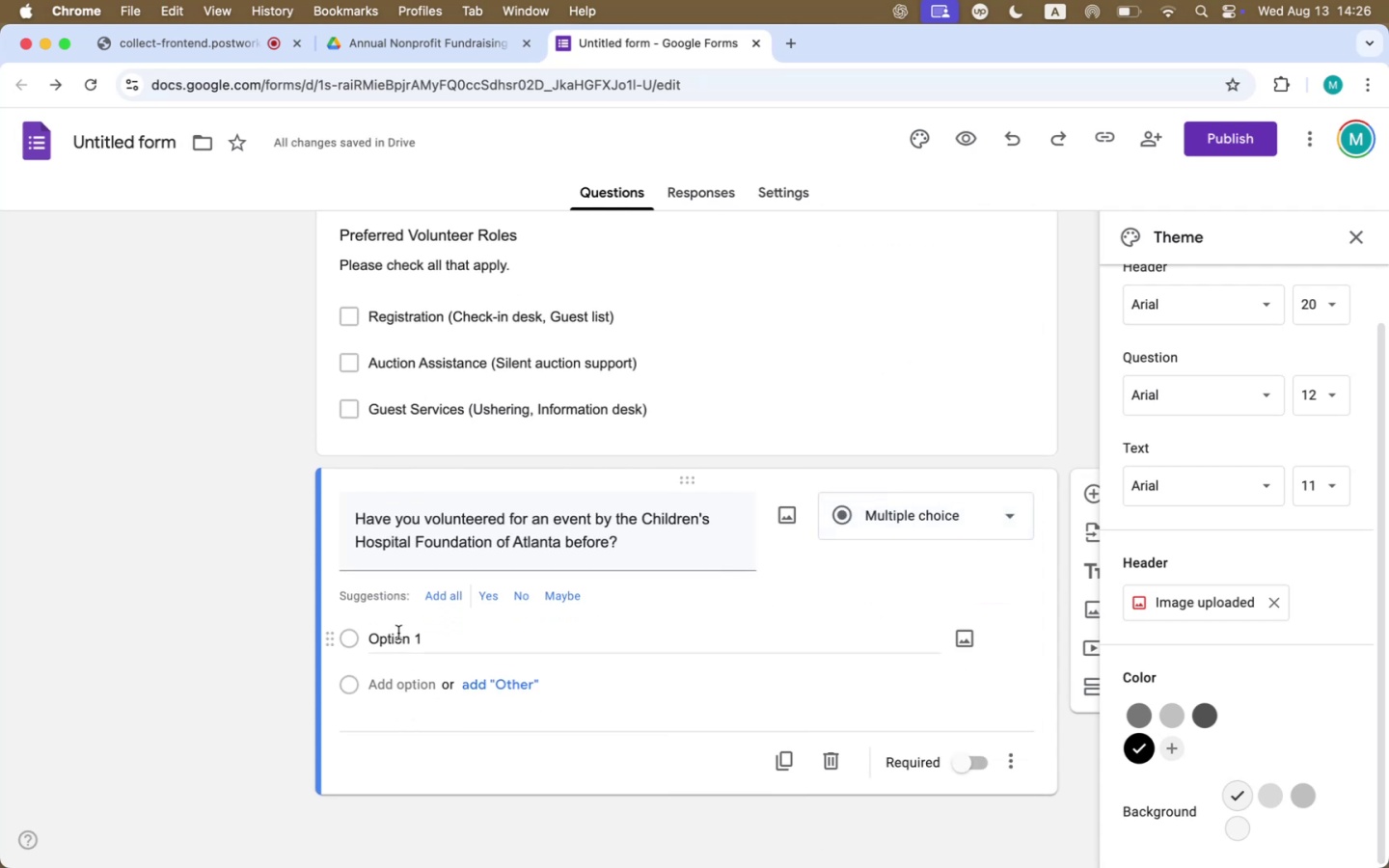 
left_click([397, 631])
 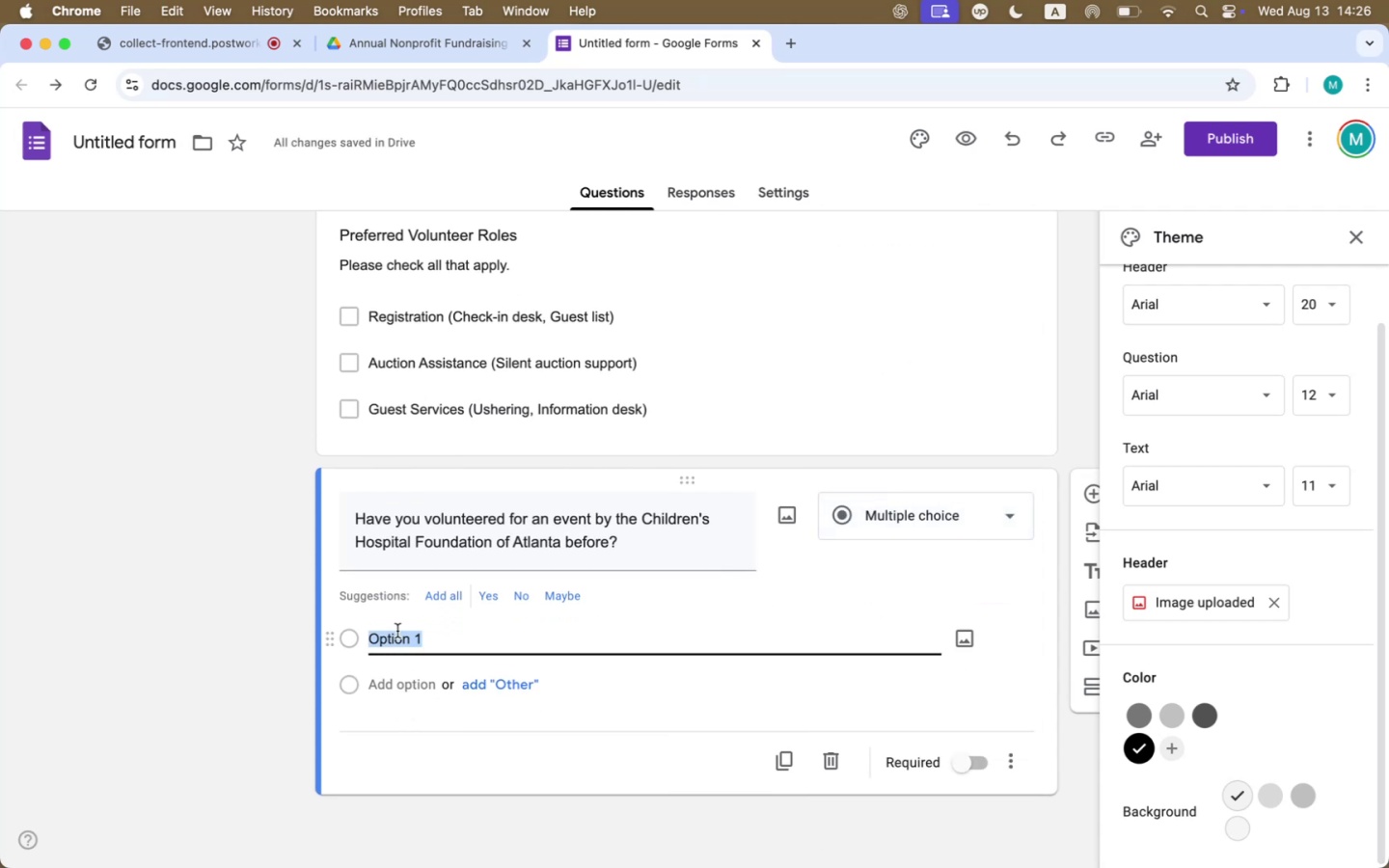 
type(Yes, I have been a volunteer for the )
 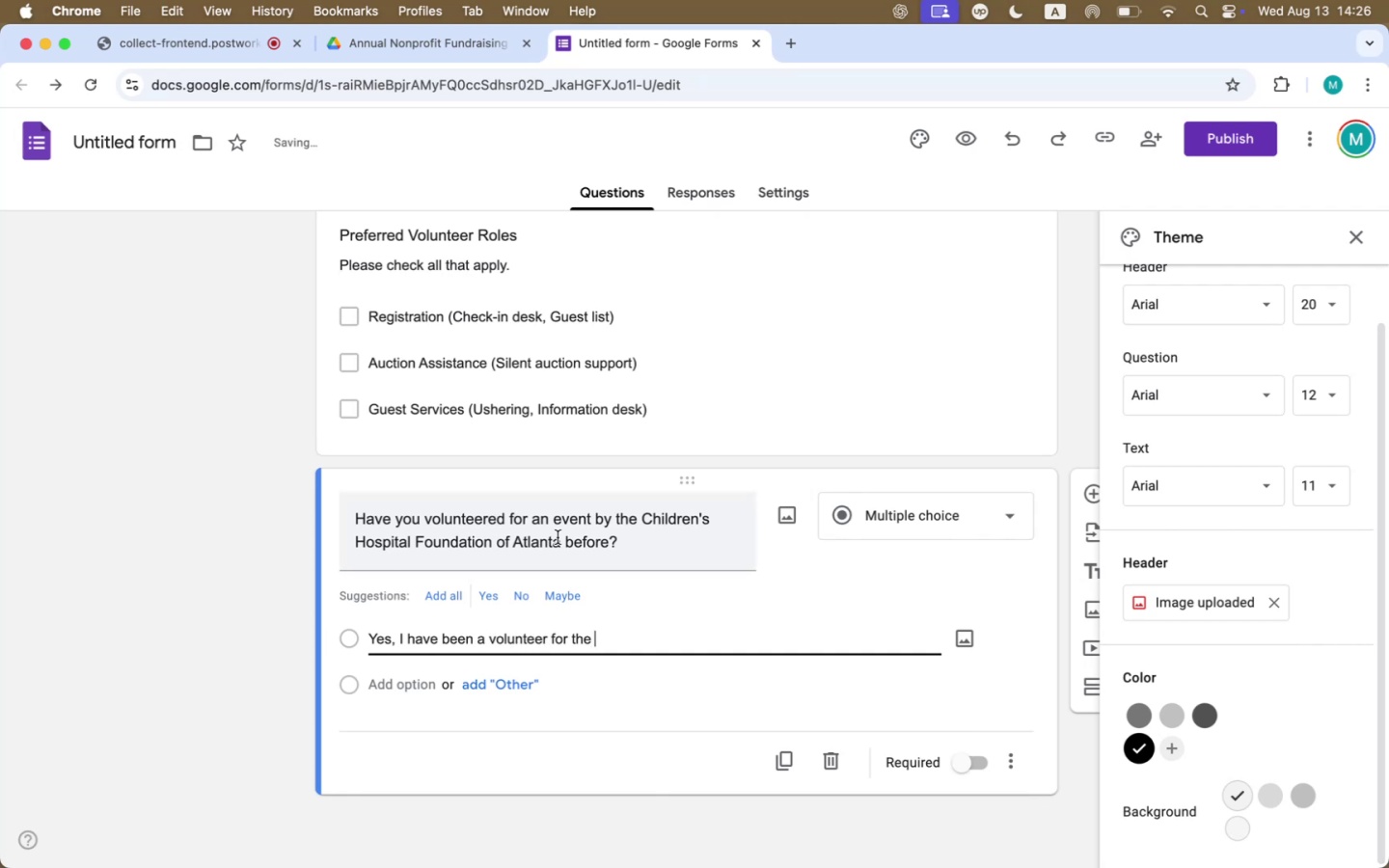 
left_click_drag(start_coordinate=[555, 541], to_coordinate=[531, 523])
 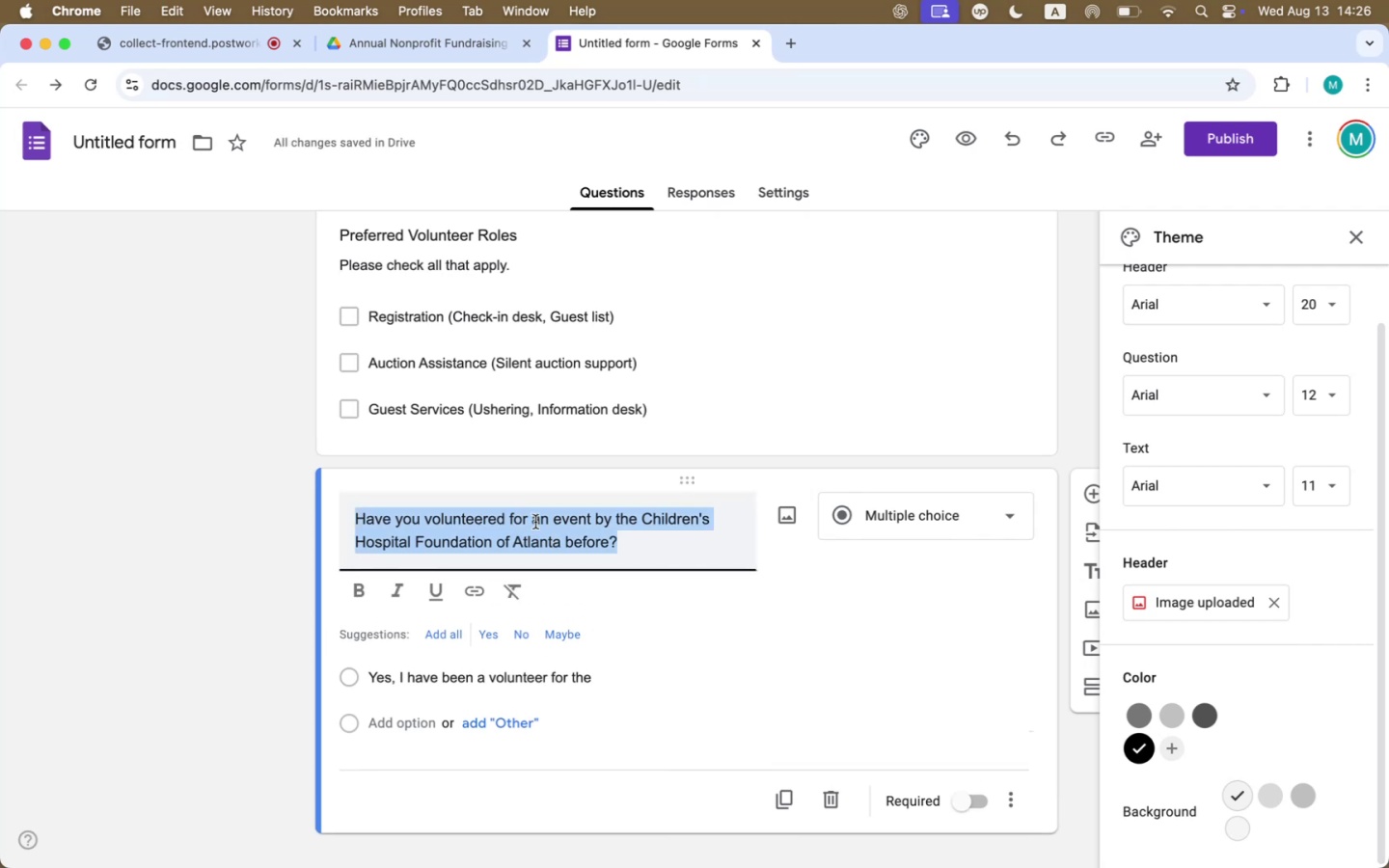 
left_click([535, 522])
 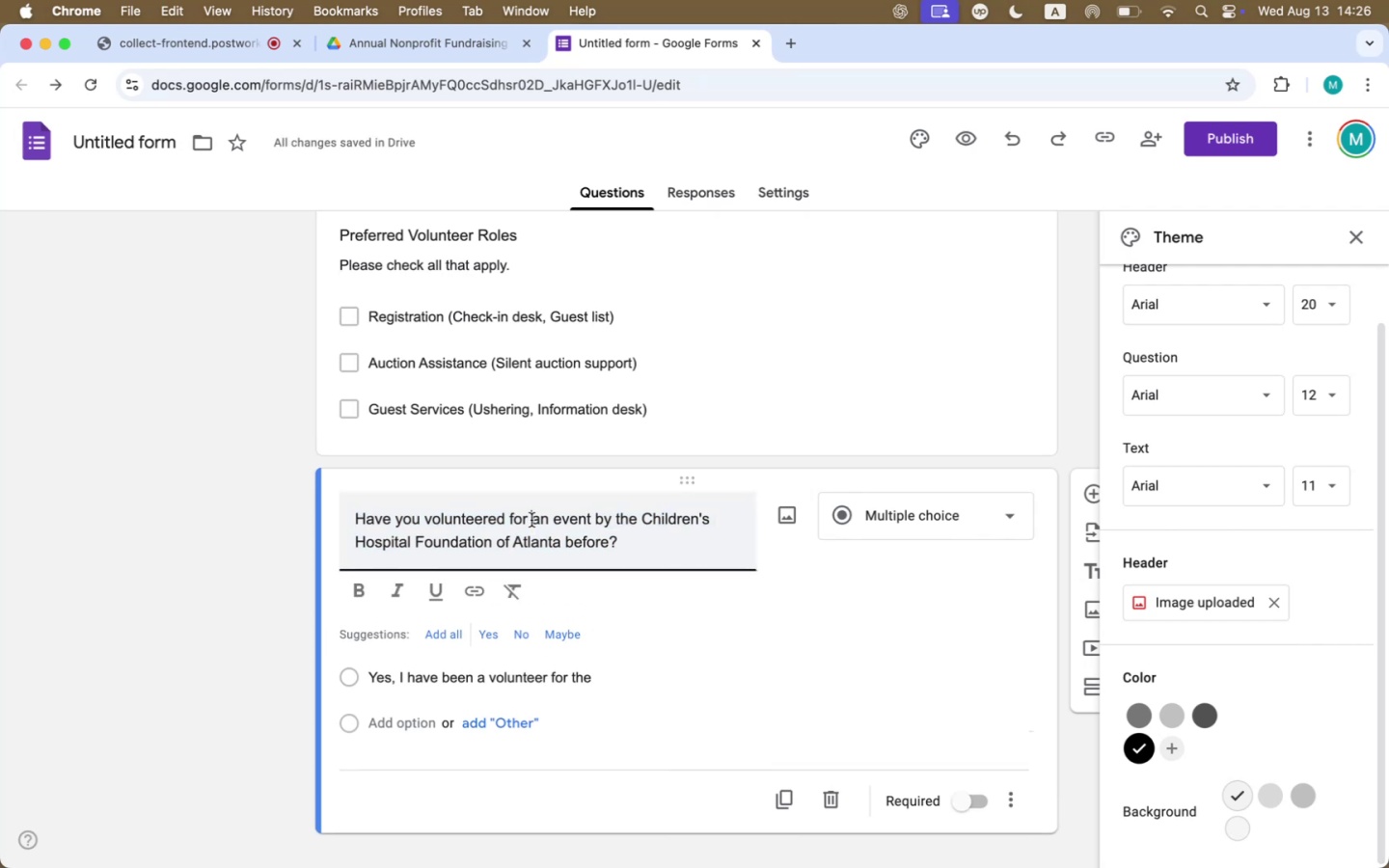 
left_click_drag(start_coordinate=[531, 519], to_coordinate=[608, 540])
 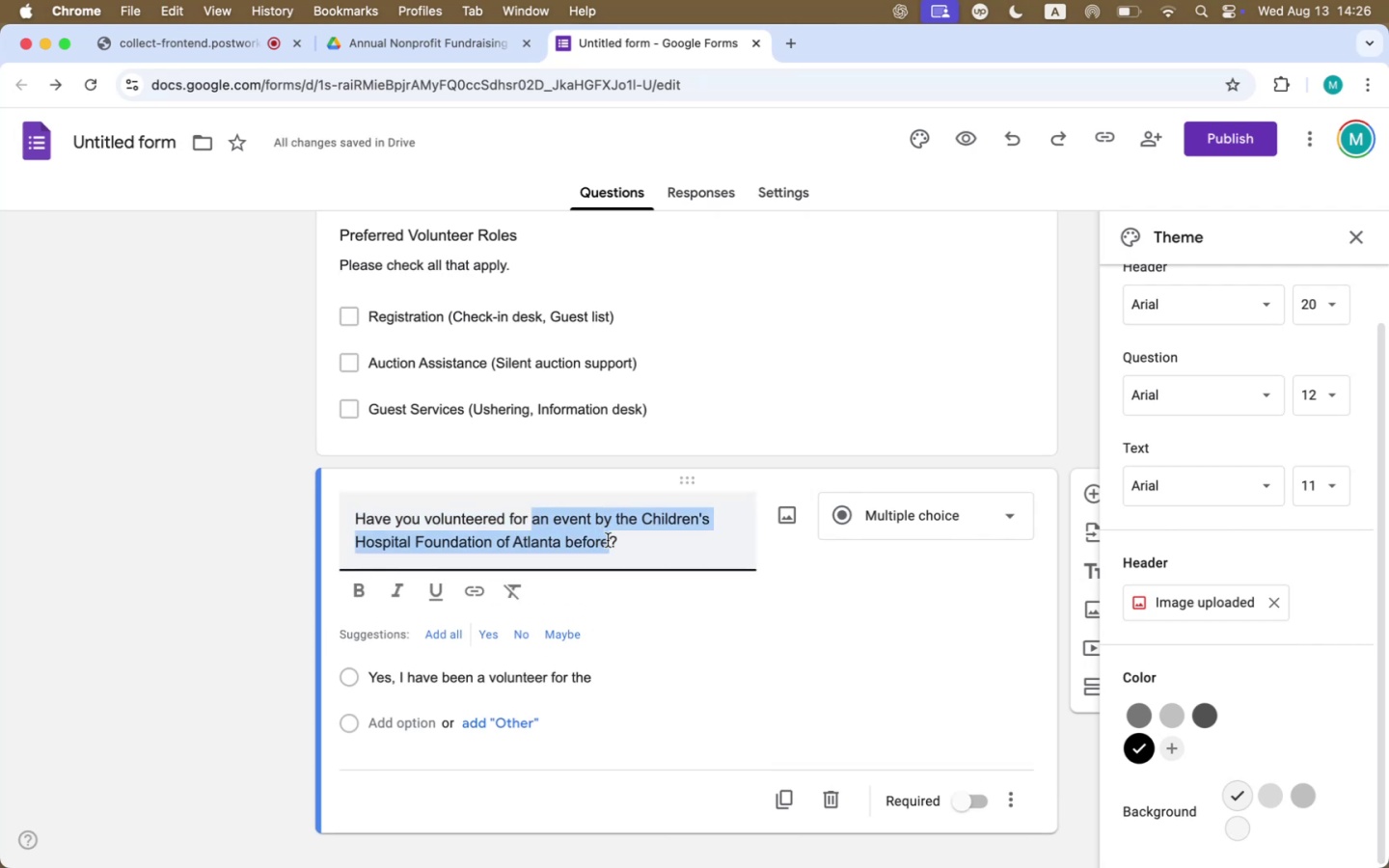 
key(Meta+CommandLeft)
 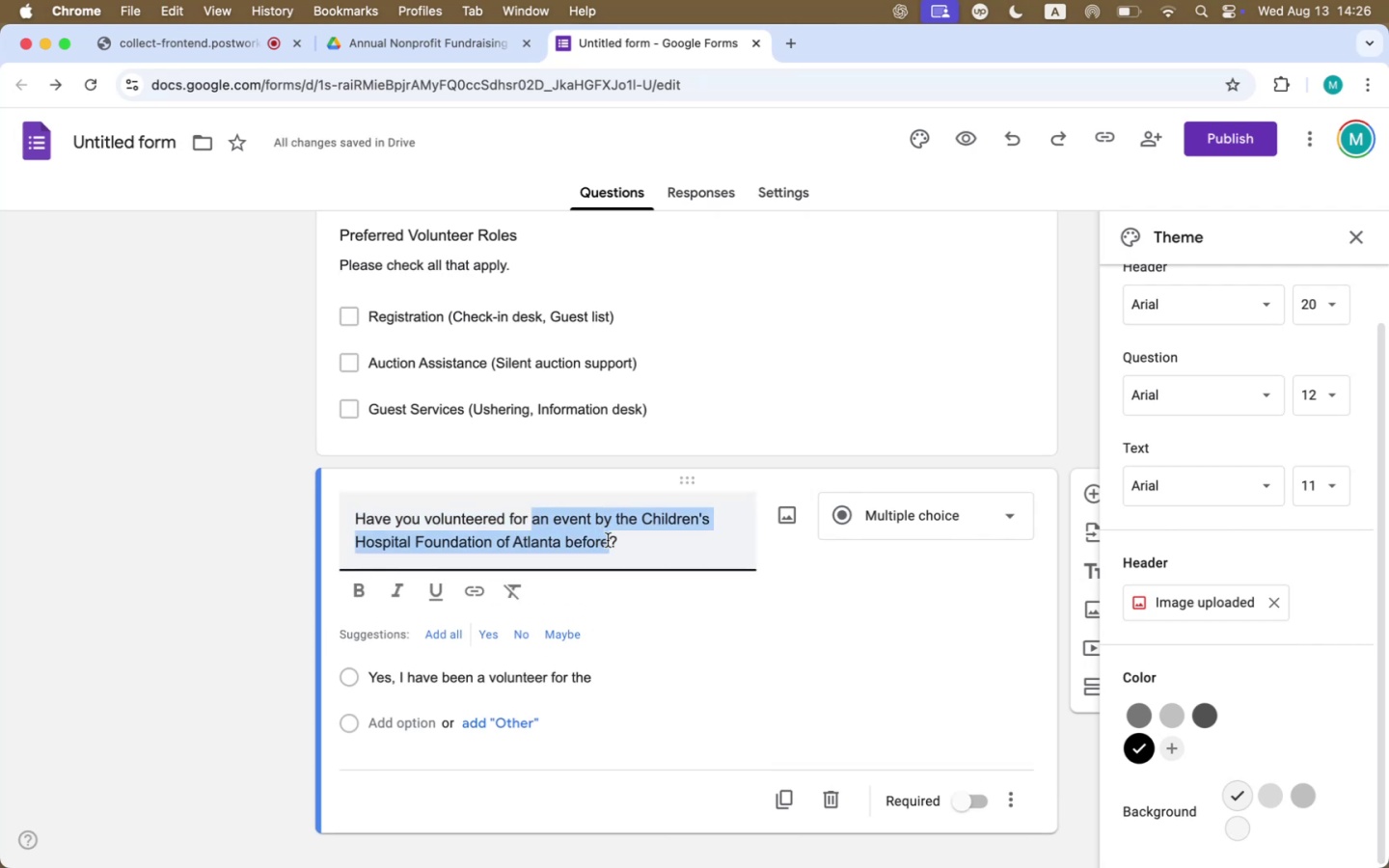 
key(Meta+C)
 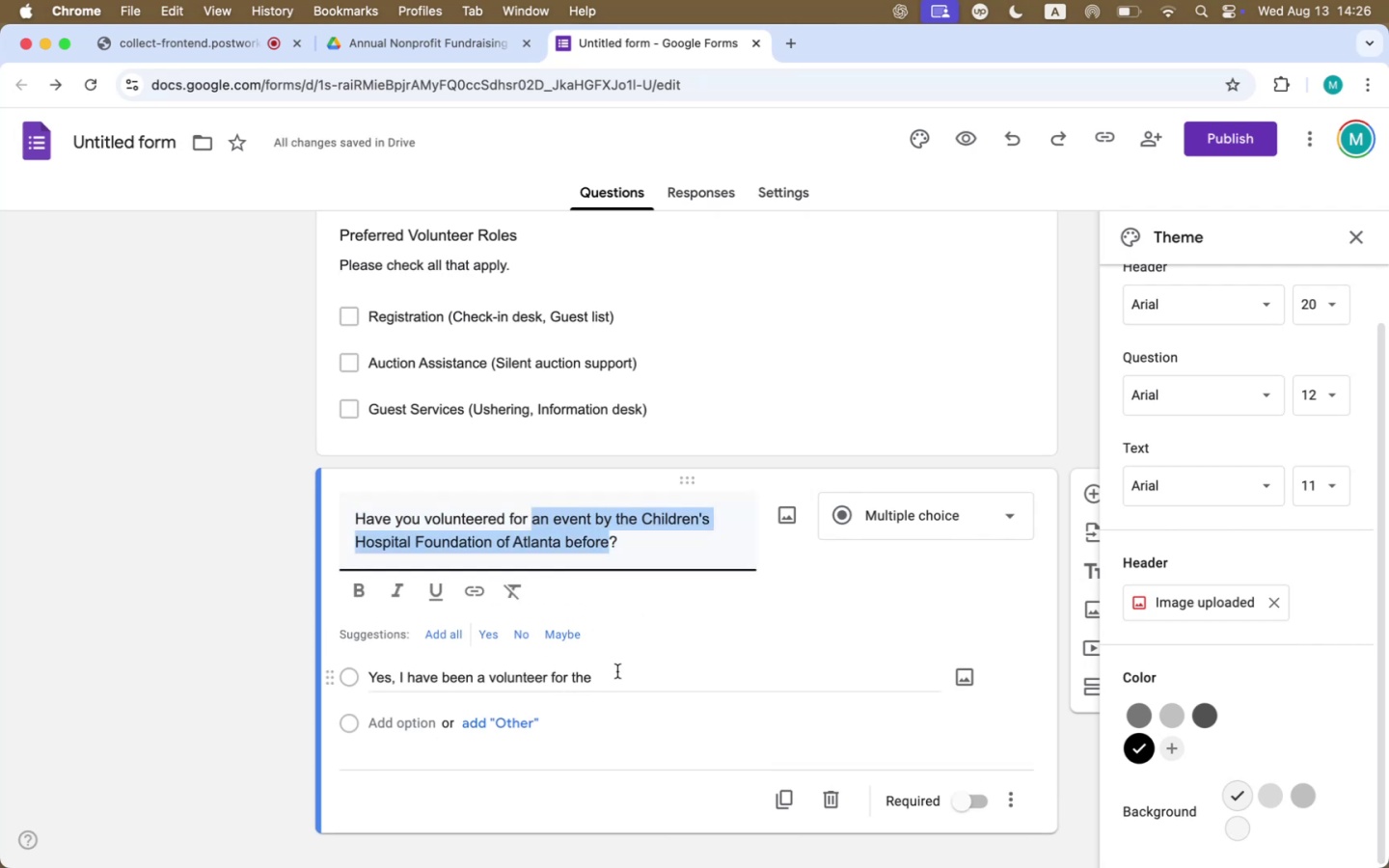 
left_click([617, 671])
 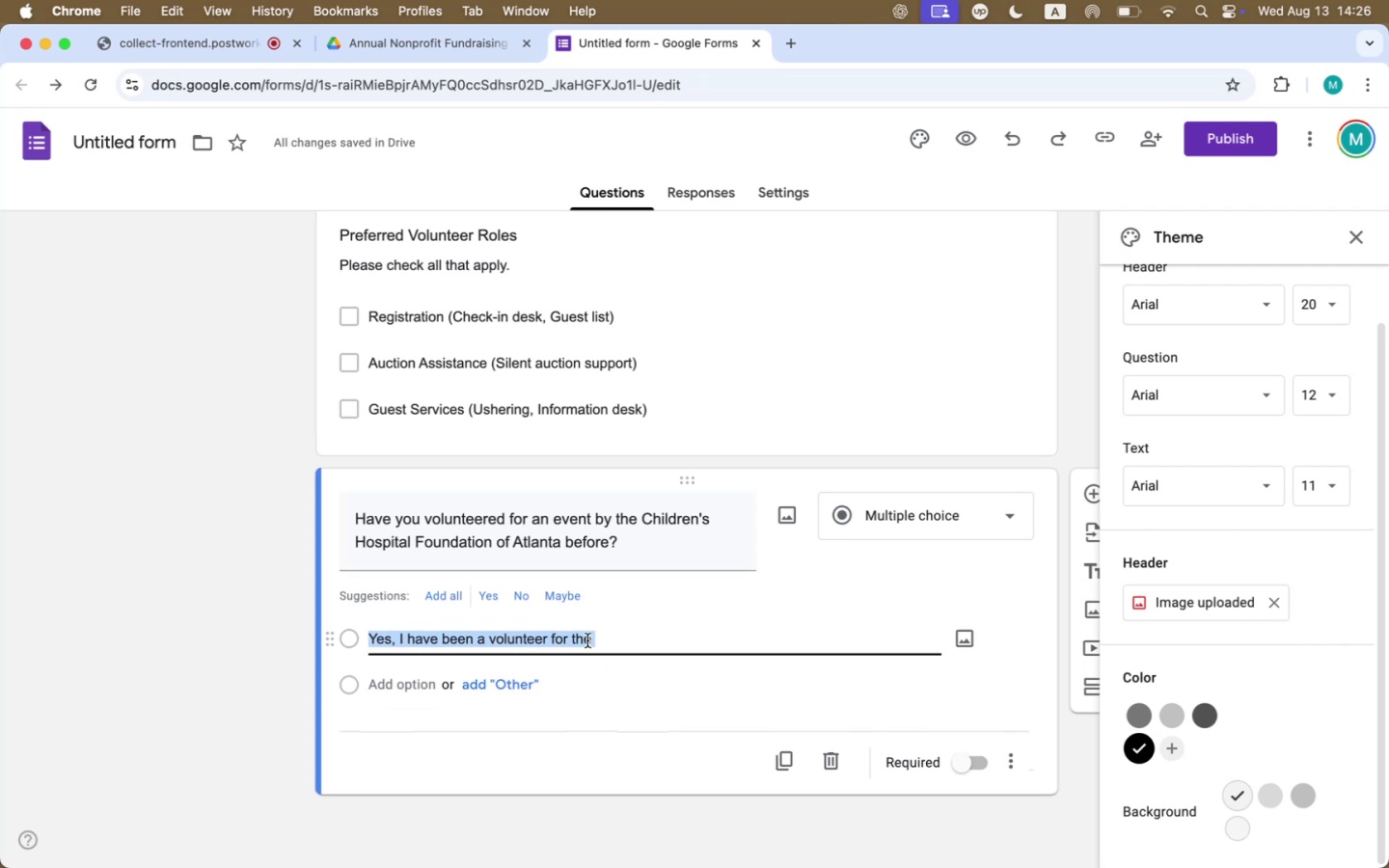 
double_click([587, 640])
 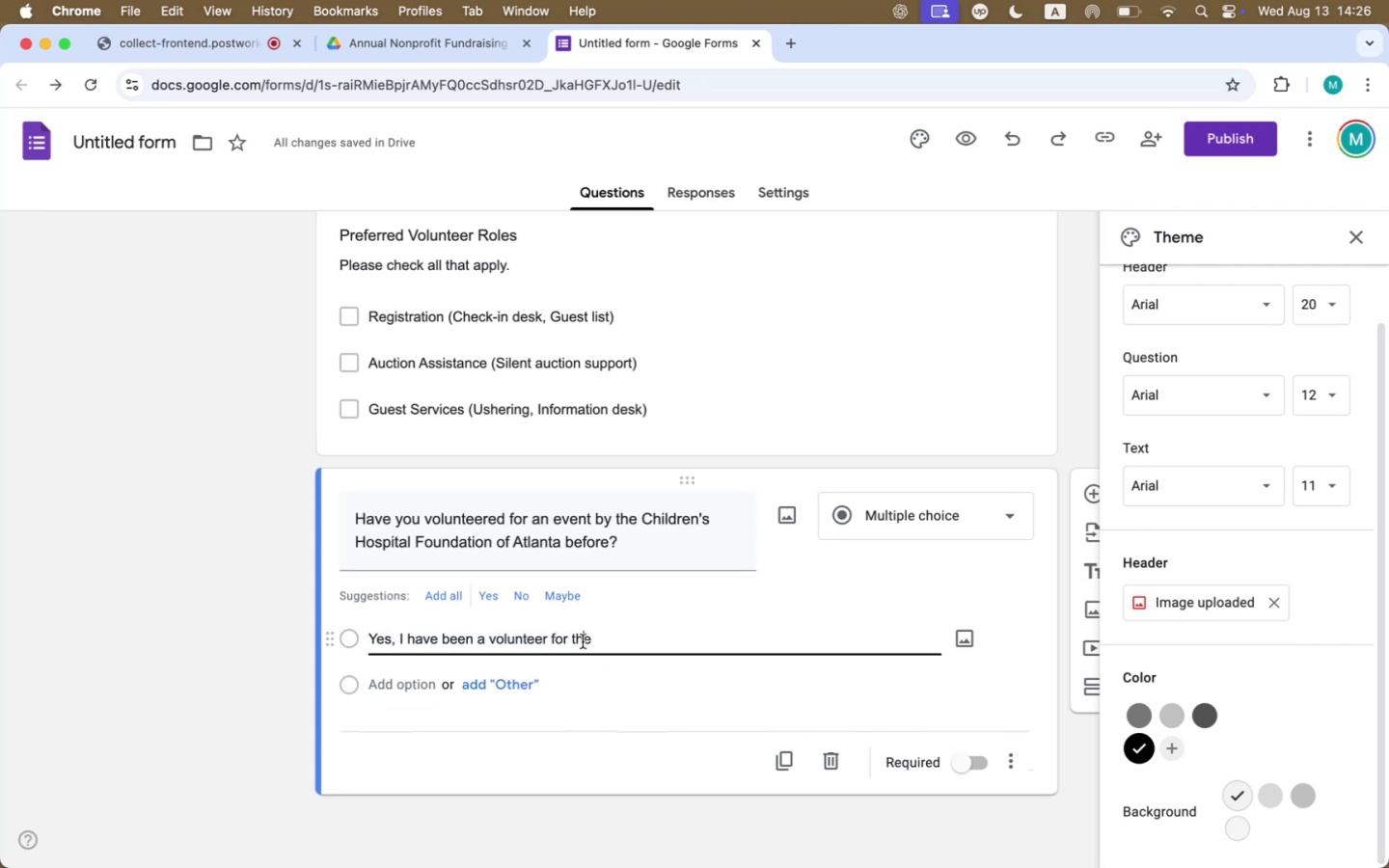 
double_click([583, 641])
 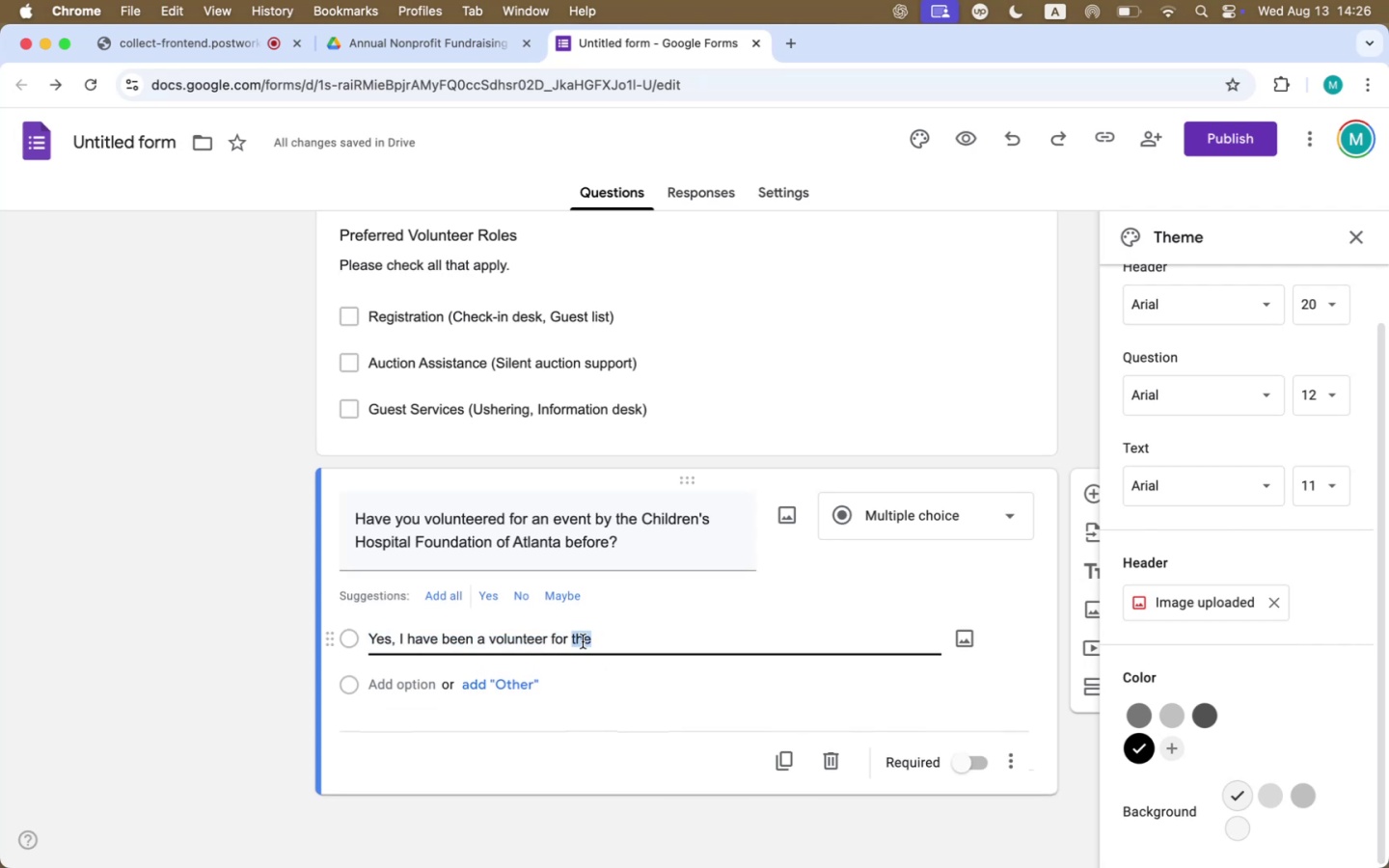 
key(Meta+V)
 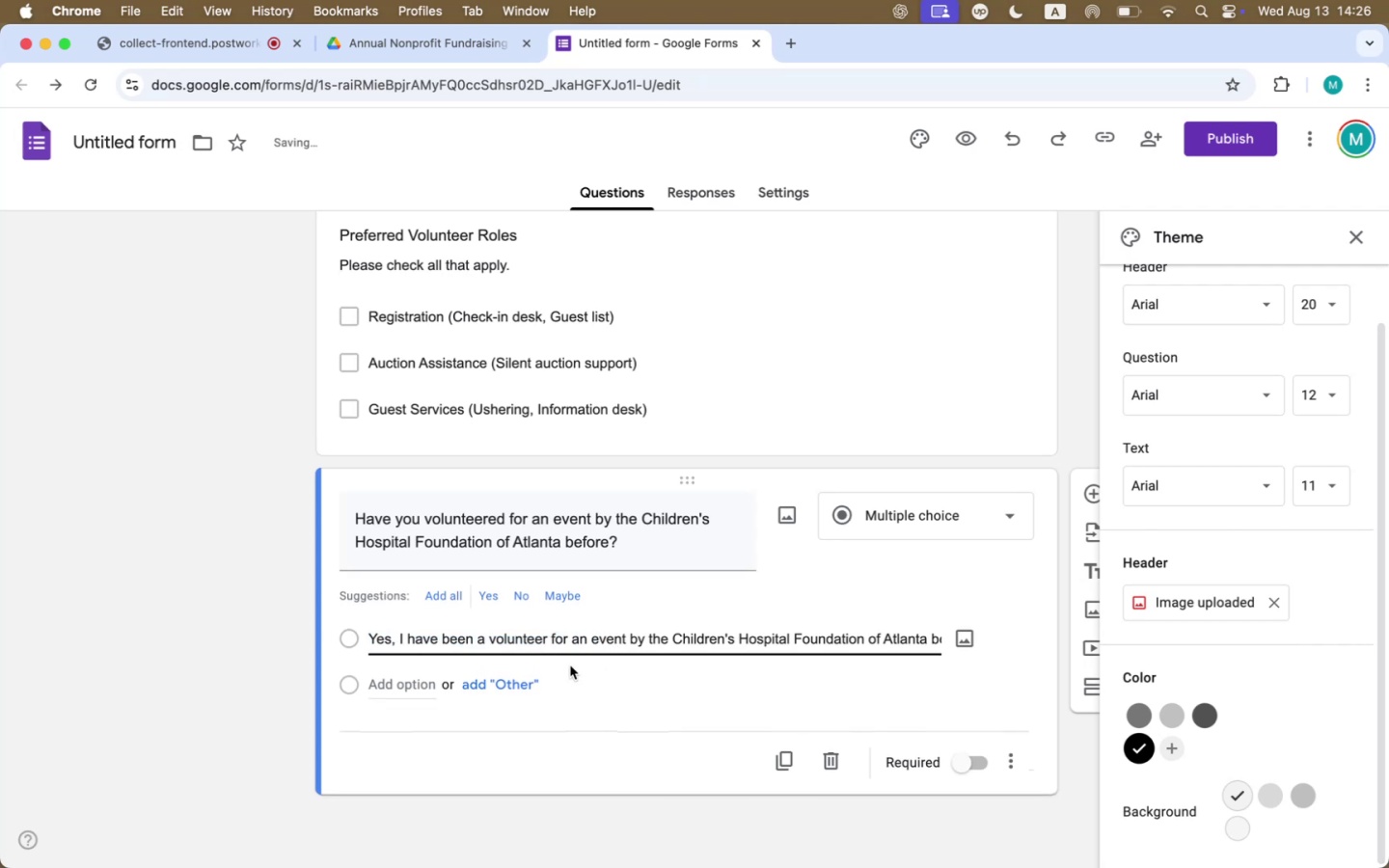 
left_click([398, 689])
 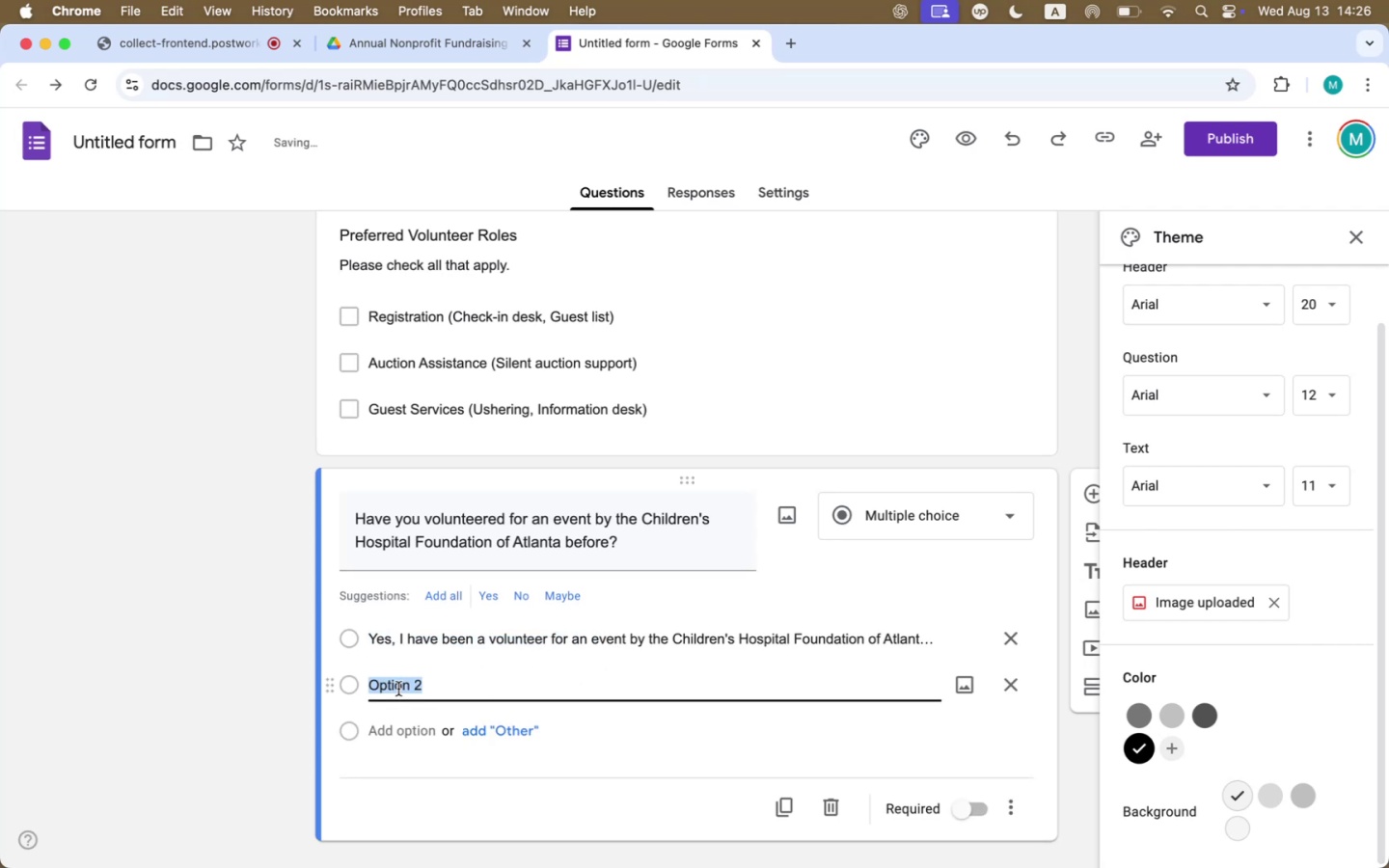 
type(No, this is my forst )
key(Backspace)
key(Backspace)
key(Backspace)
key(Backspace)
key(Backspace)
type(irst time volunteering for an event at the )
 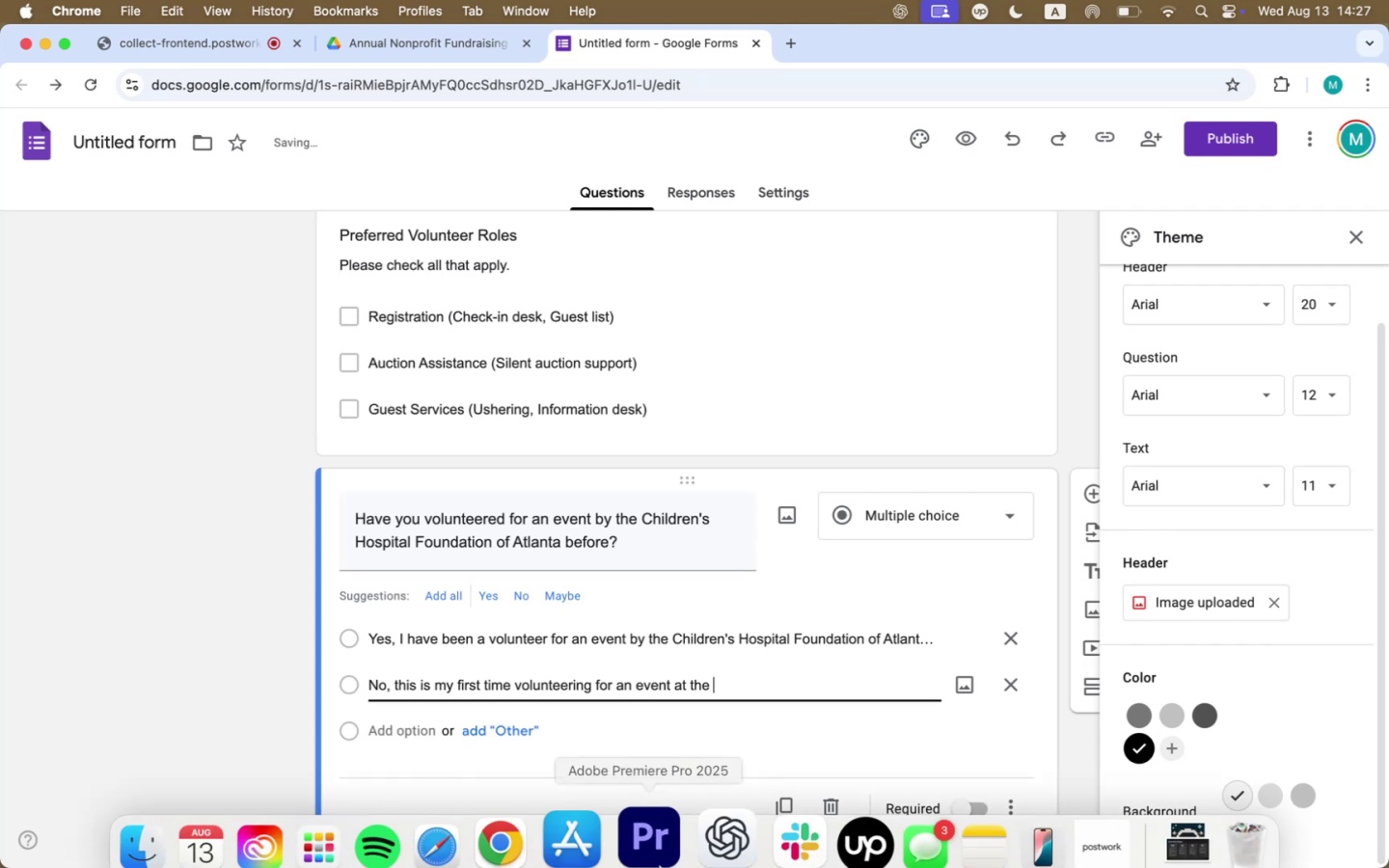 
key(ArrowLeft)
 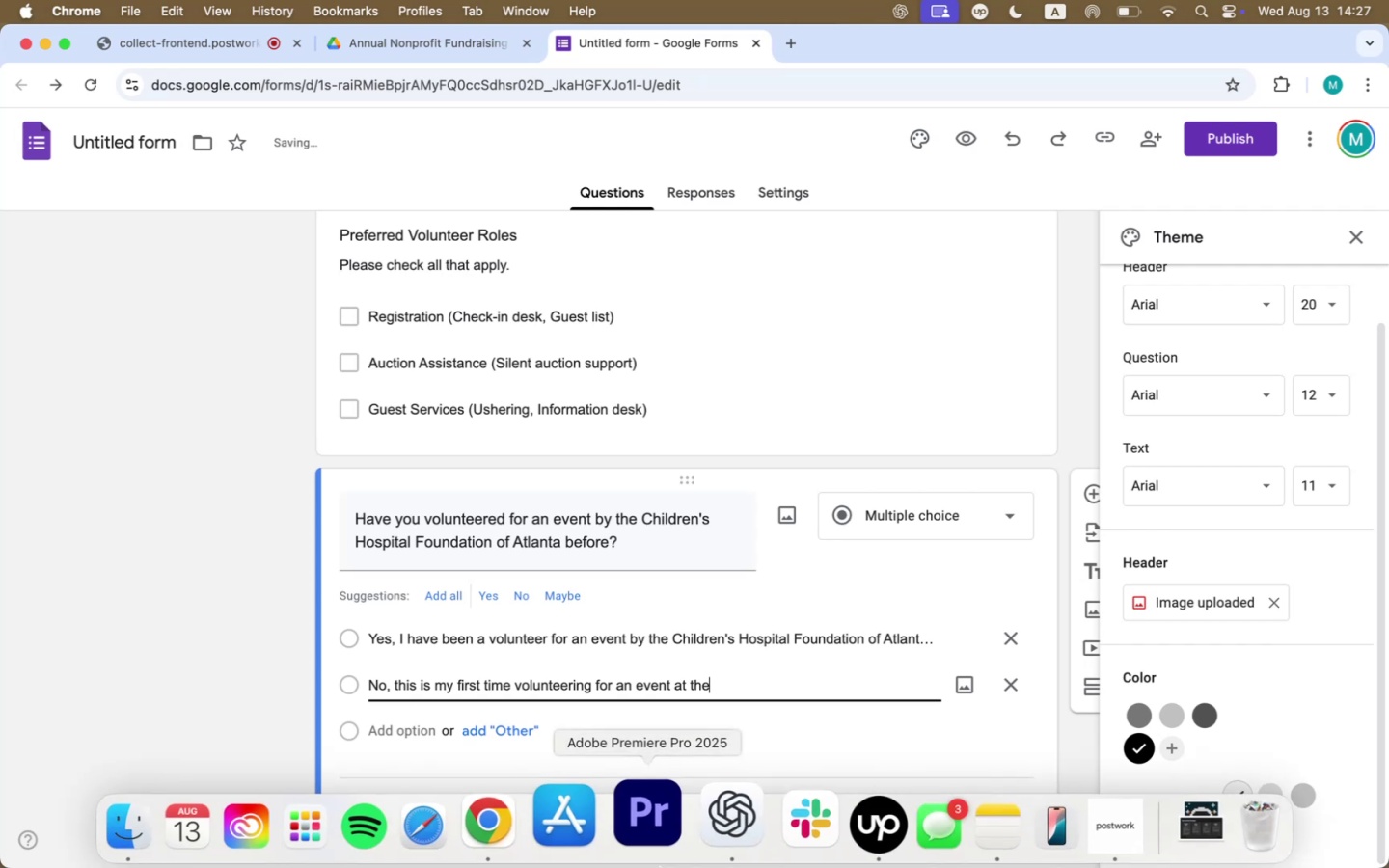 
key(ArrowLeft)
 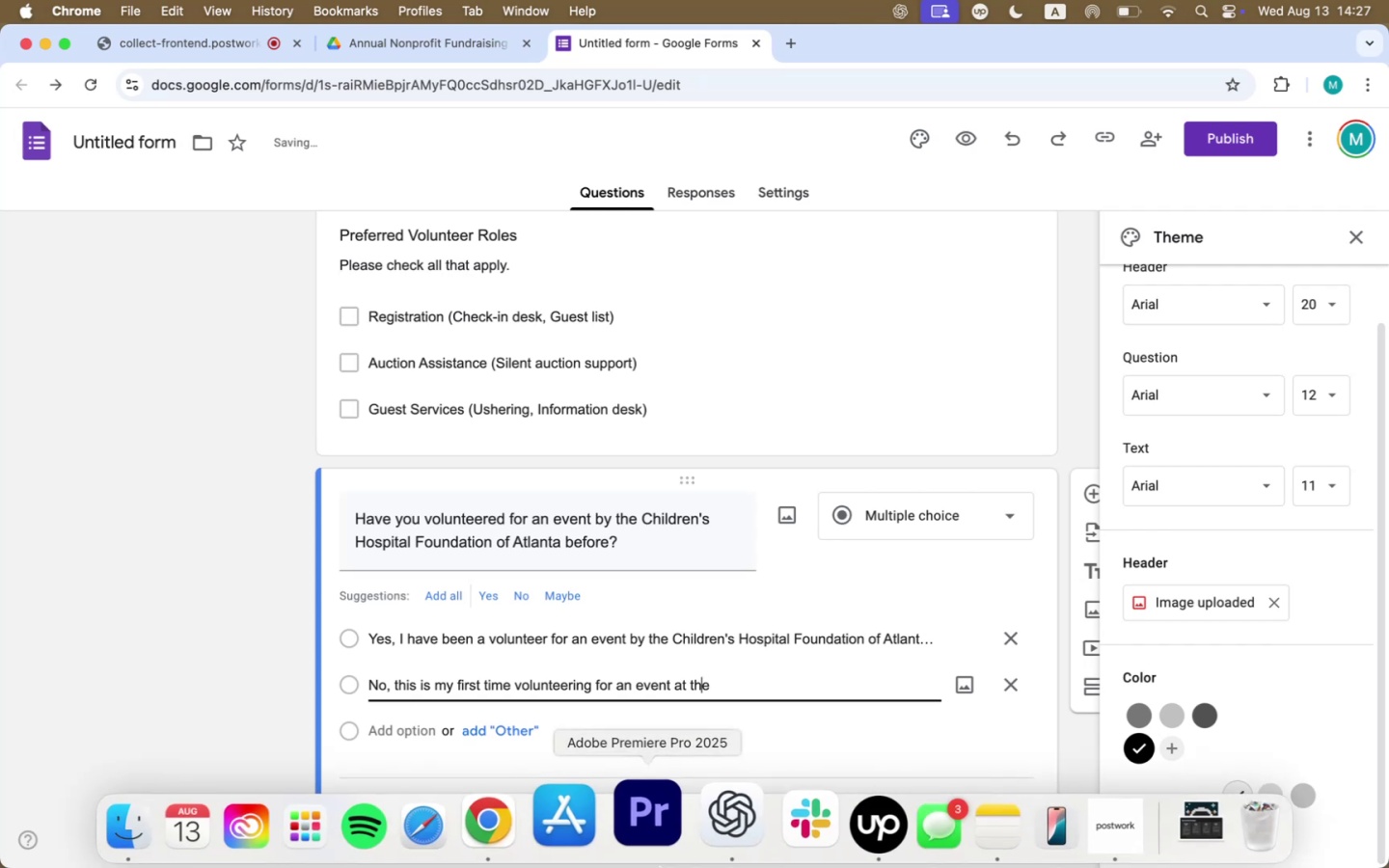 
key(ArrowLeft)
 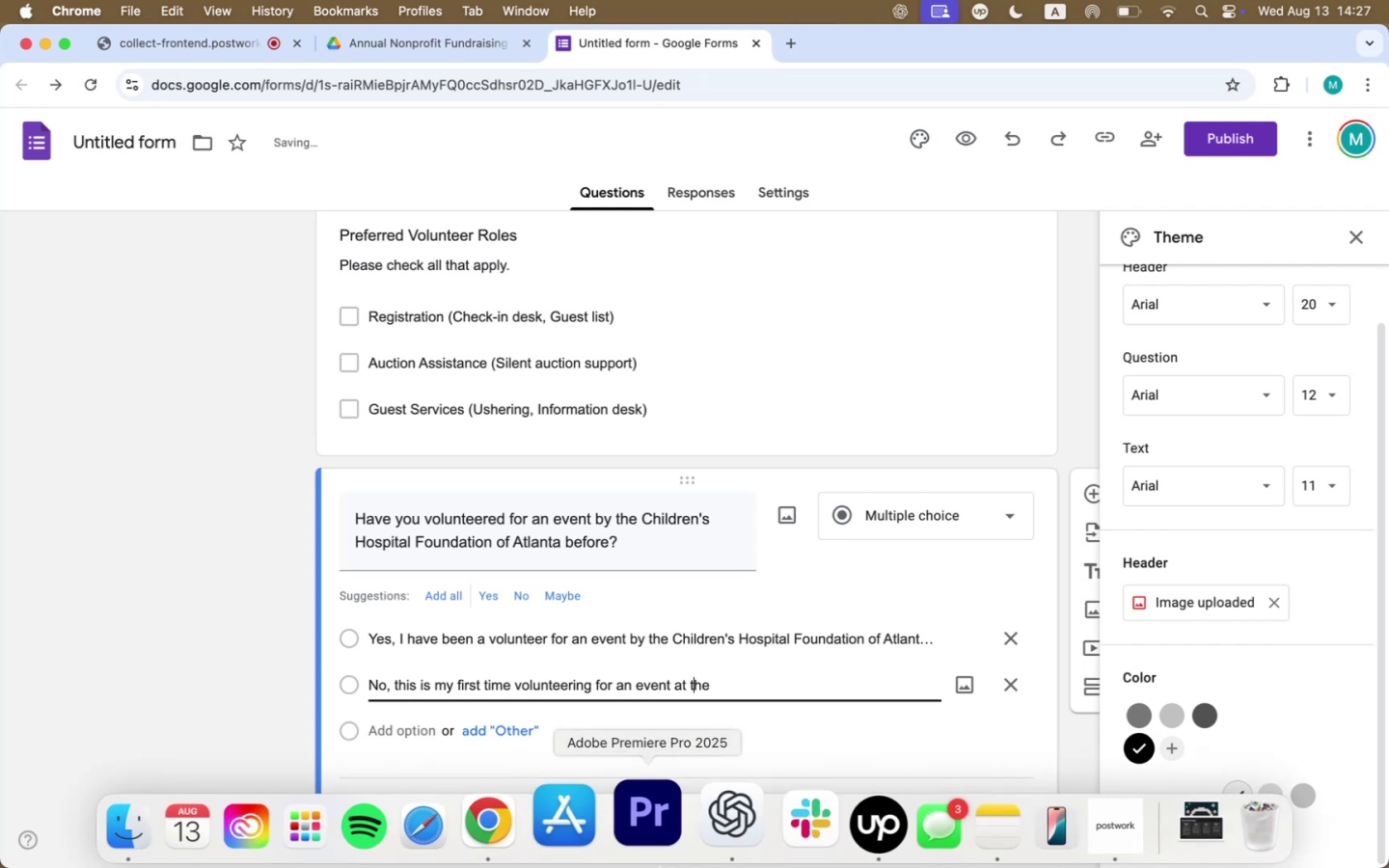 
key(ArrowLeft)
 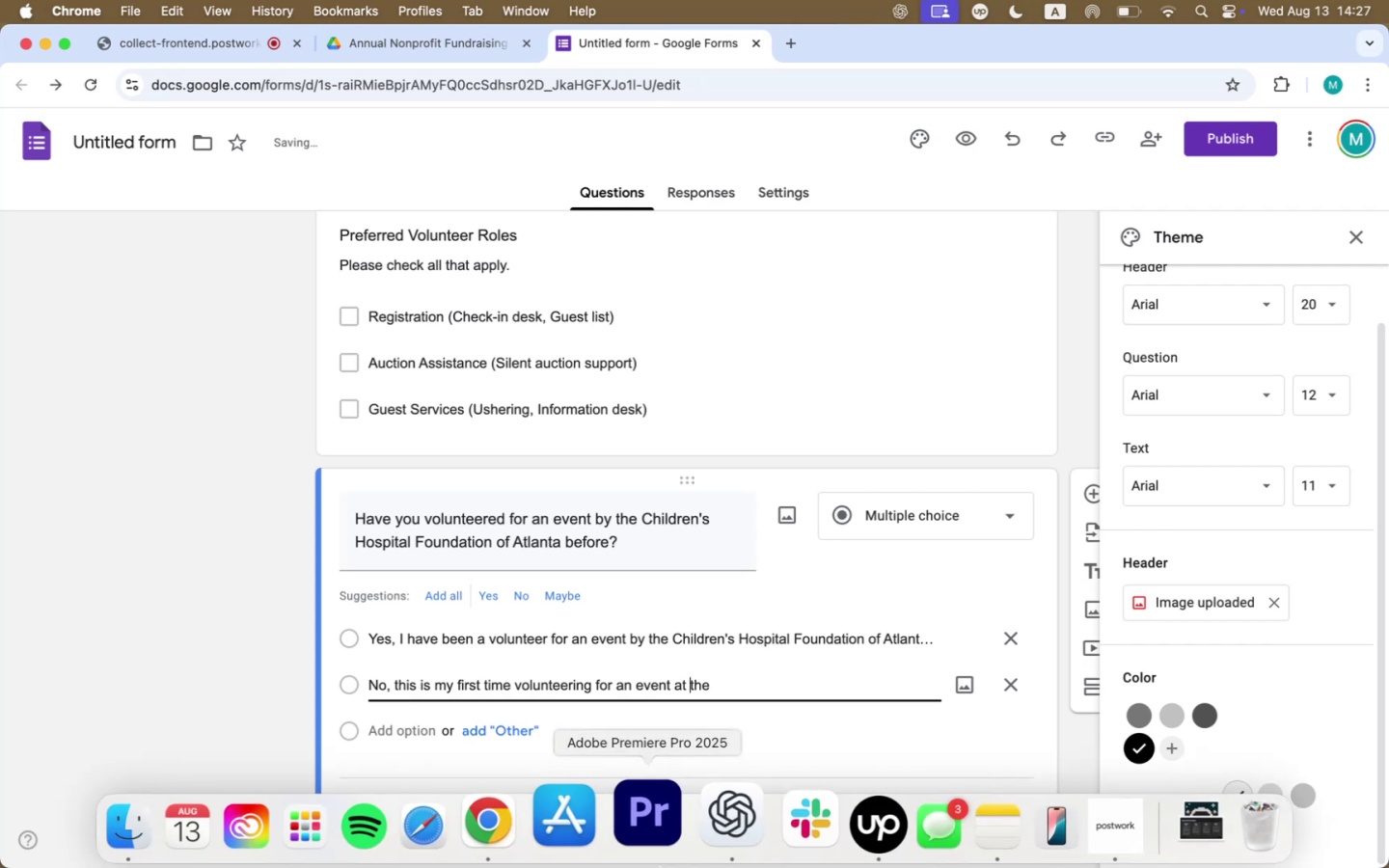 
key(ArrowLeft)
 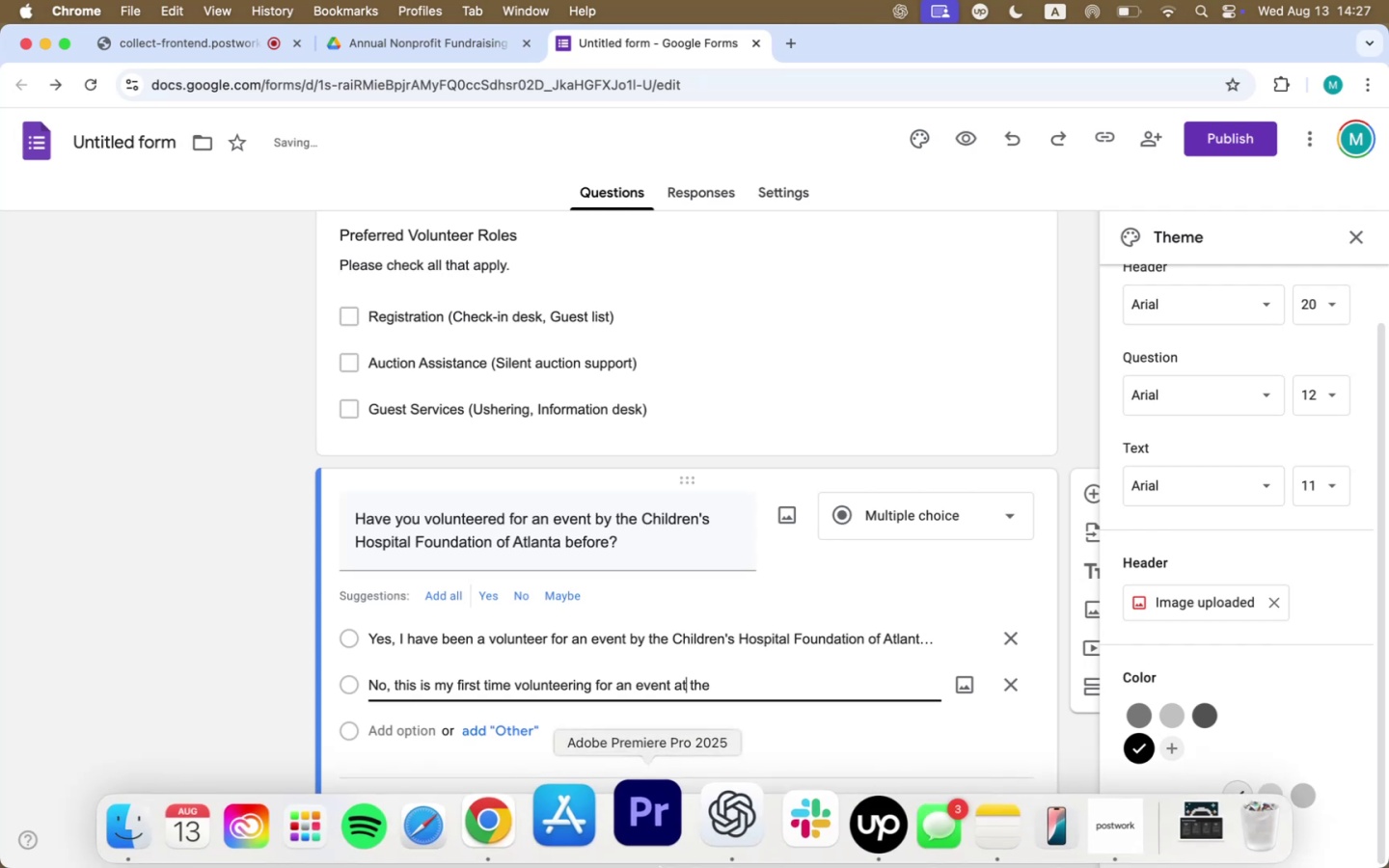 
key(Backspace)
key(Backspace)
type(by)
 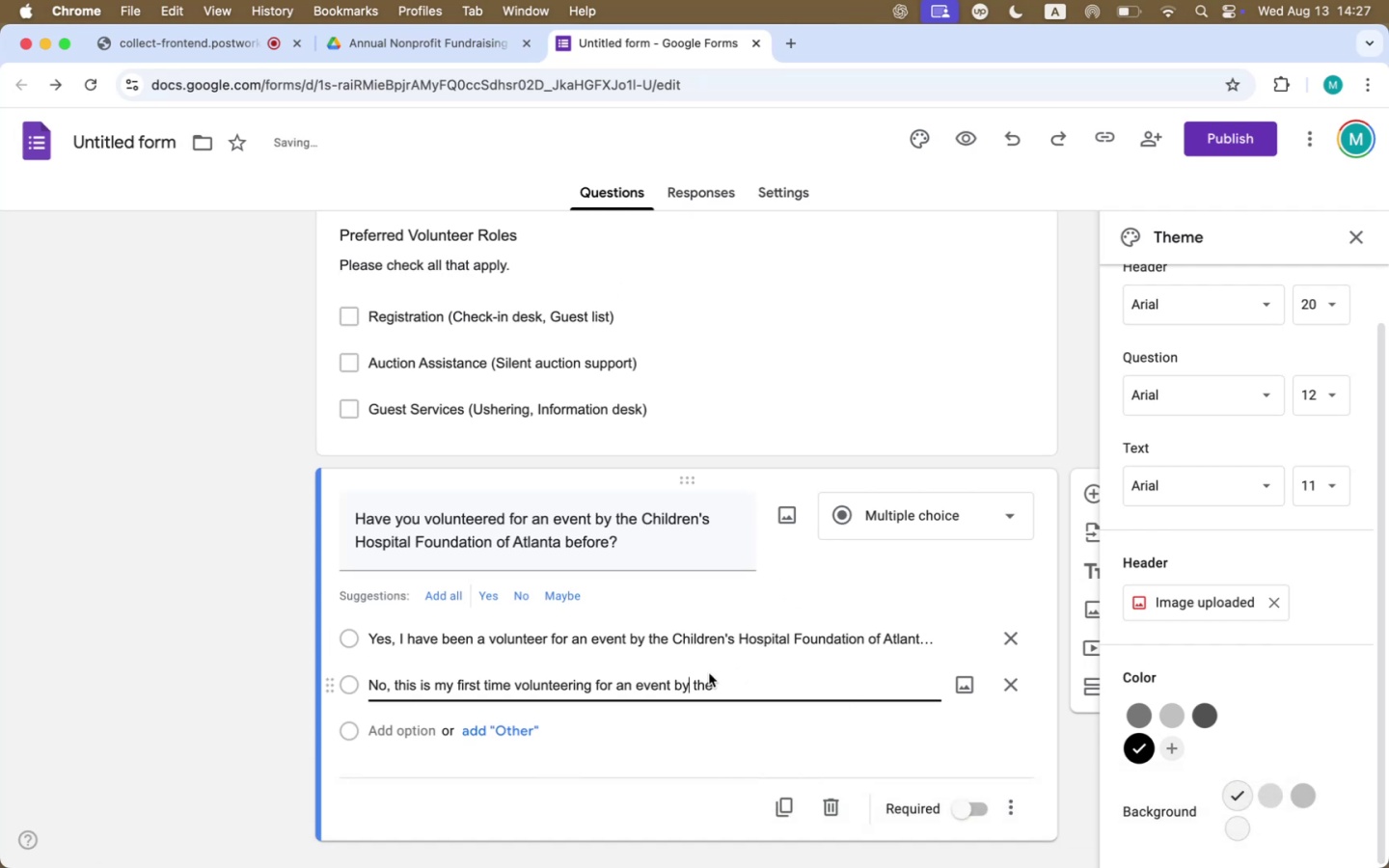 
key(Meta+V)
 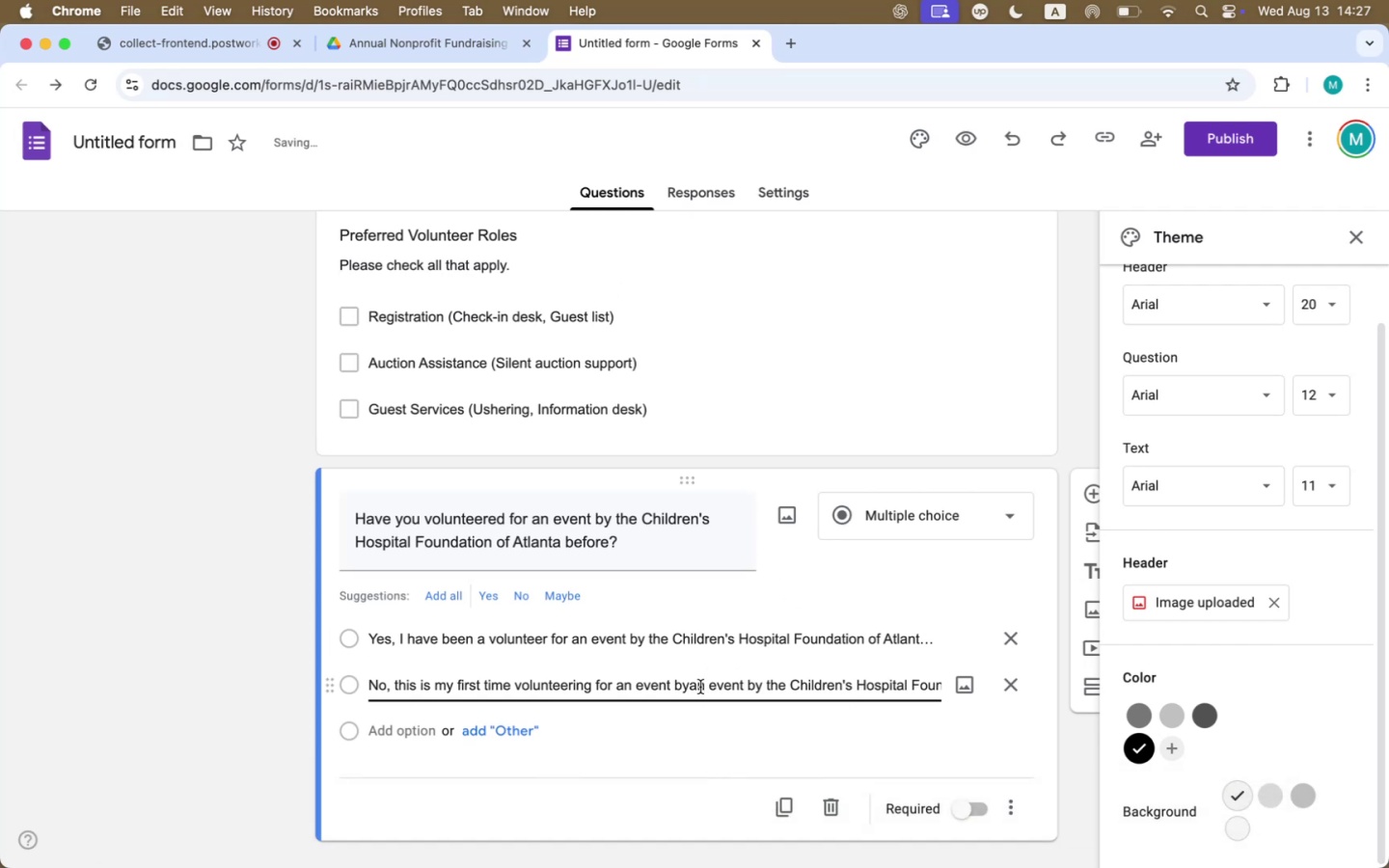 
left_click([700, 687])
 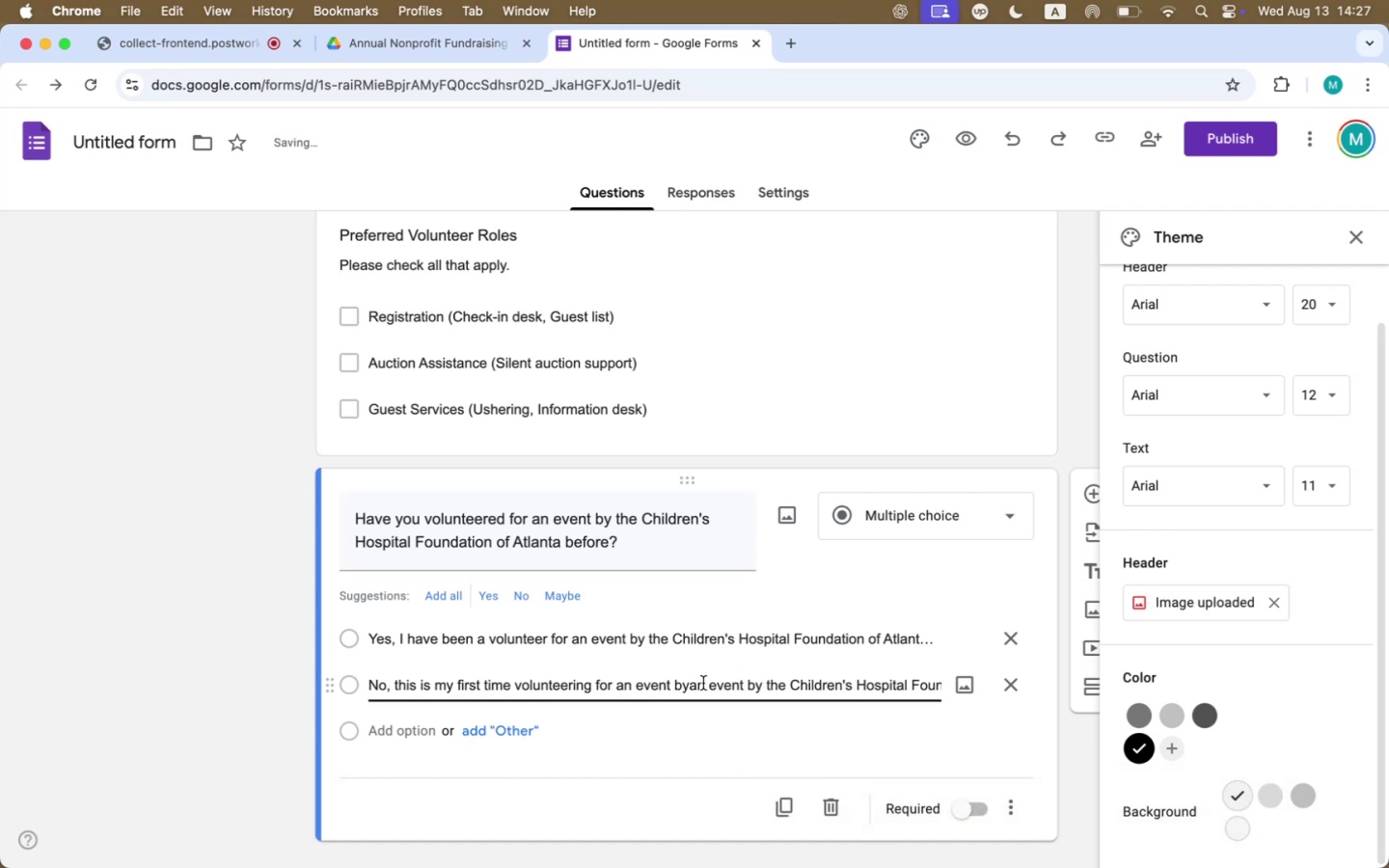 
left_click_drag(start_coordinate=[703, 683], to_coordinate=[623, 683])
 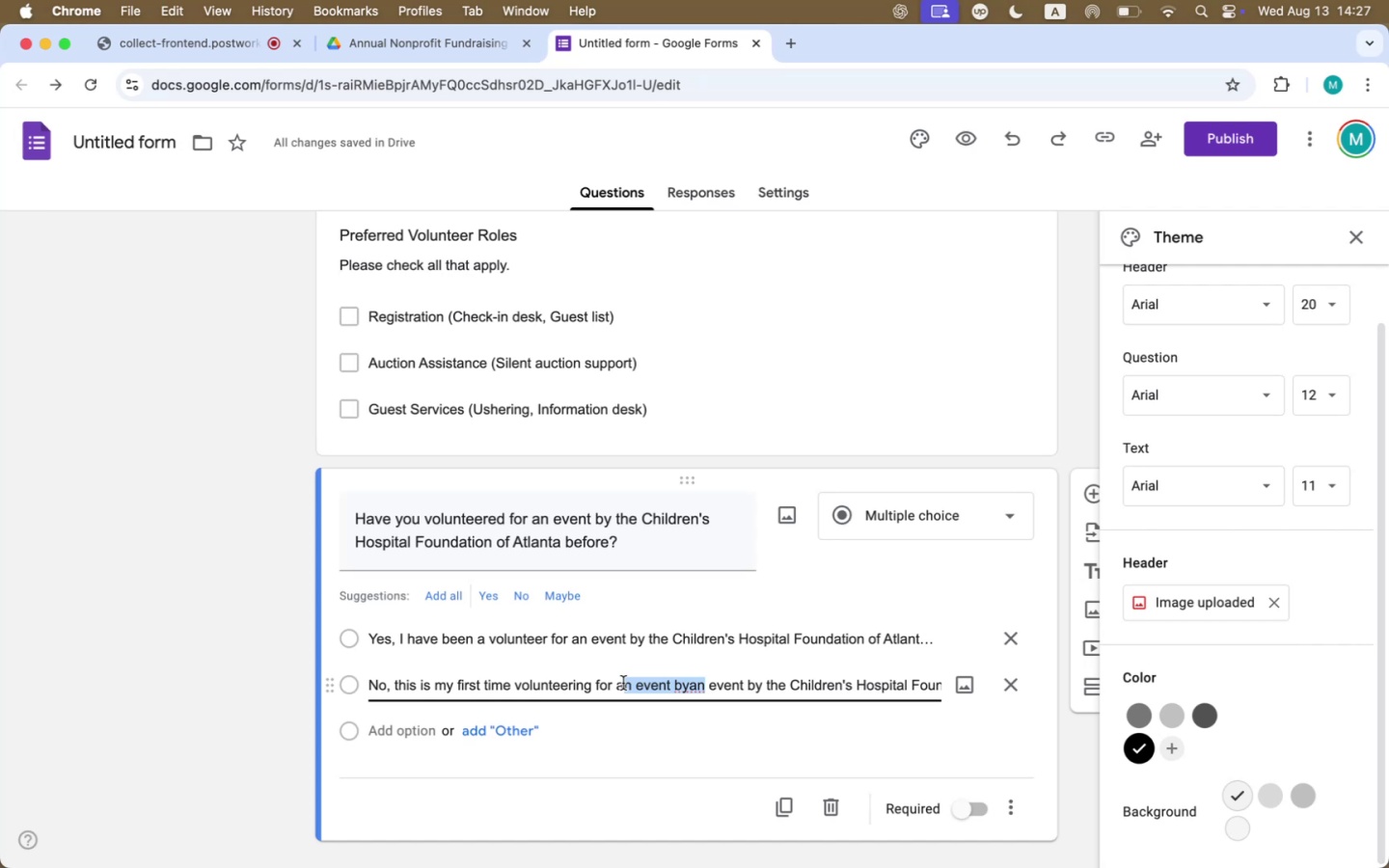 
key(N)
 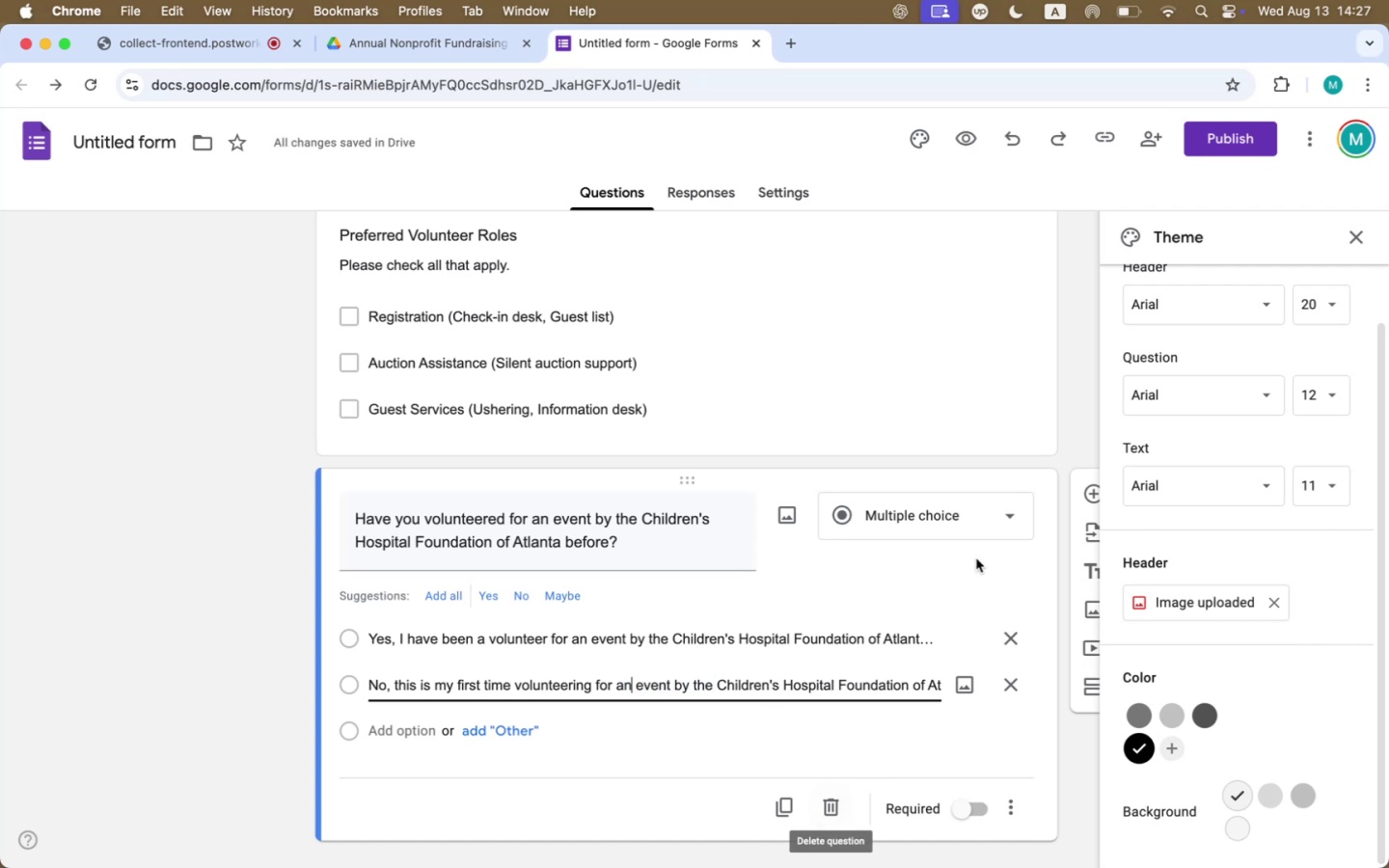 
left_click([842, 730])
 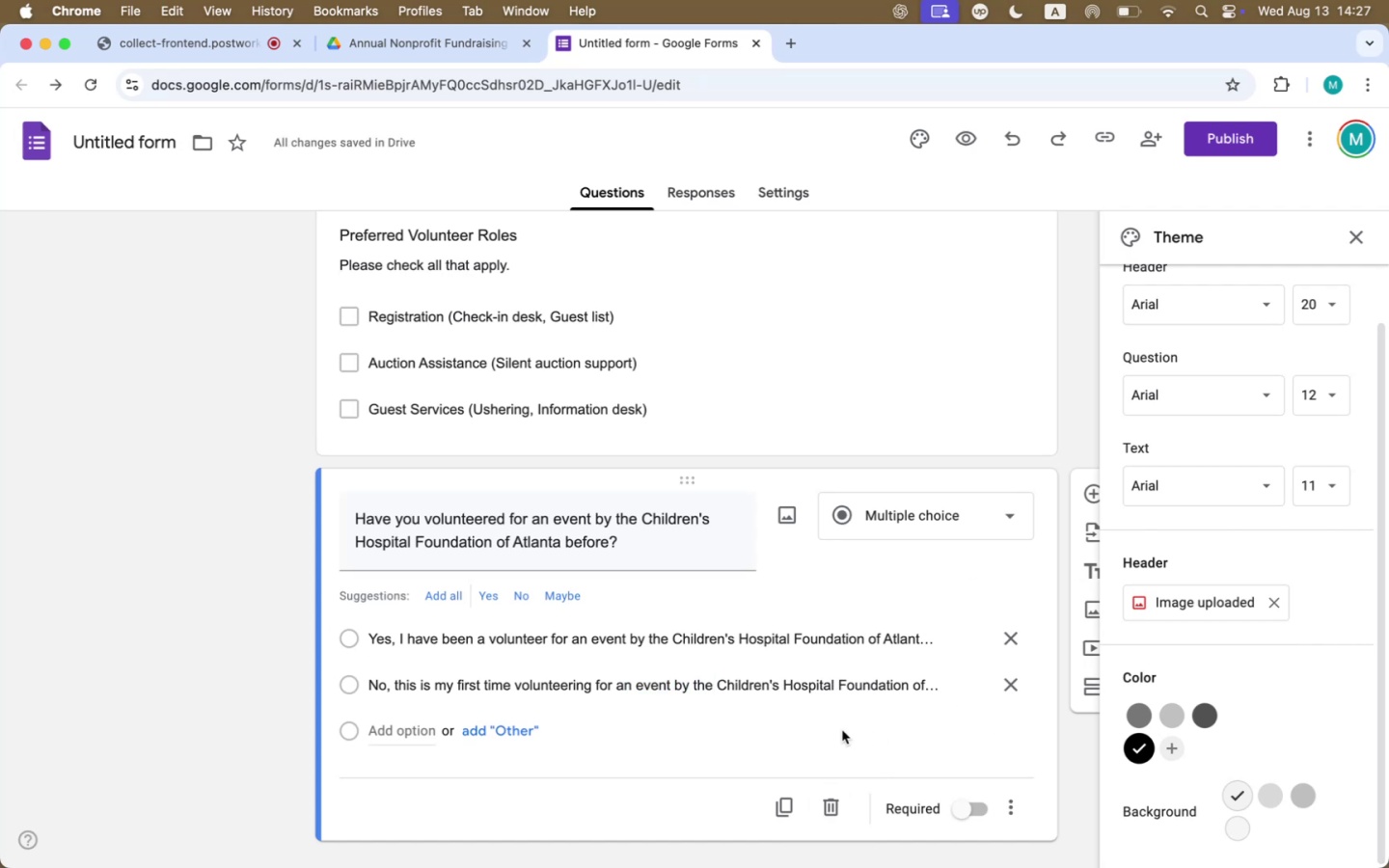 
scroll: coordinate [843, 730], scroll_direction: down, amount: 18.0
 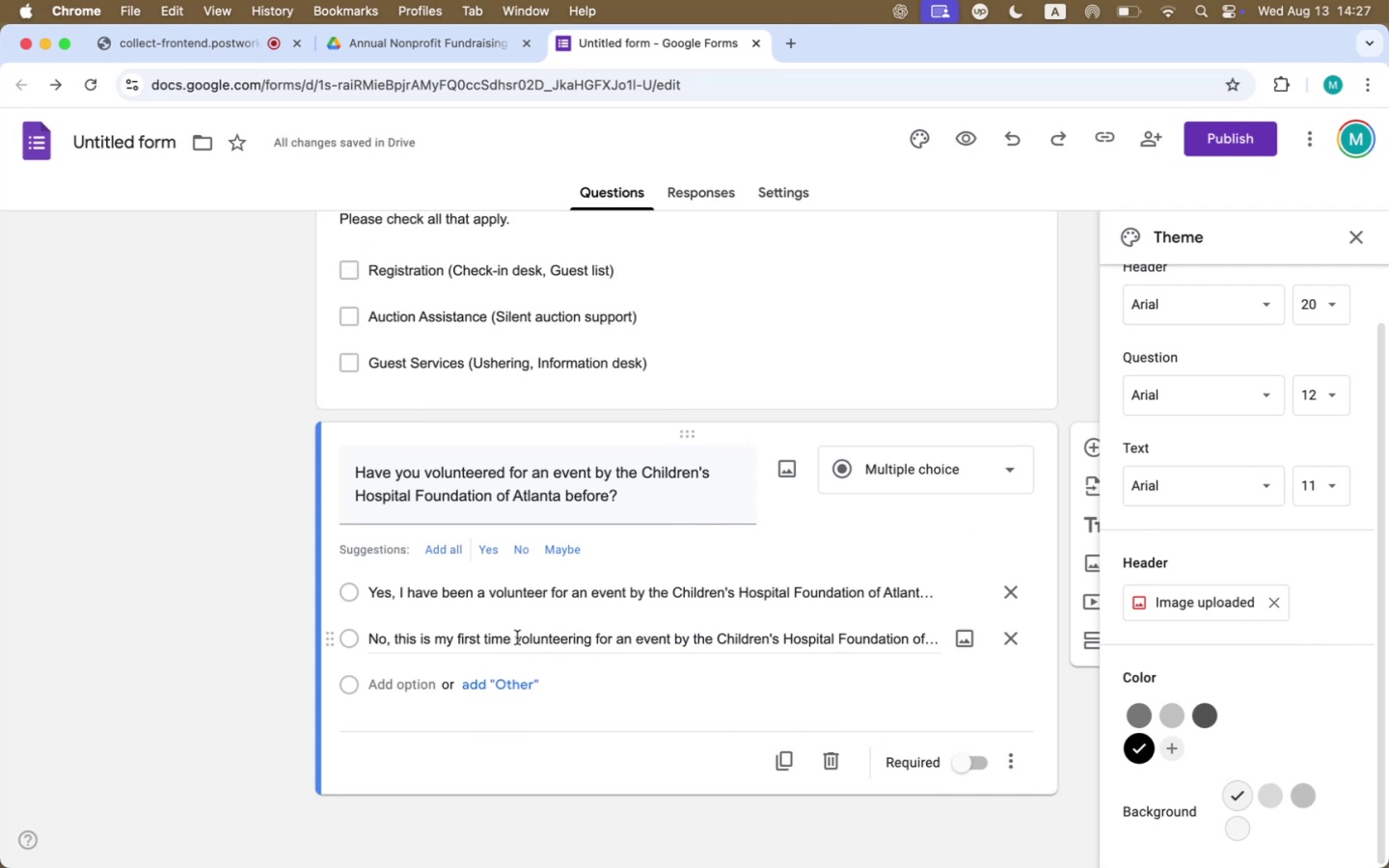 
key(ArrowRight)
 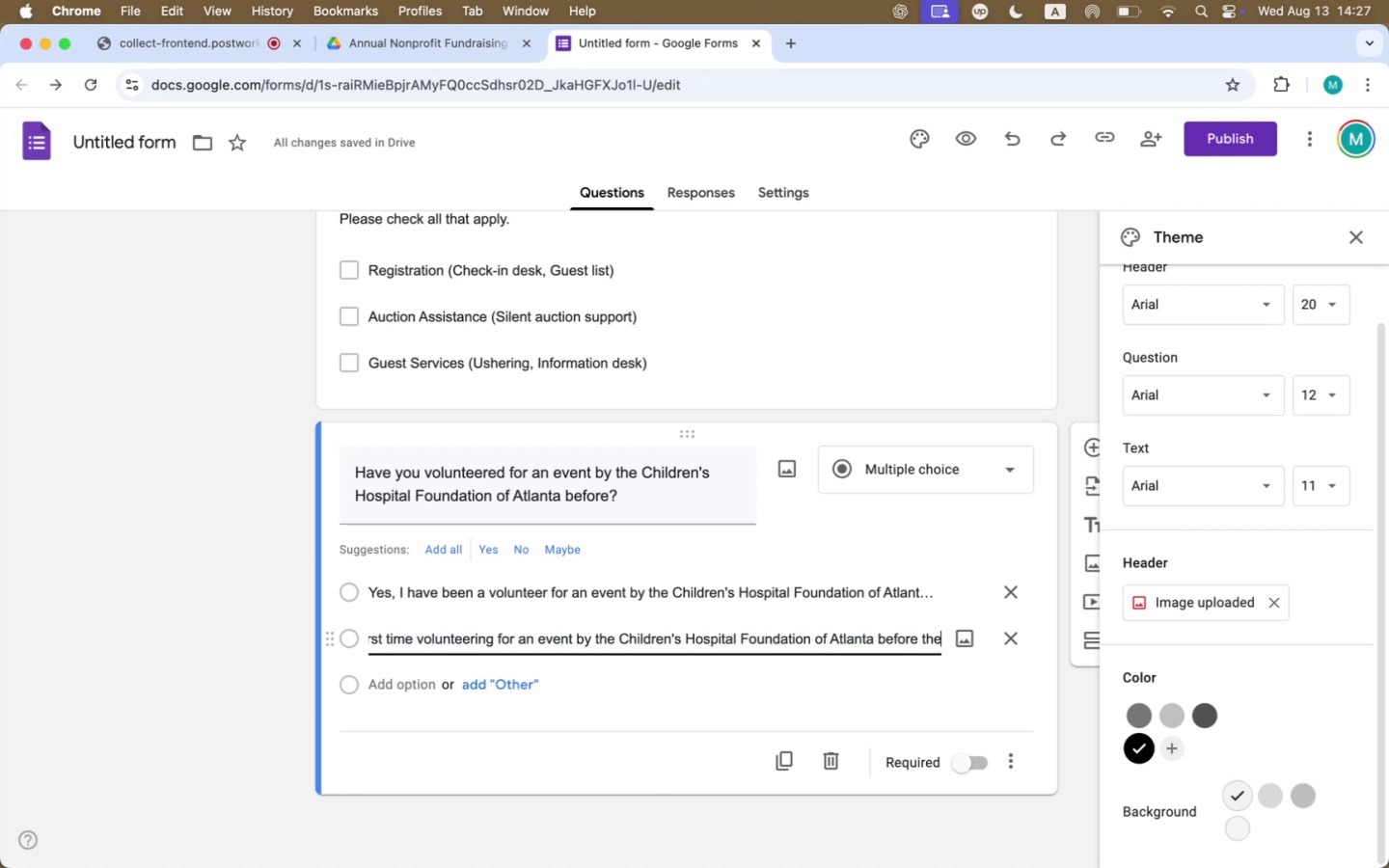 
hold_key(key=CommandLeft, duration=0.47)
 